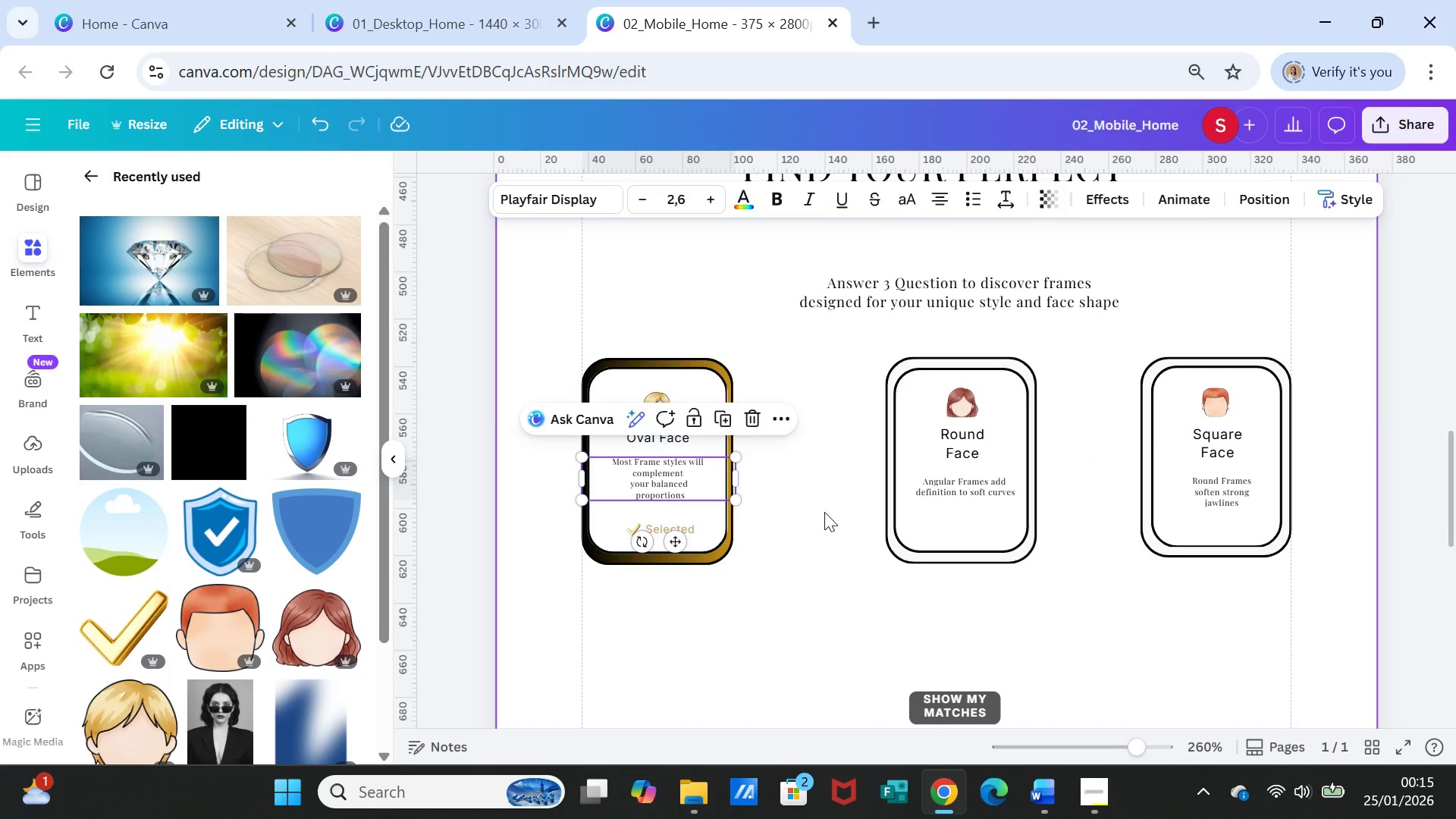 
left_click([824, 512])
 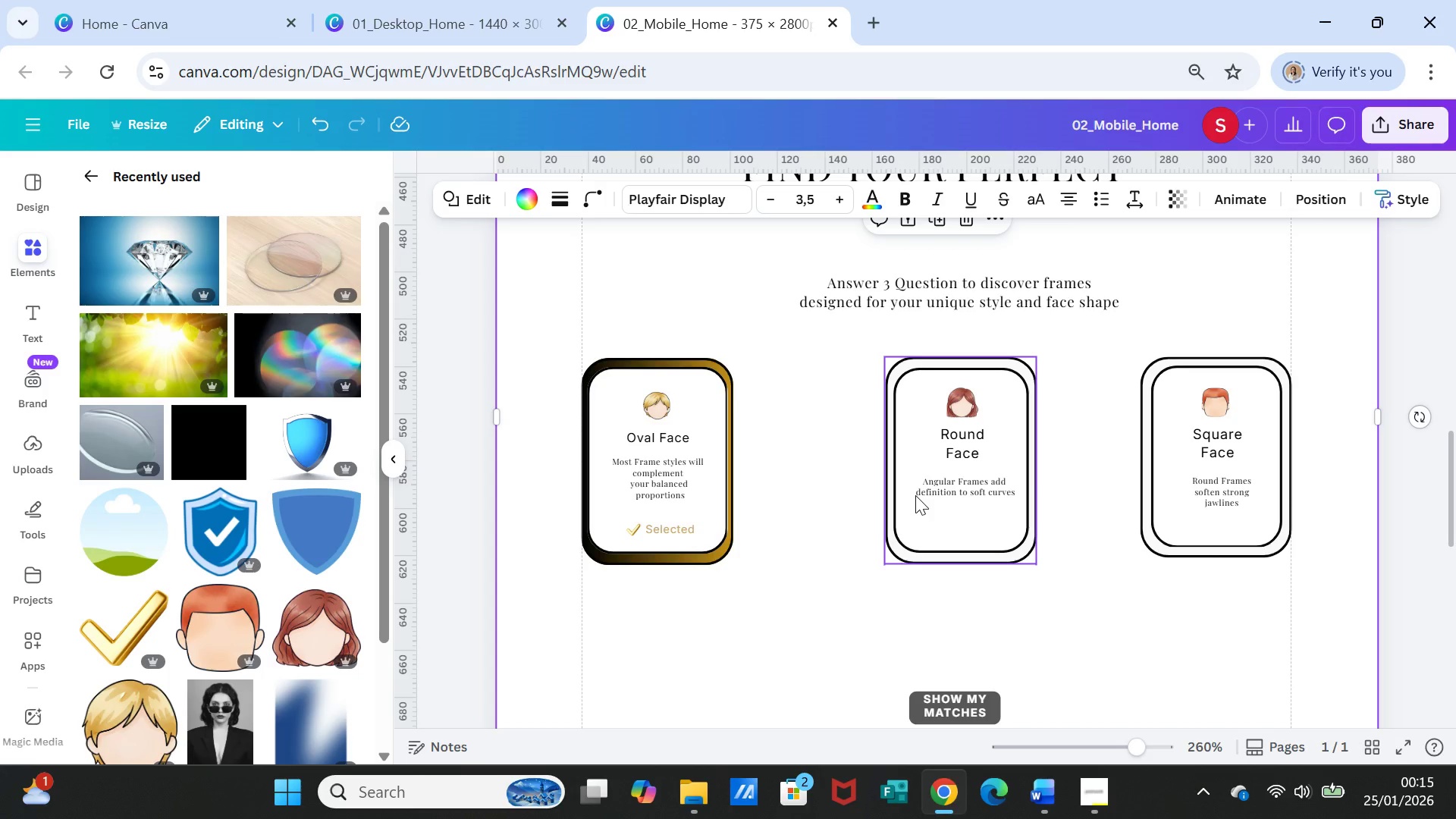 
left_click_drag(start_coordinate=[915, 495], to_coordinate=[893, 497])
 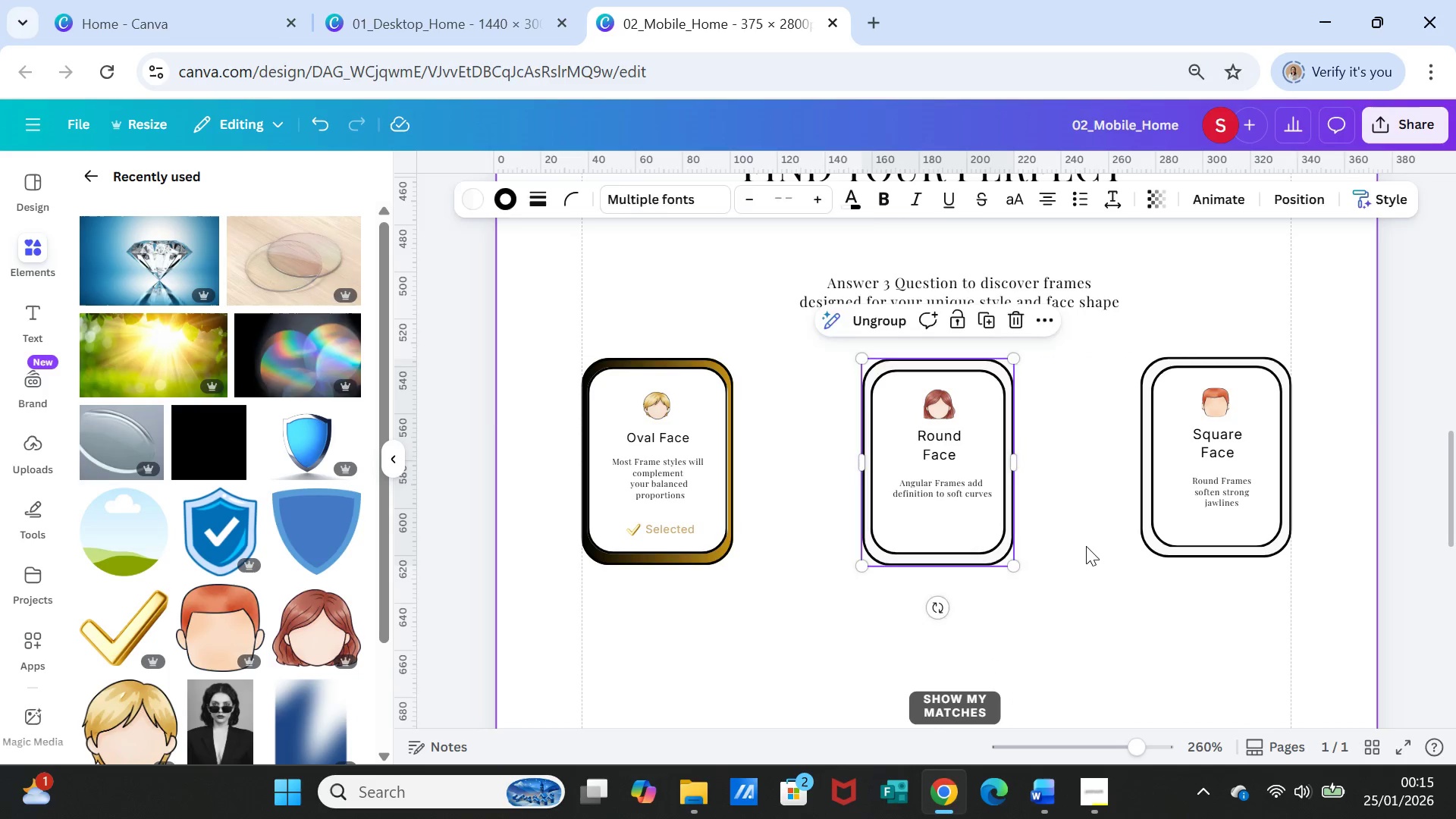 
left_click([1086, 546])
 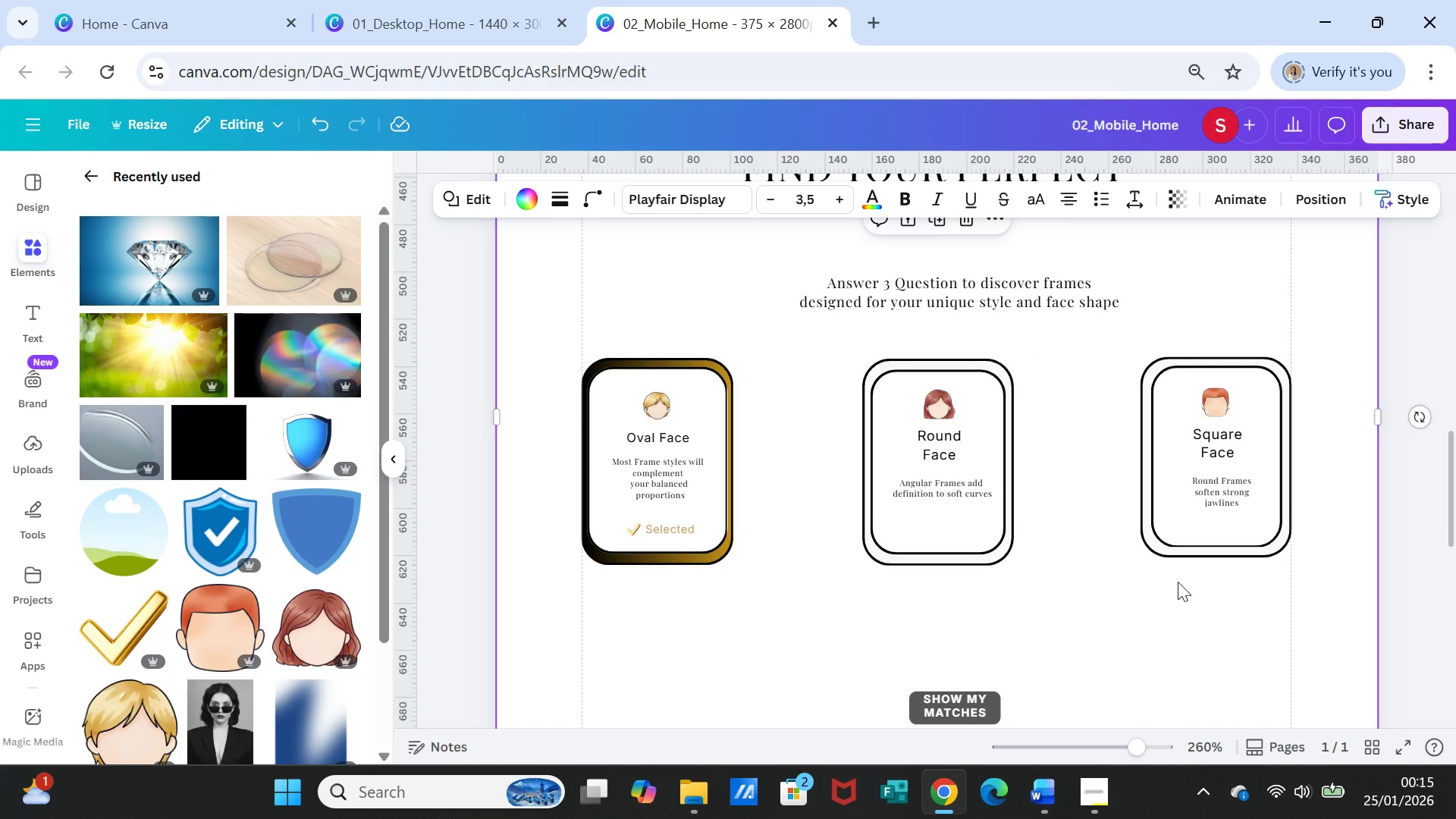 
scroll: coordinate [1188, 584], scroll_direction: up, amount: 9.0
 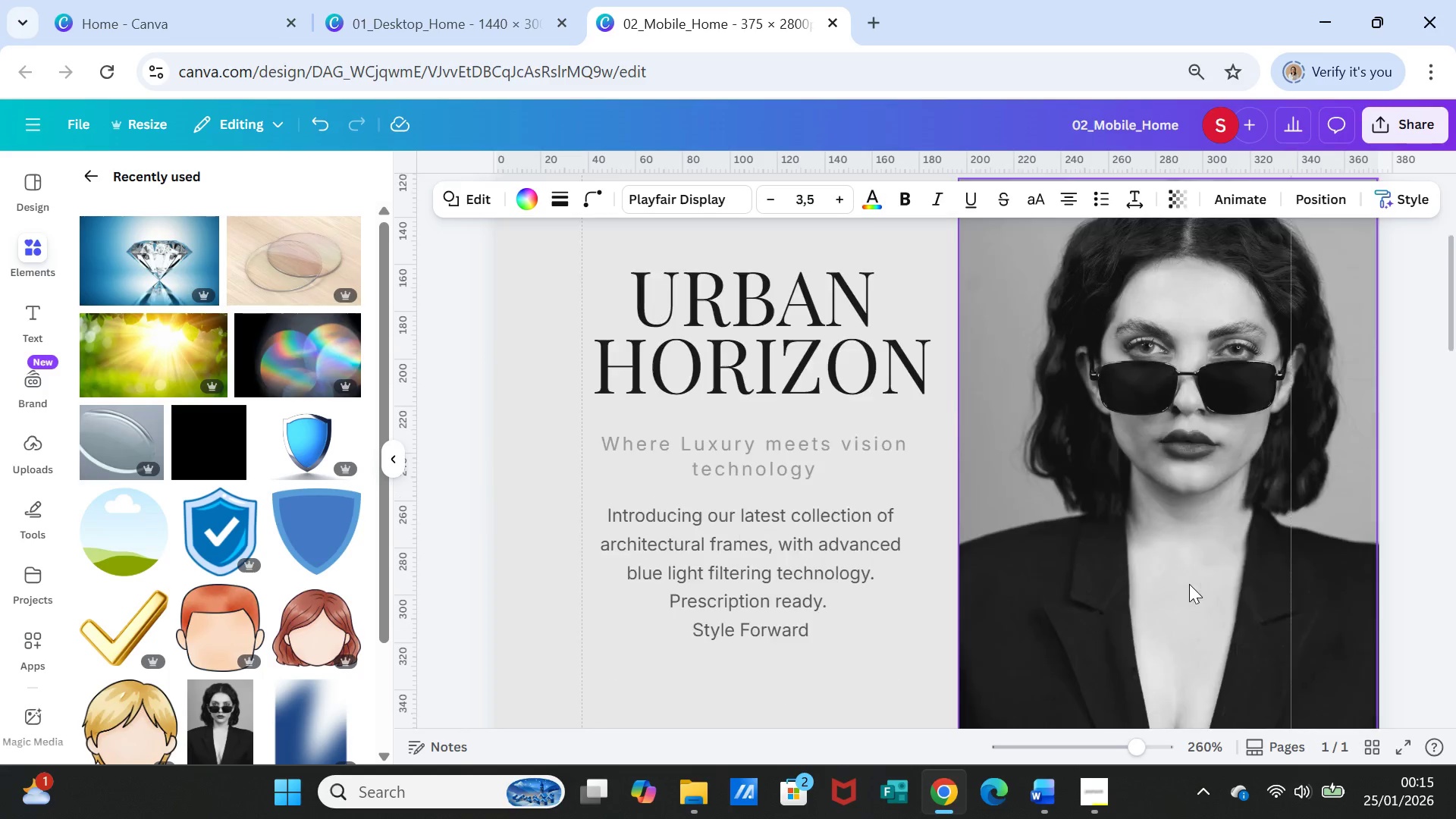 
scroll: coordinate [1189, 584], scroll_direction: down, amount: 2.0
 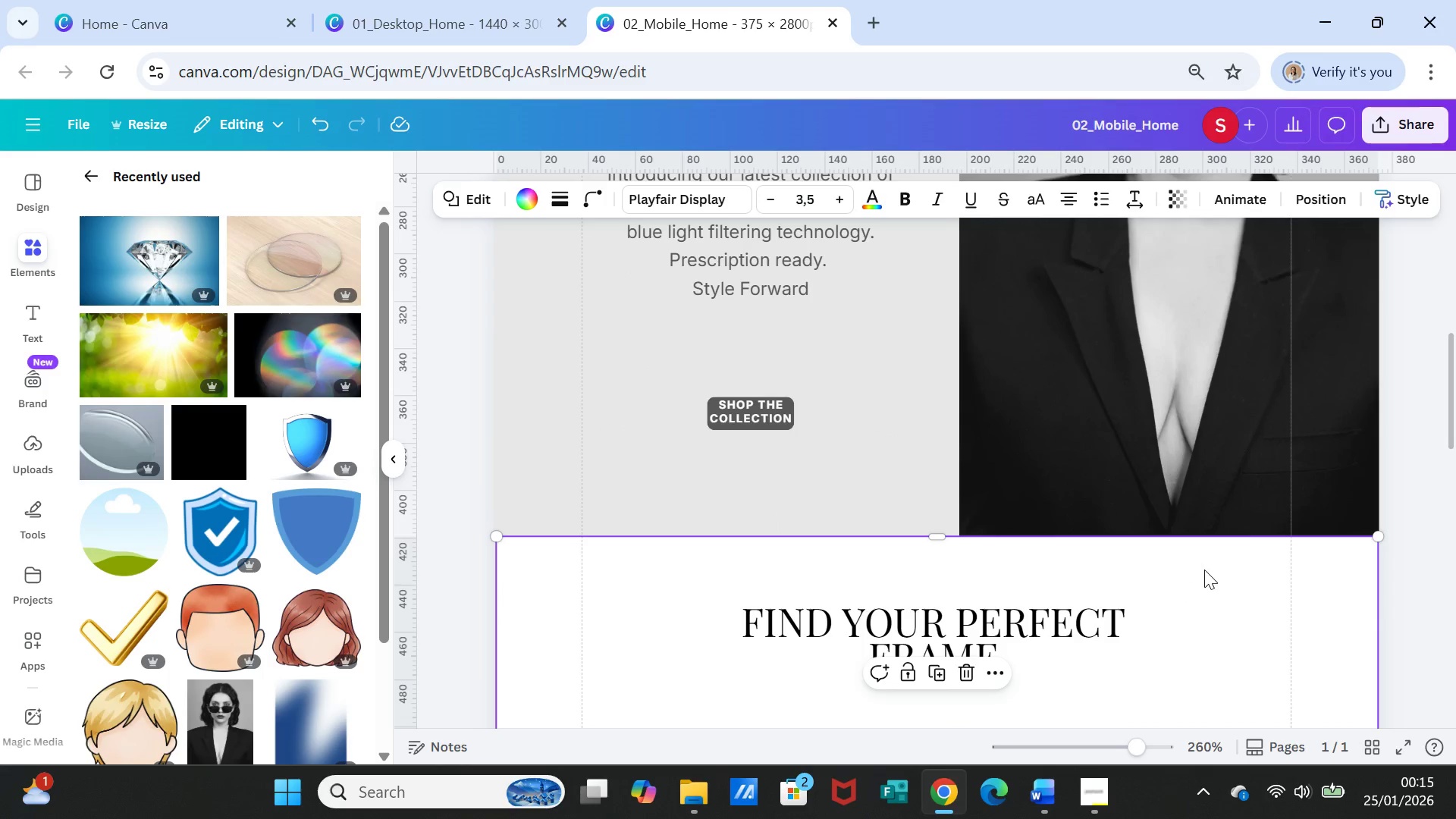 
left_click_drag(start_coordinate=[1231, 453], to_coordinate=[1235, 450])
 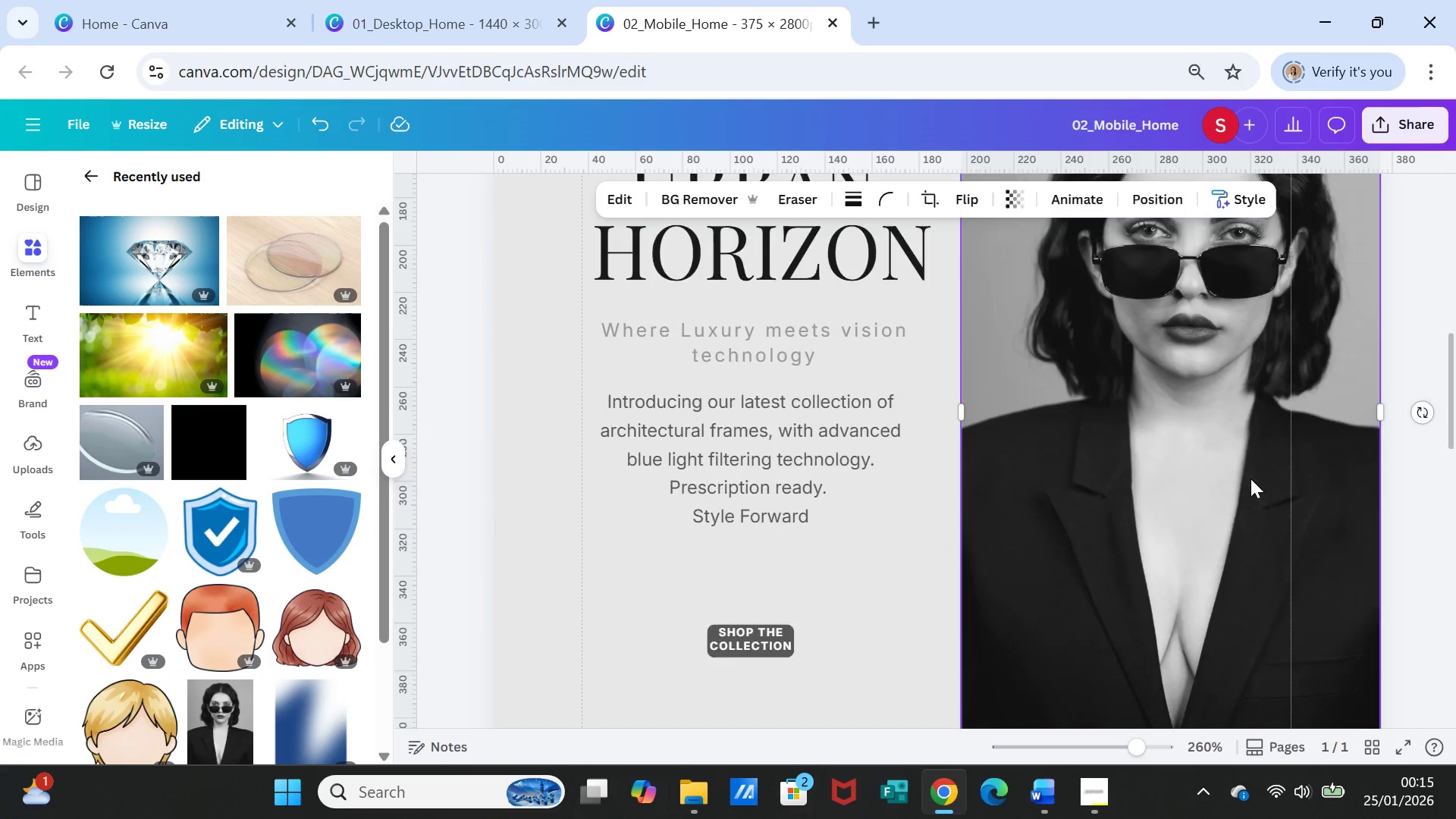 
scroll: coordinate [1254, 491], scroll_direction: up, amount: 5.0
 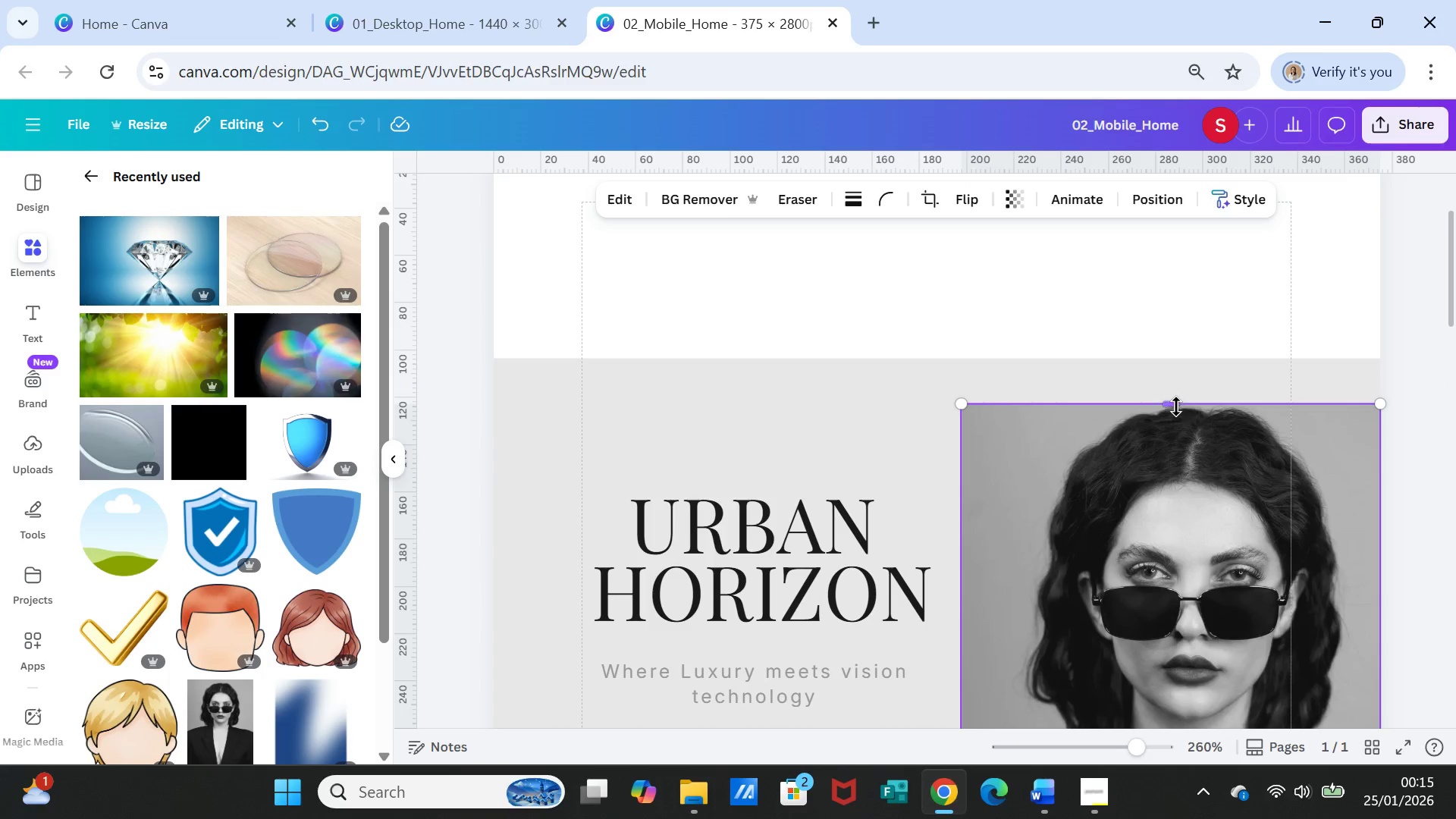 
left_click_drag(start_coordinate=[1175, 404], to_coordinate=[1175, 357])
 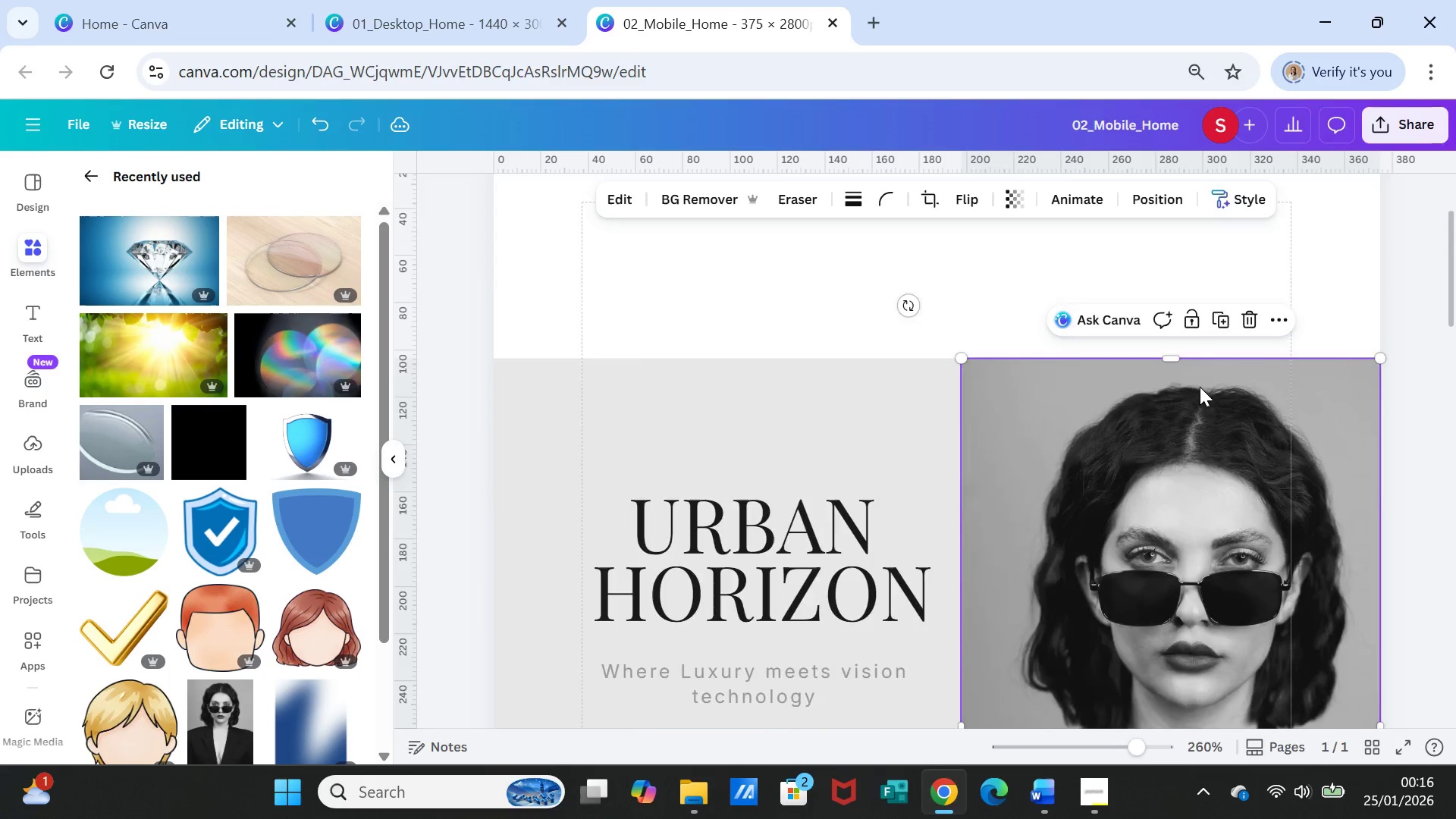 
scroll: coordinate [1200, 387], scroll_direction: up, amount: 3.0
 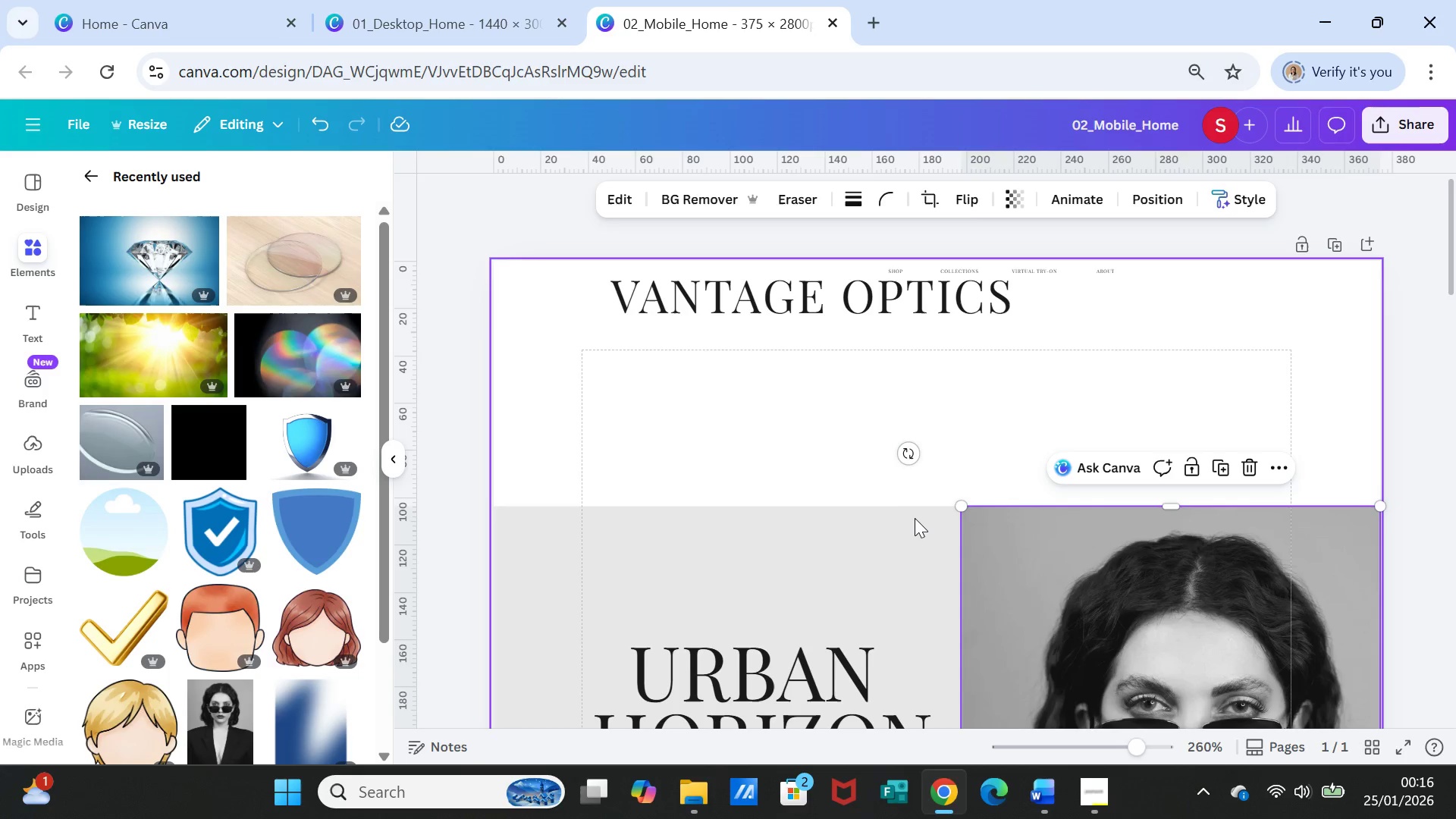 
scroll: coordinate [811, 567], scroll_direction: down, amount: 2.0
 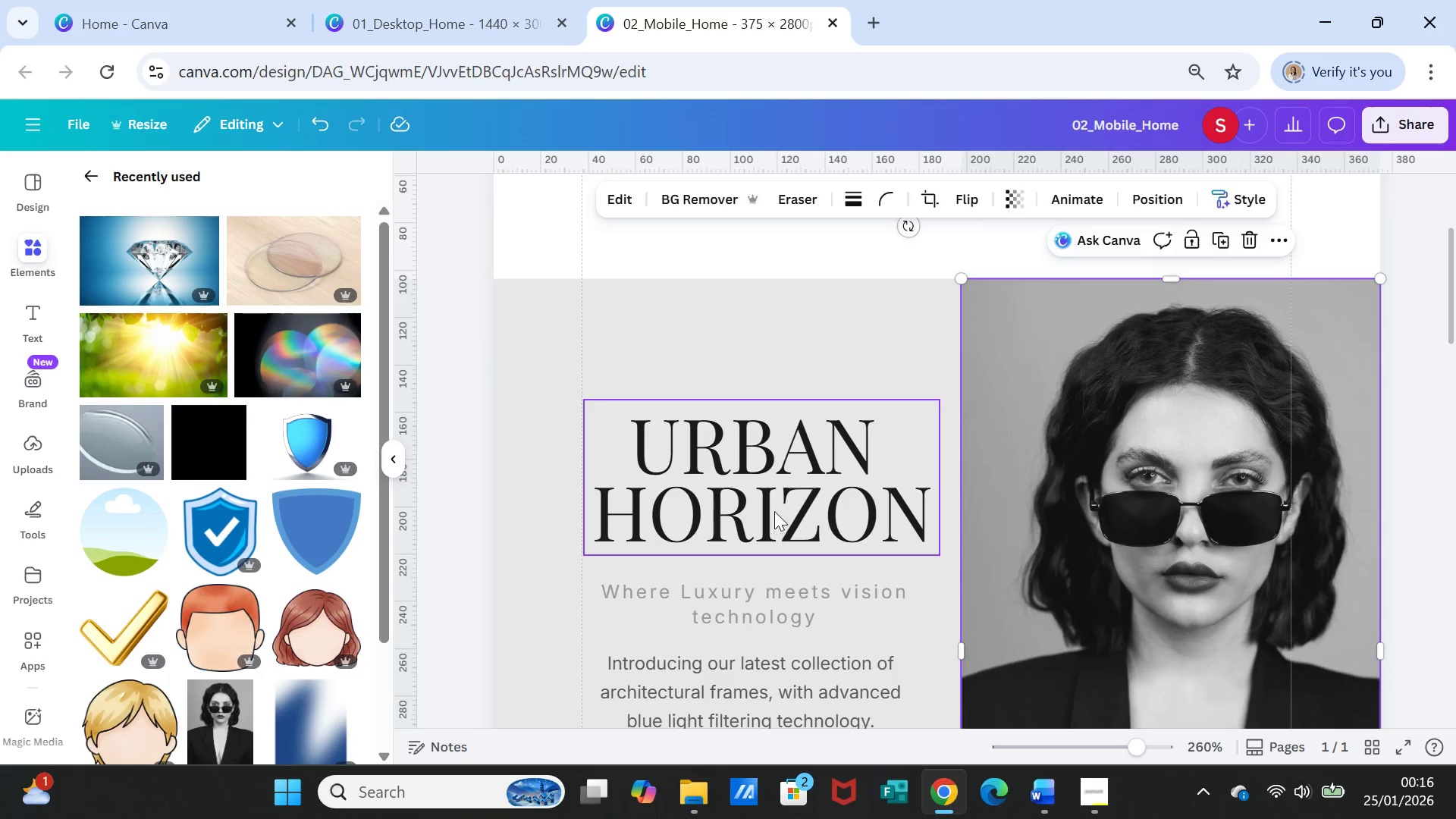 
left_click_drag(start_coordinate=[774, 511], to_coordinate=[786, 396])
 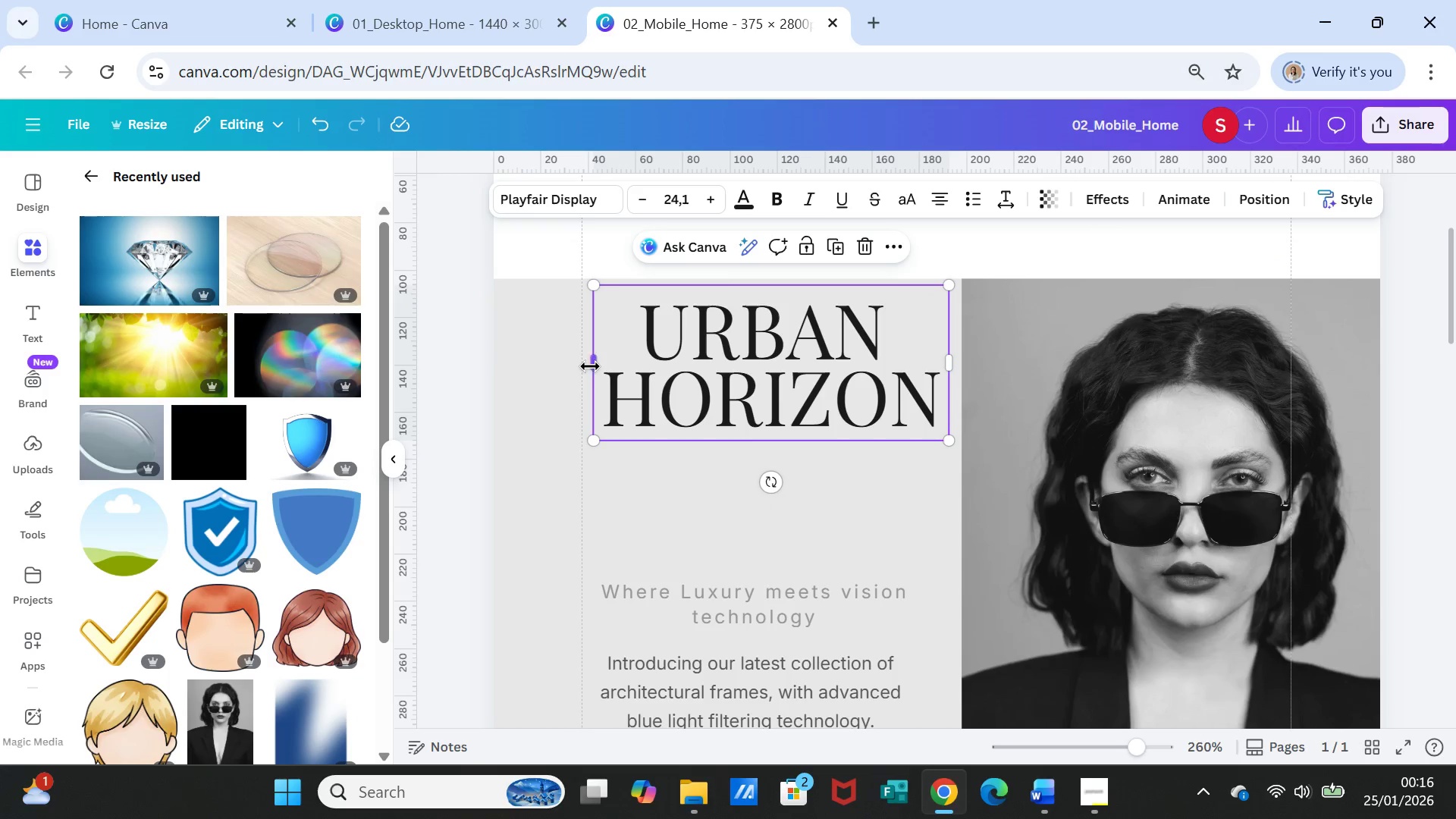 
left_click_drag(start_coordinate=[589, 366], to_coordinate=[576, 366])
 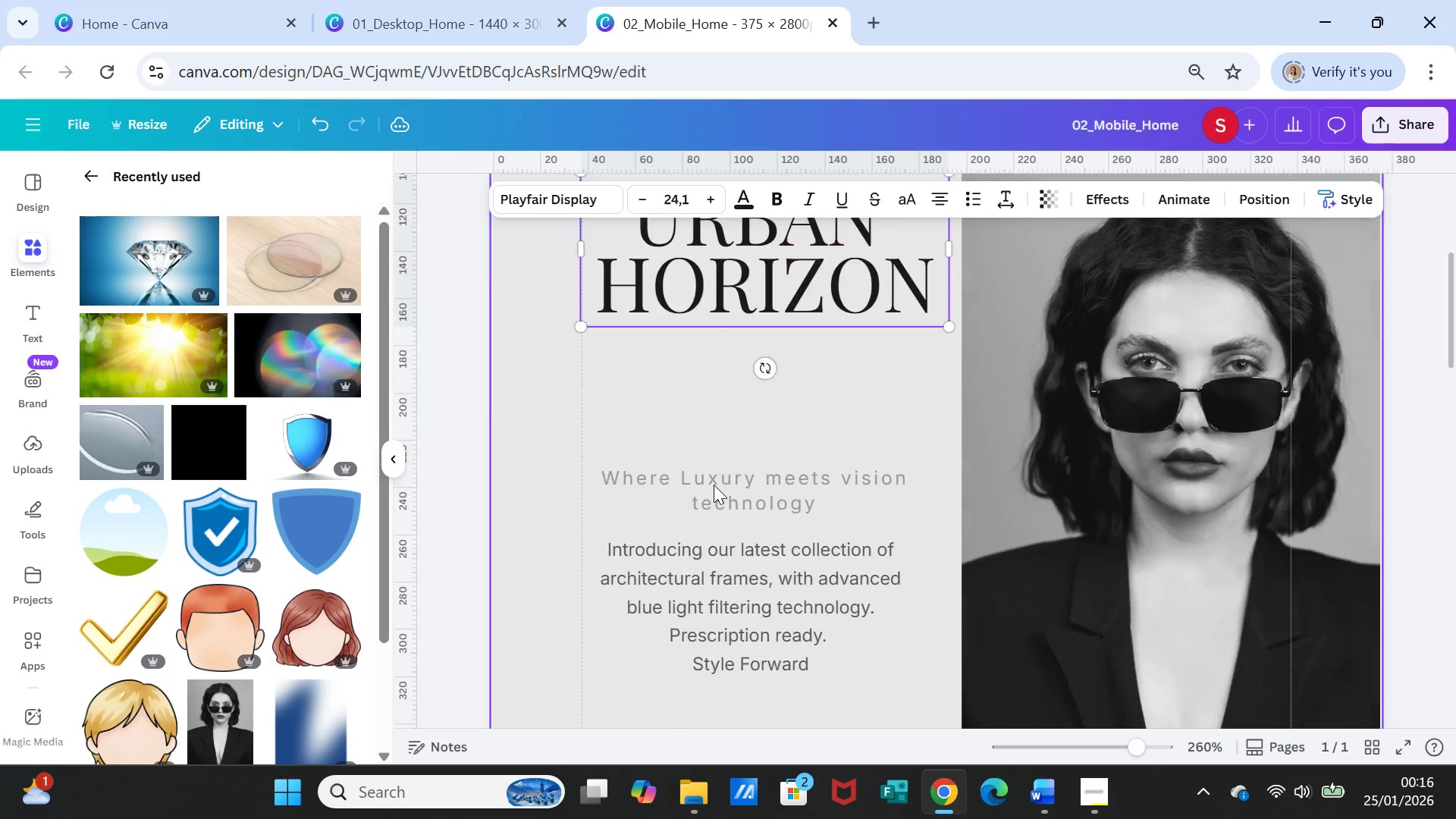 
scroll: coordinate [714, 485], scroll_direction: down, amount: 1.0
 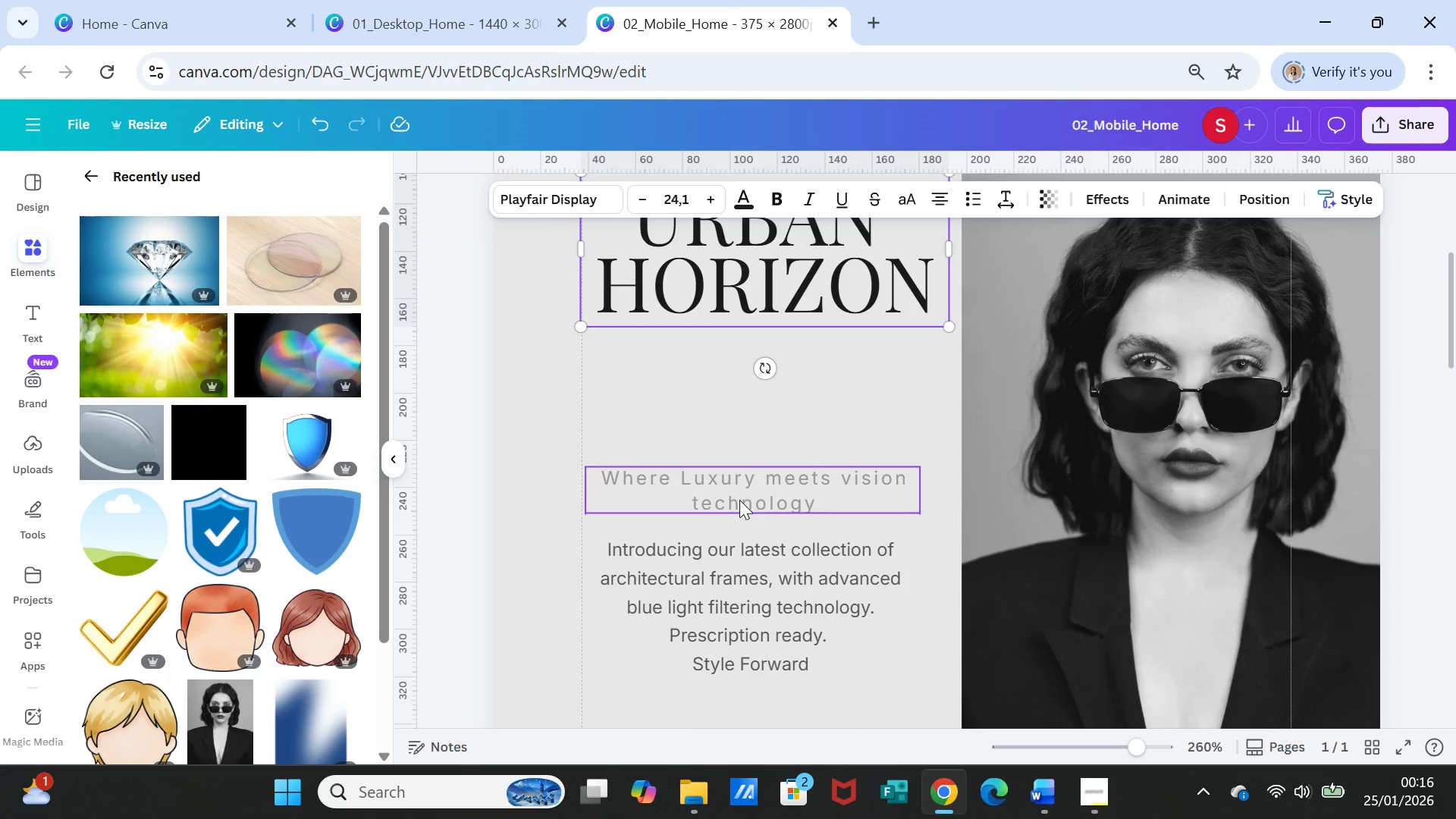 
left_click_drag(start_coordinate=[739, 500], to_coordinate=[754, 416])
 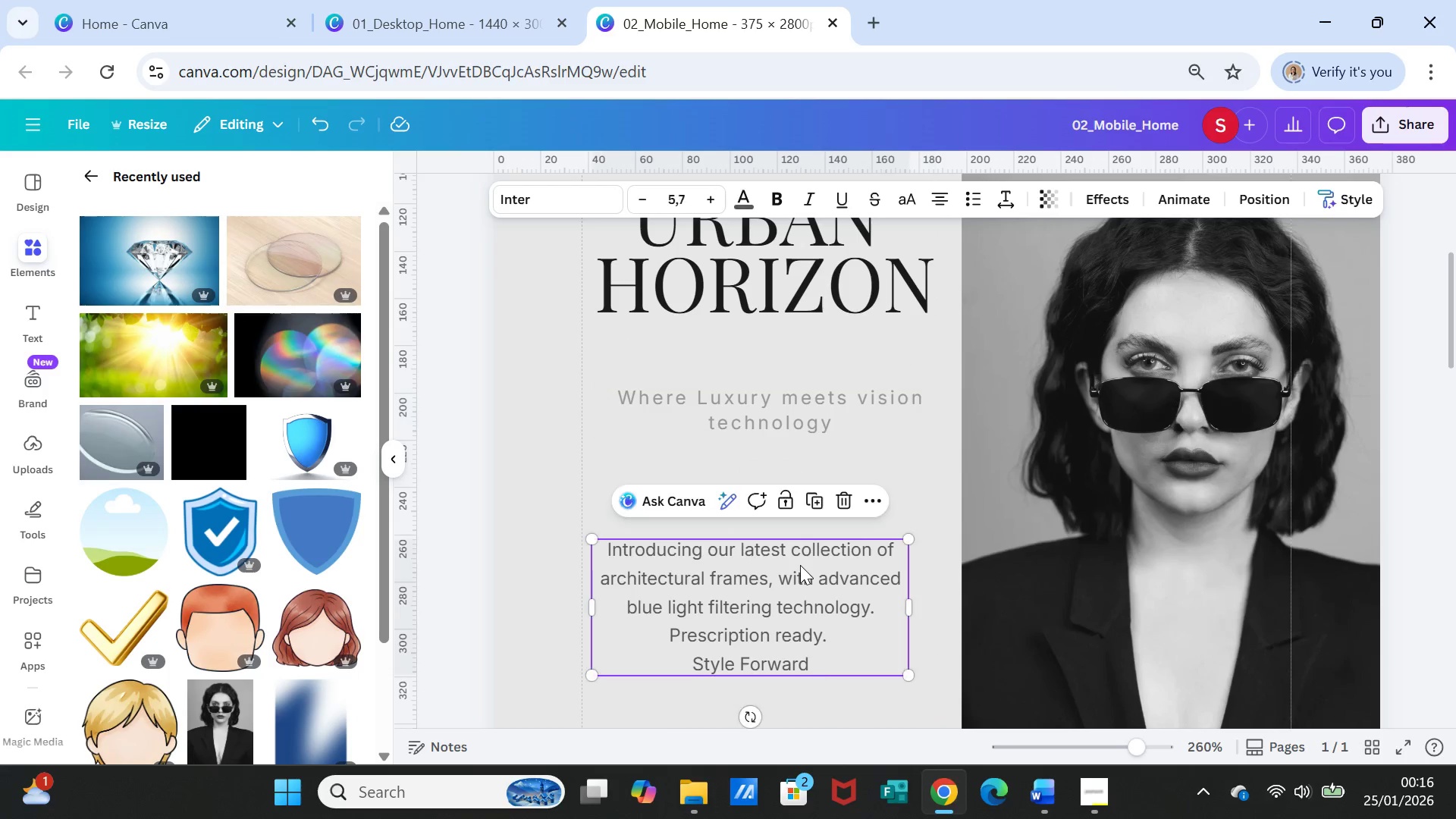 
left_click_drag(start_coordinate=[800, 565], to_coordinate=[811, 513])
 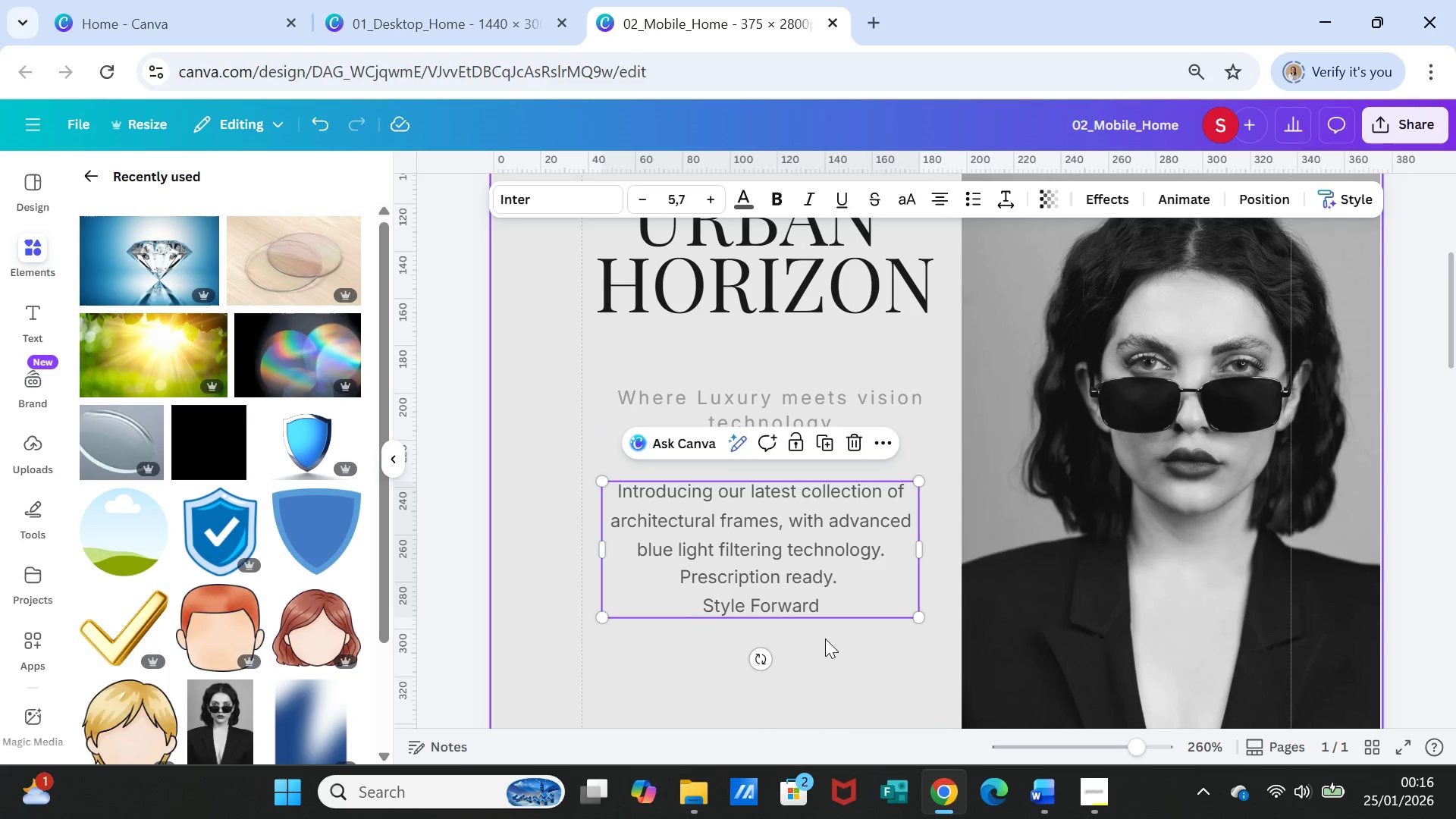 
left_click([825, 639])
 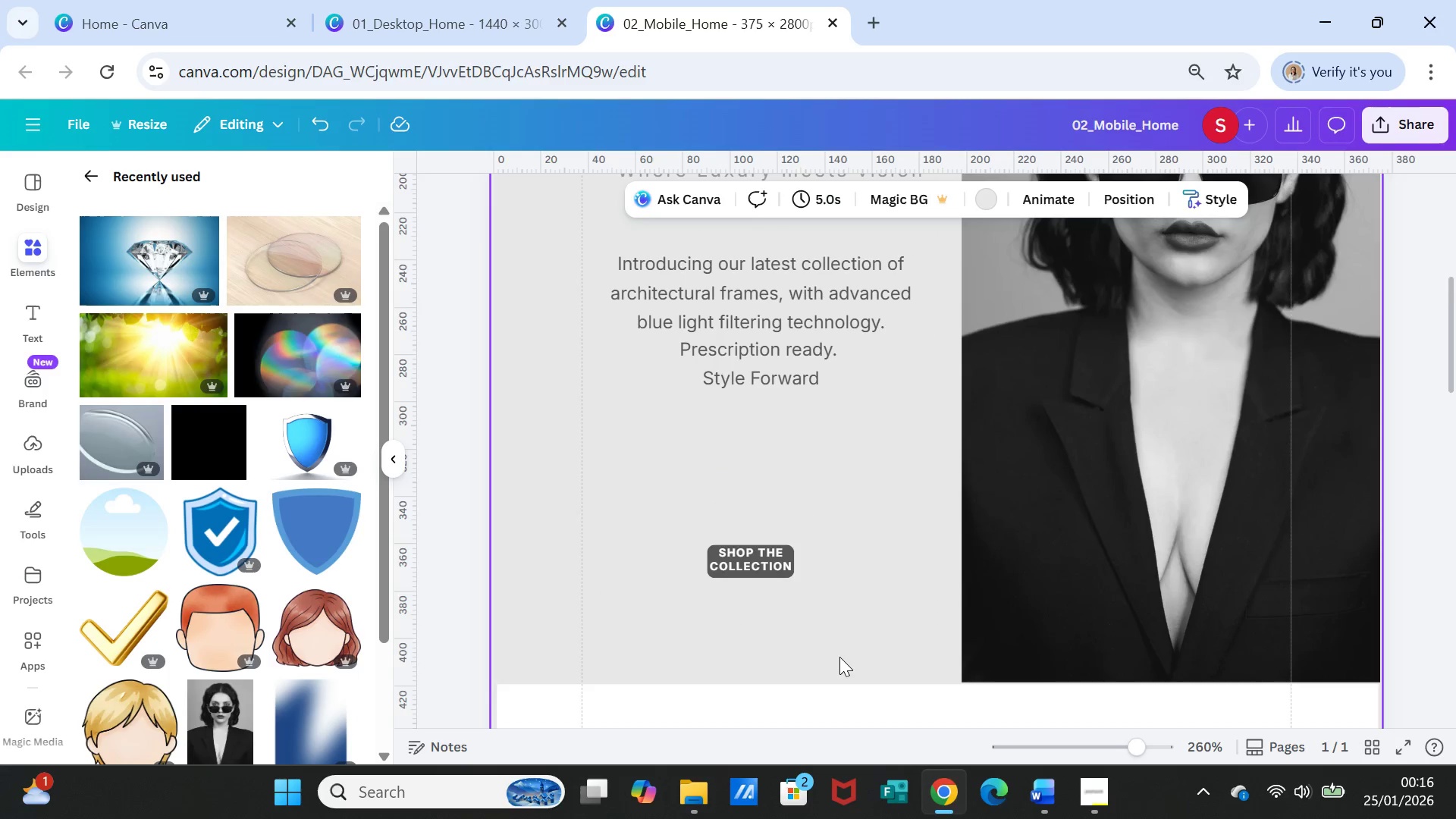 
scroll: coordinate [839, 657], scroll_direction: down, amount: 2.0
 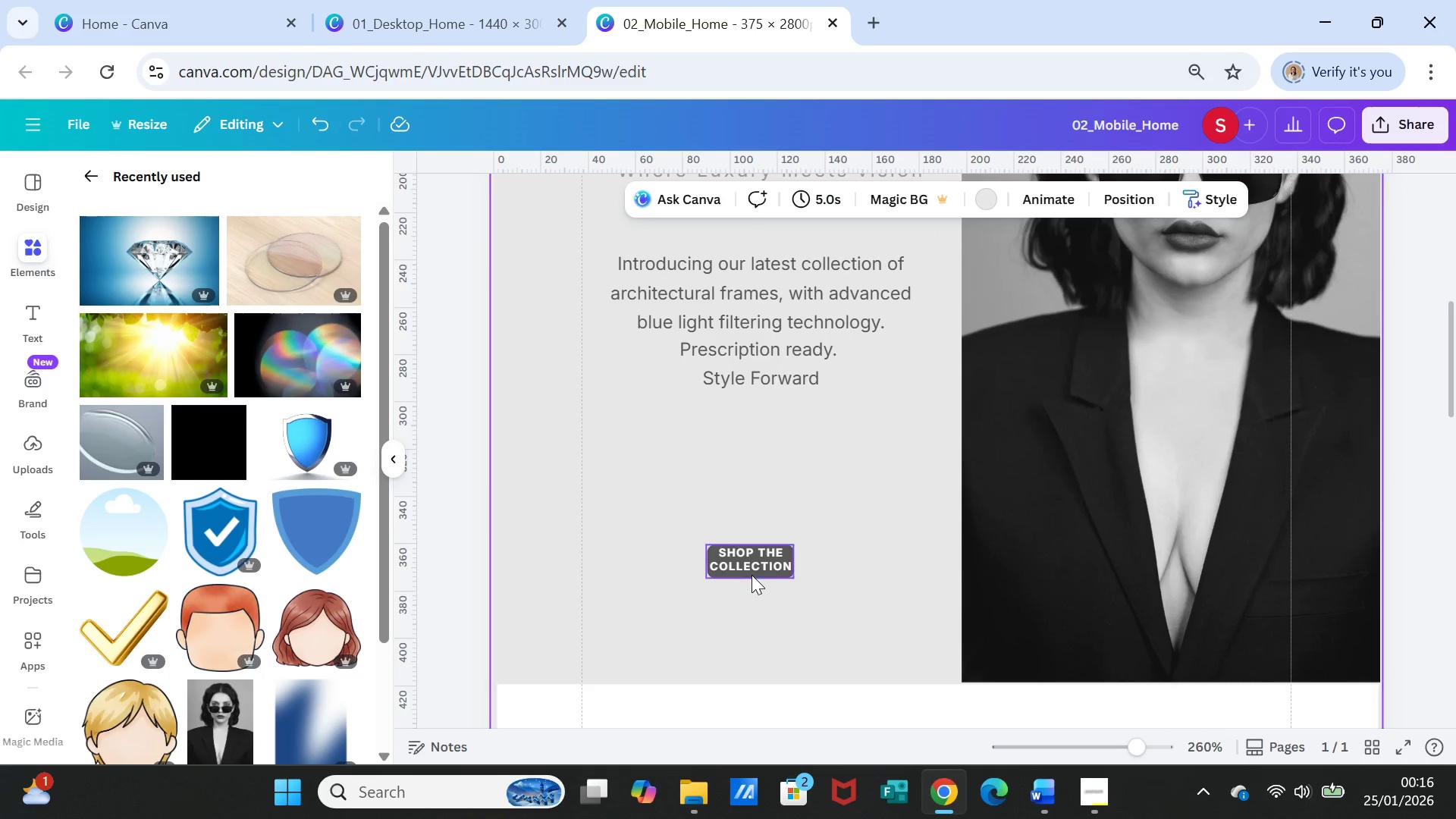 
left_click_drag(start_coordinate=[752, 575], to_coordinate=[759, 519])
 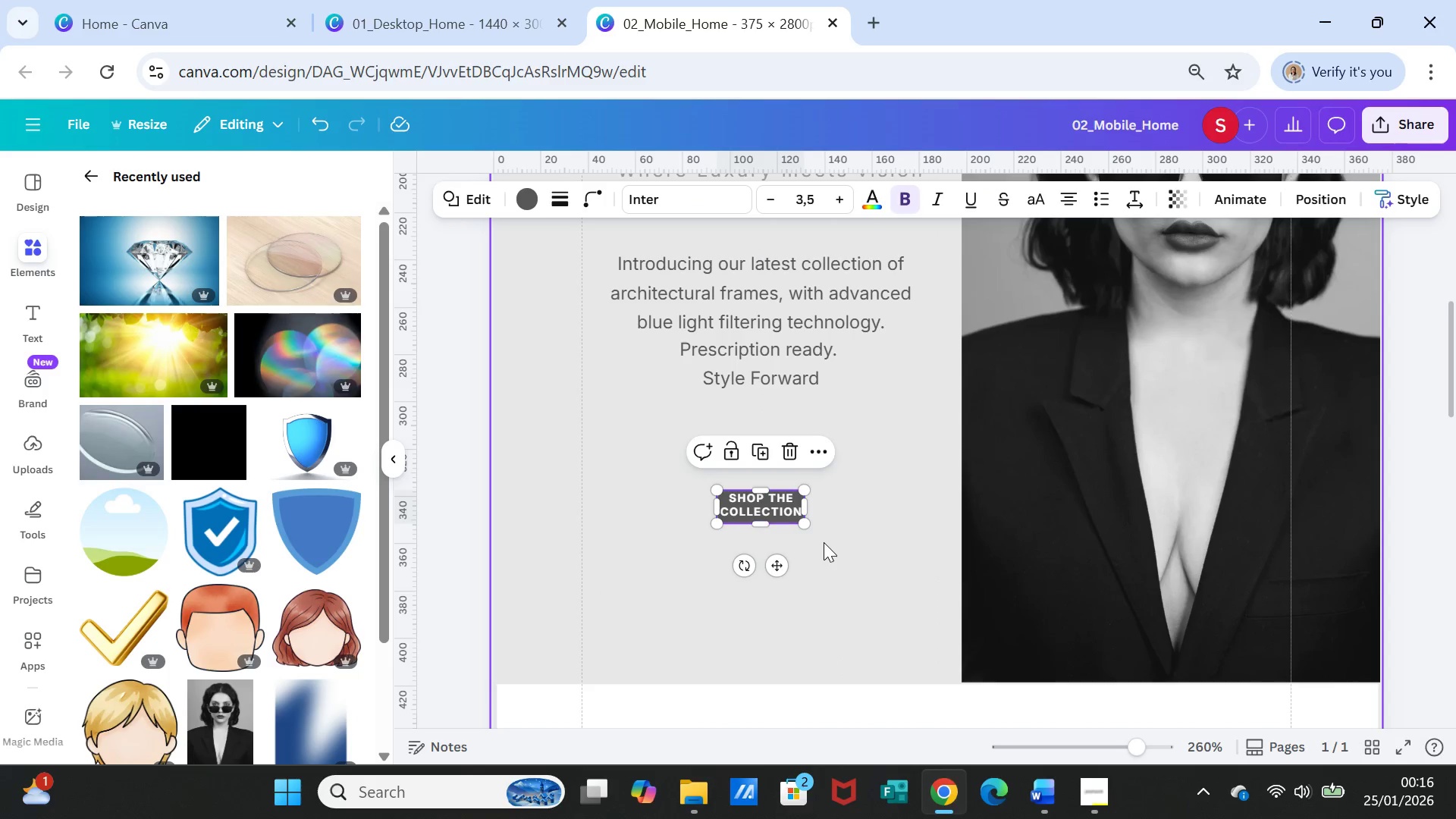 
left_click([824, 542])
 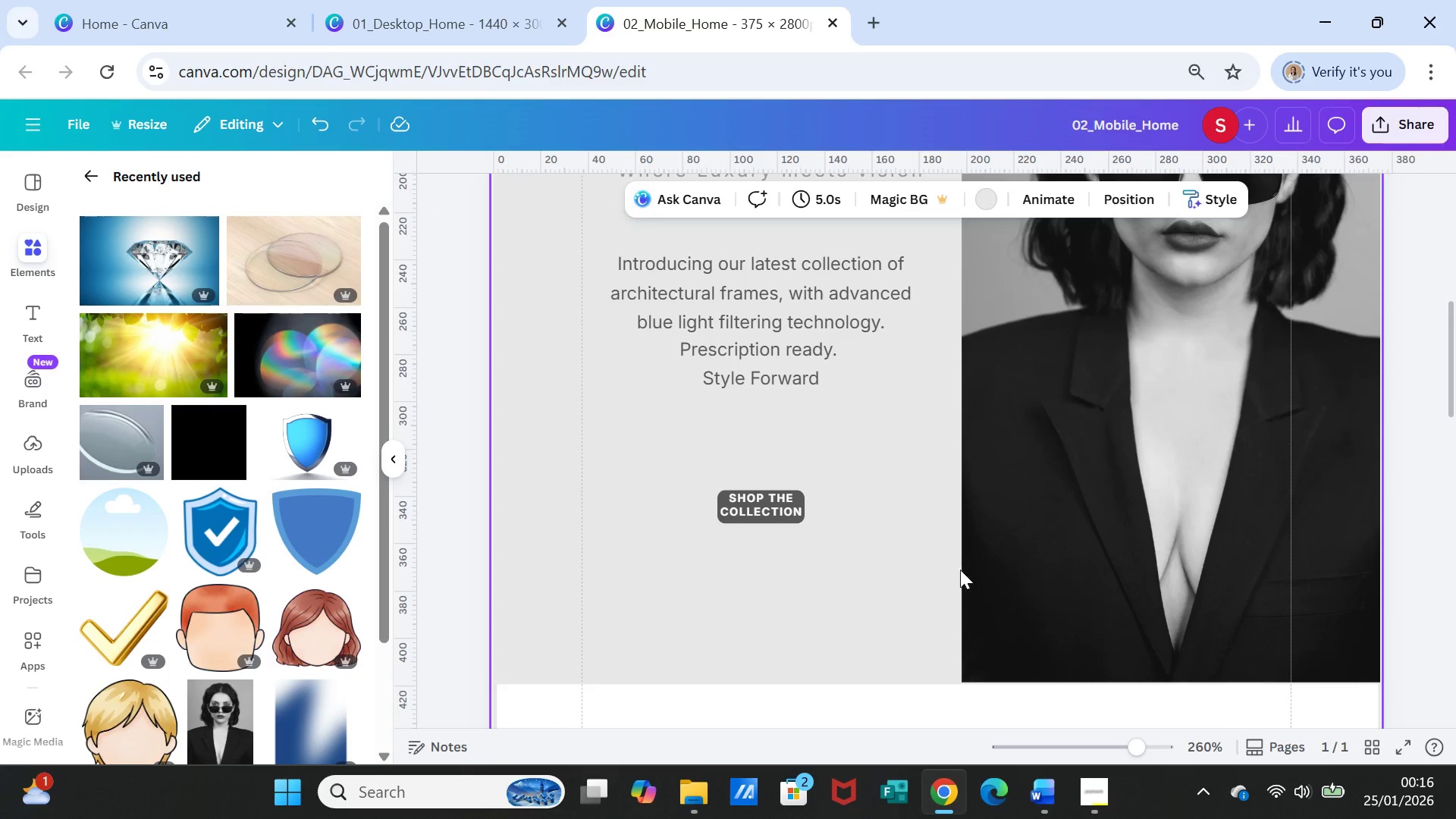 
scroll: coordinate [974, 570], scroll_direction: up, amount: 8.0
 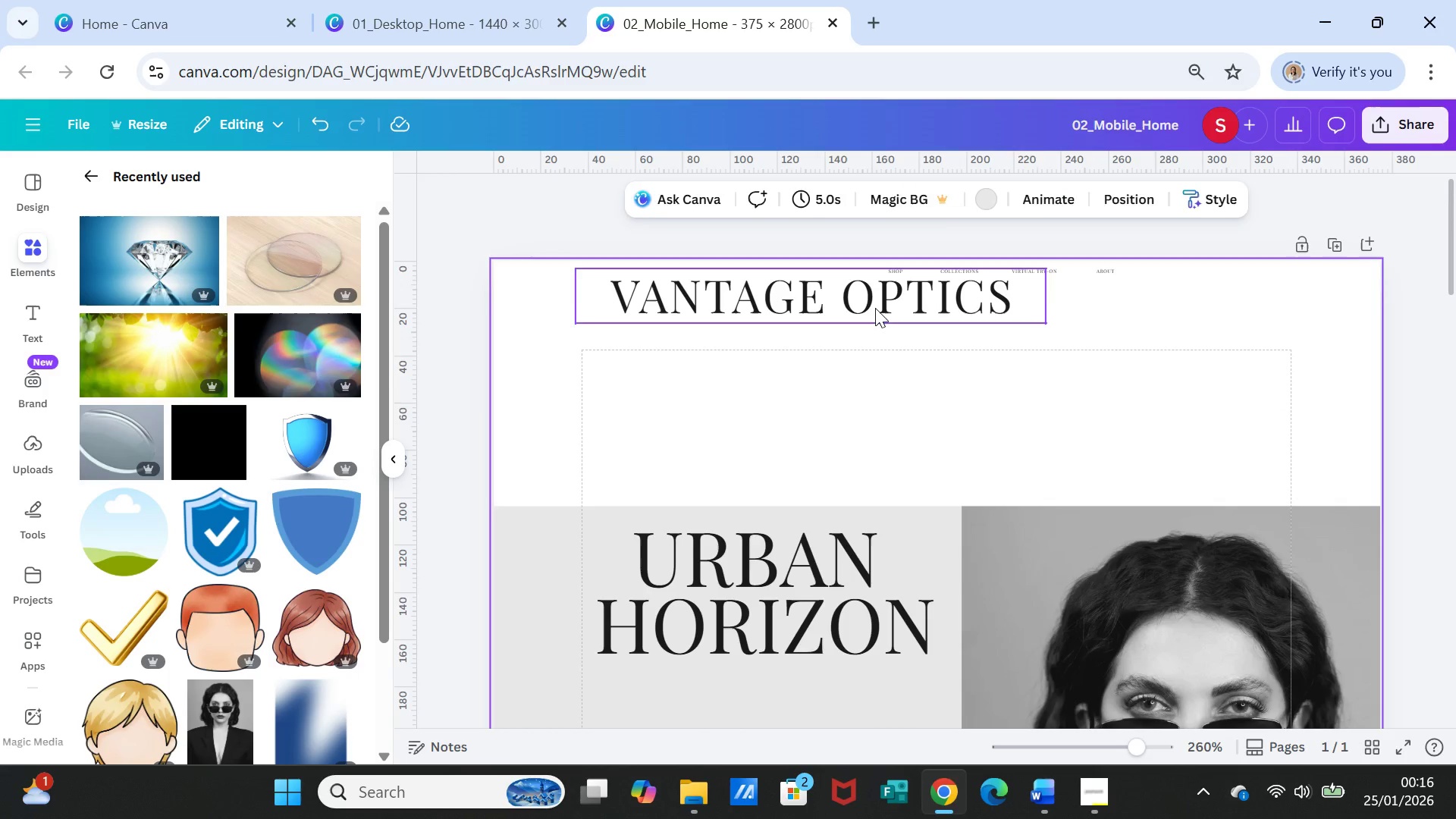 
double_click([875, 308])
 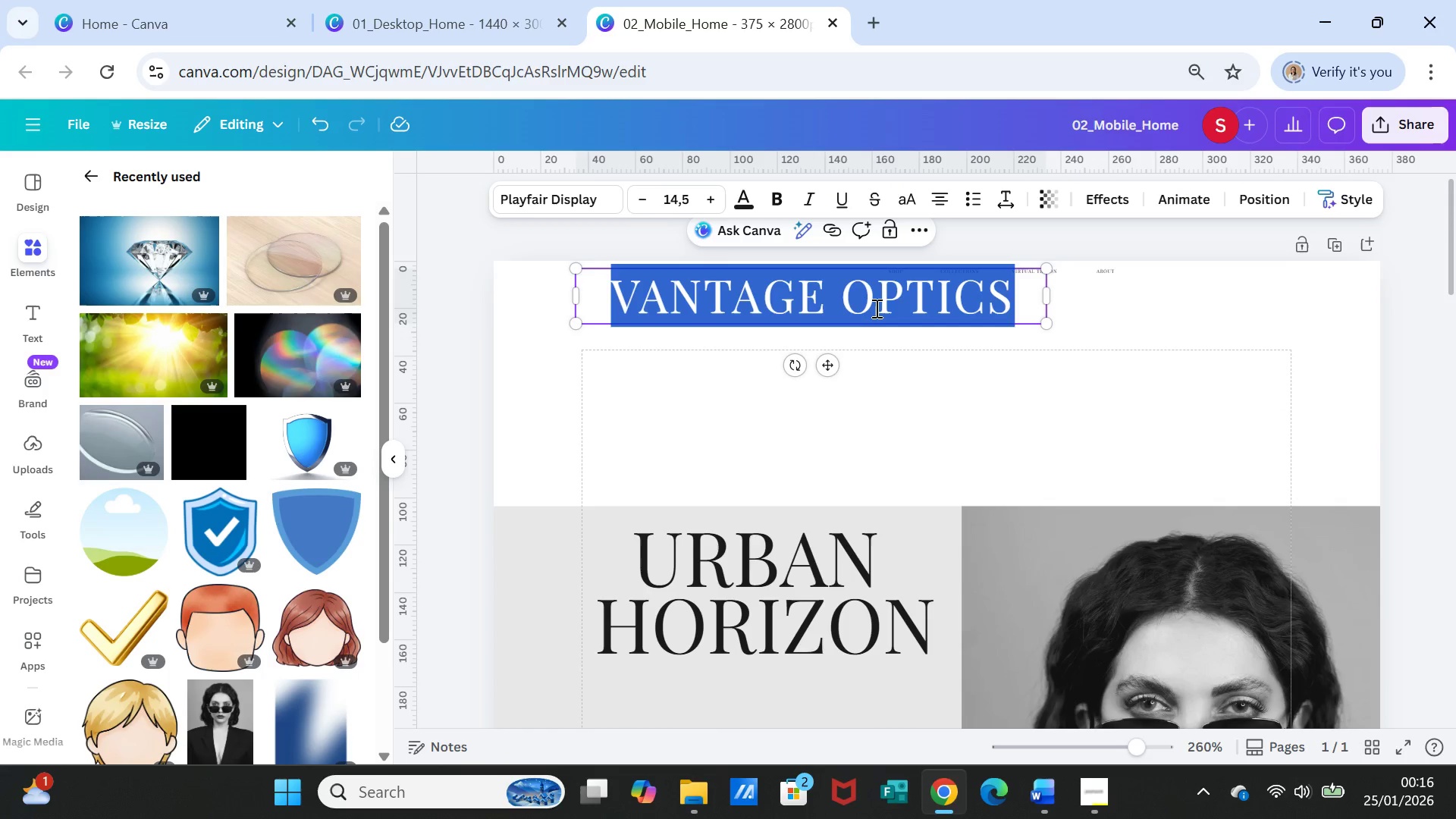 
triple_click([875, 308])
 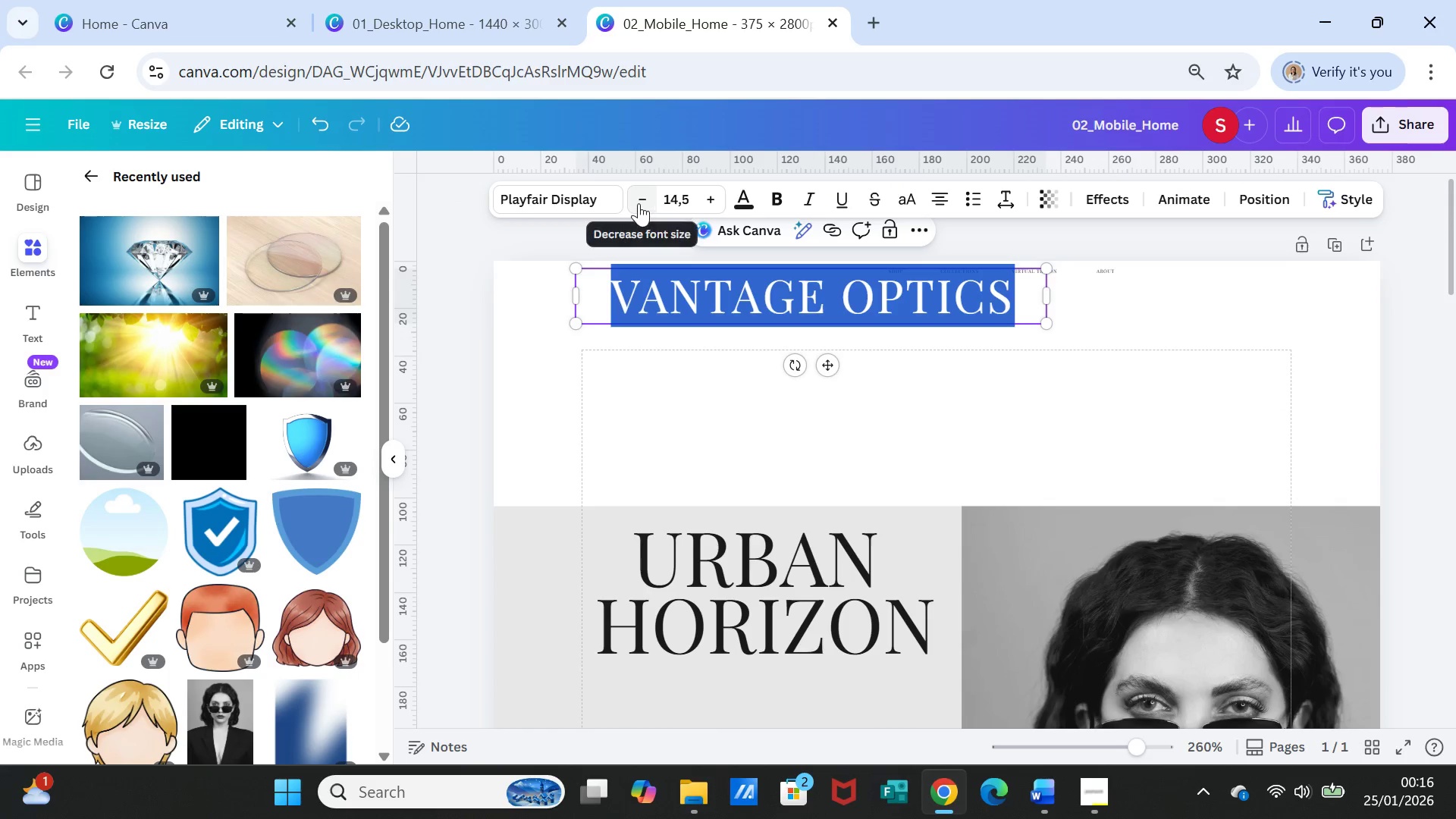 
double_click([639, 203])
 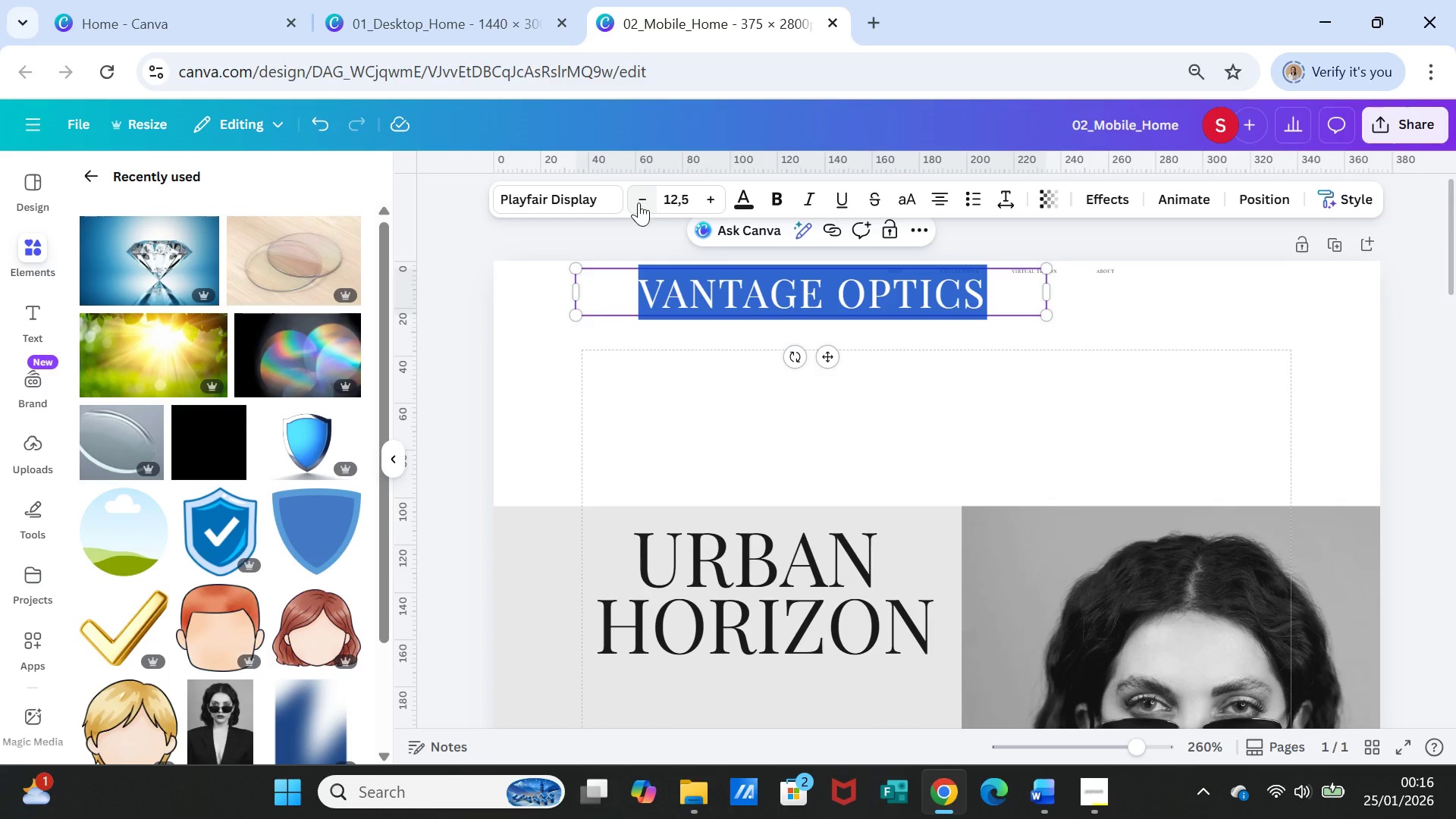 
left_click([639, 202])
 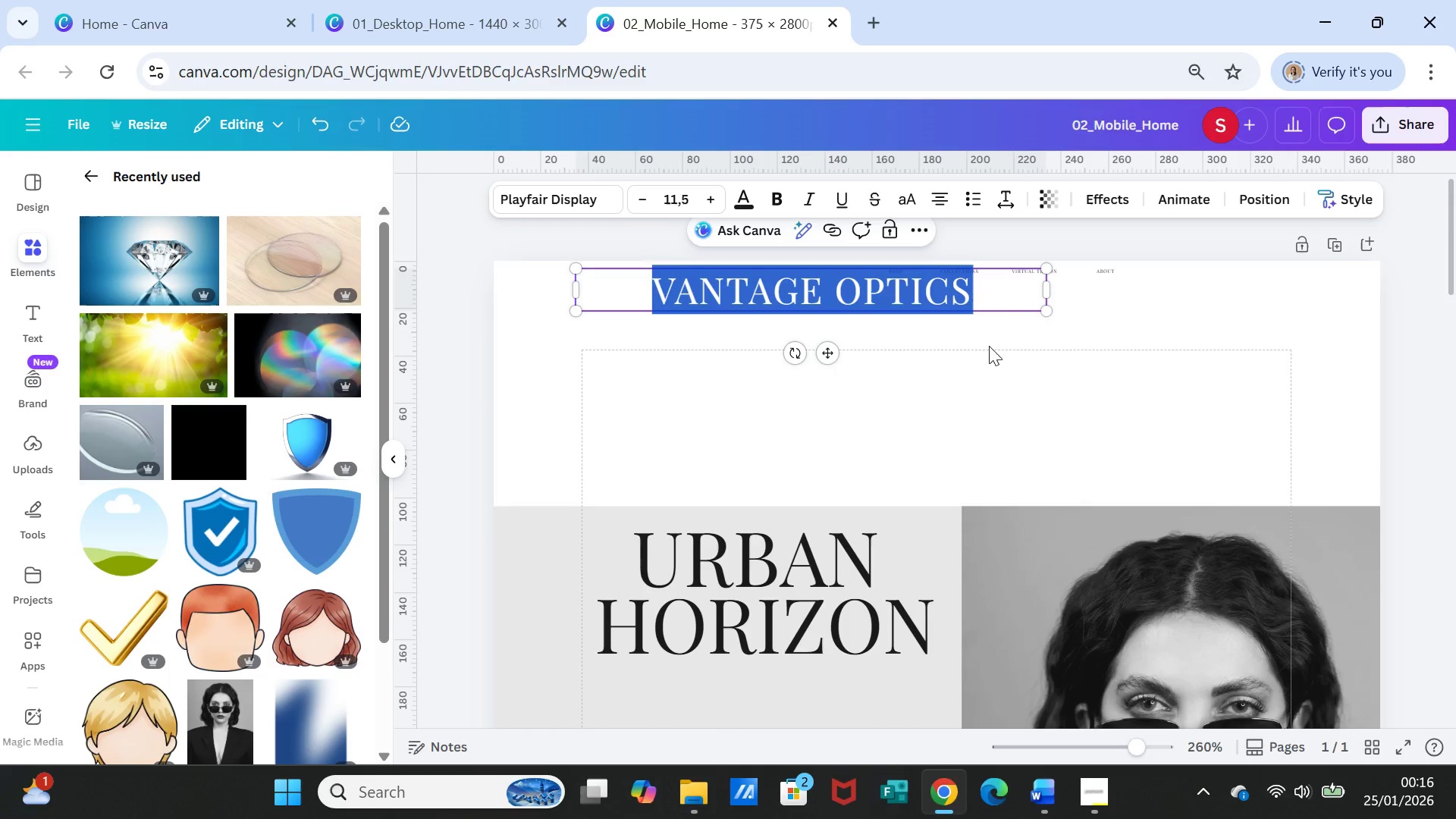 
left_click([1025, 382])
 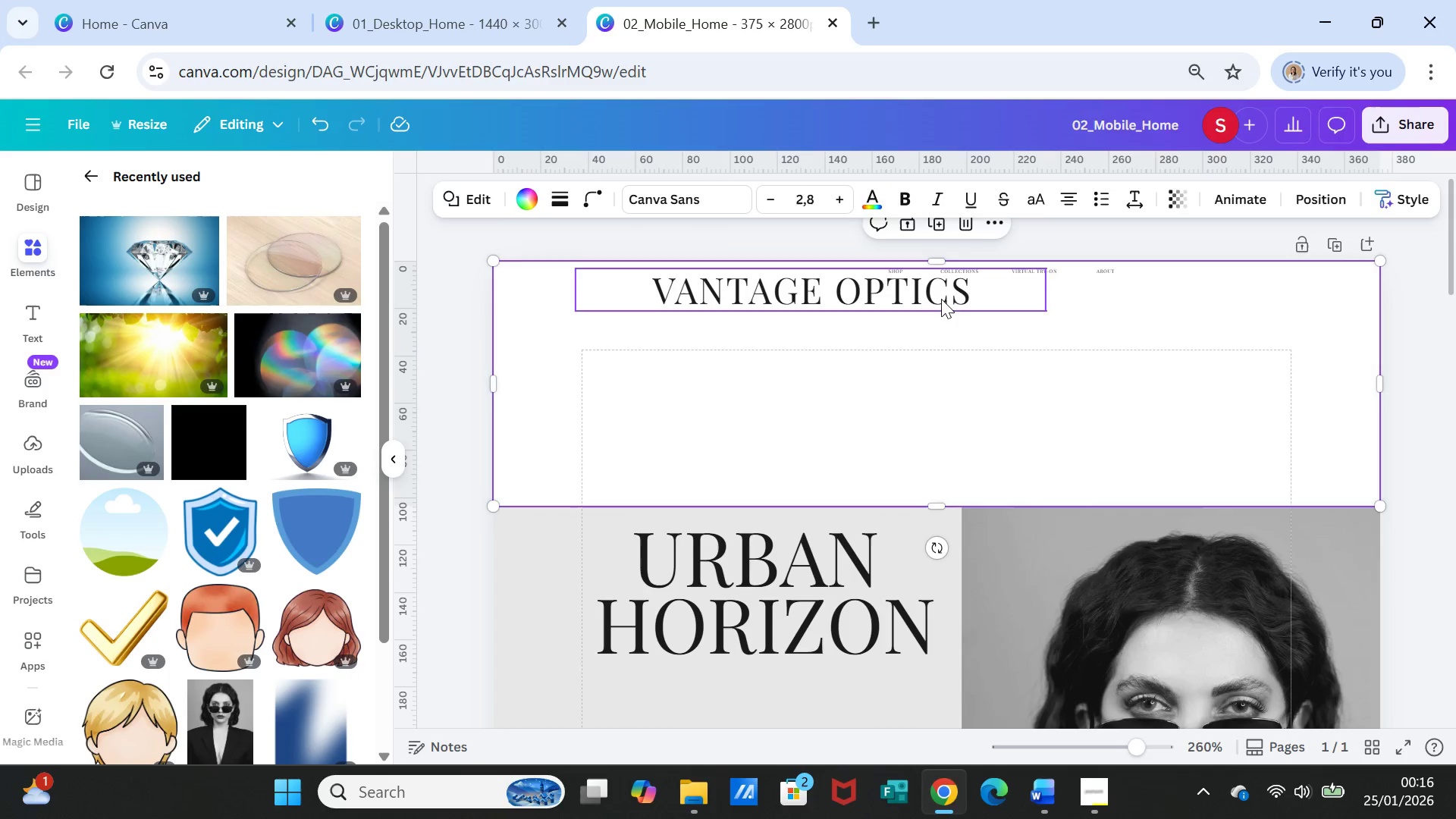 
left_click_drag(start_coordinate=[940, 298], to_coordinate=[949, 382])
 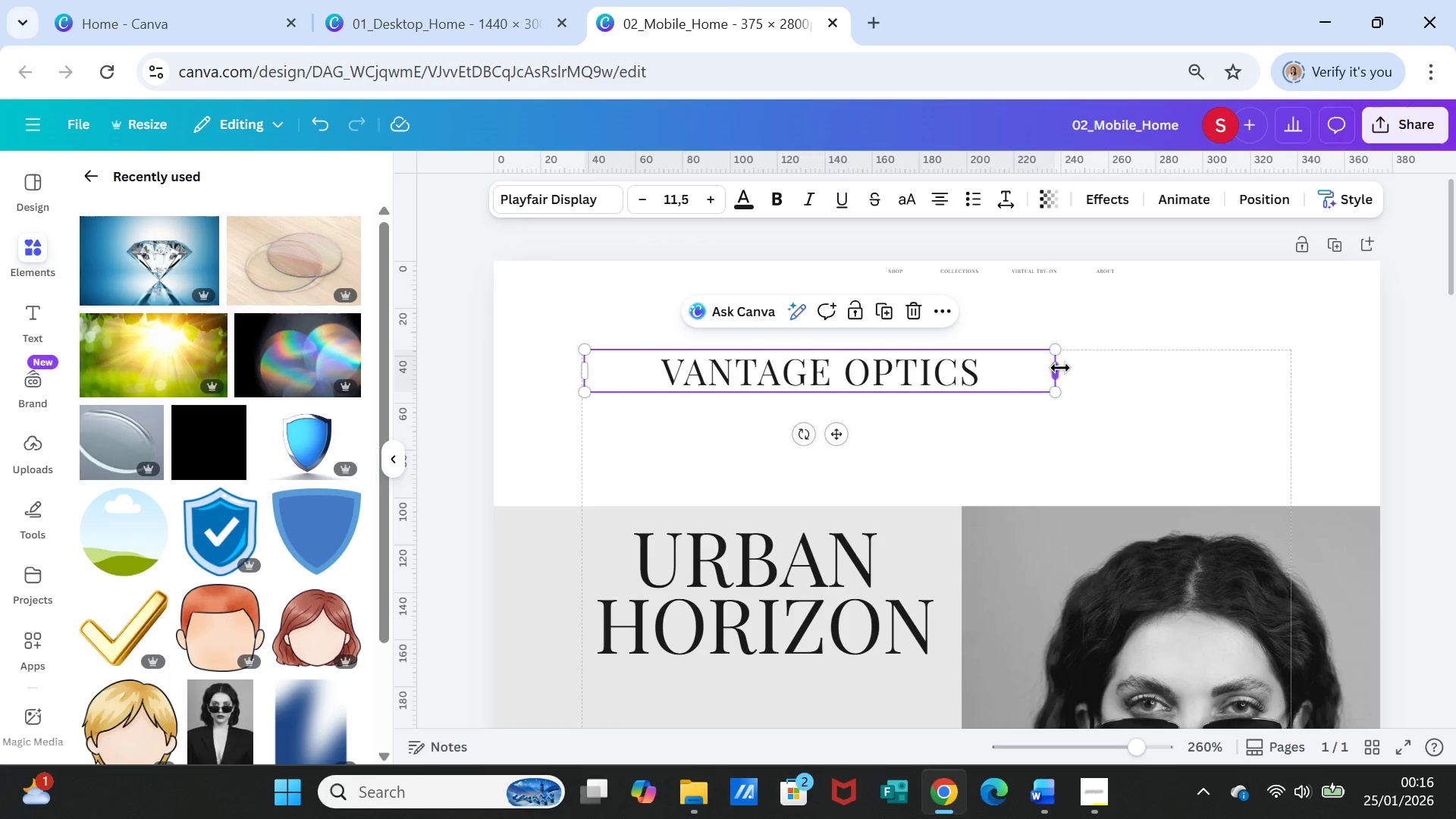 
left_click_drag(start_coordinate=[1060, 368], to_coordinate=[774, 362])
 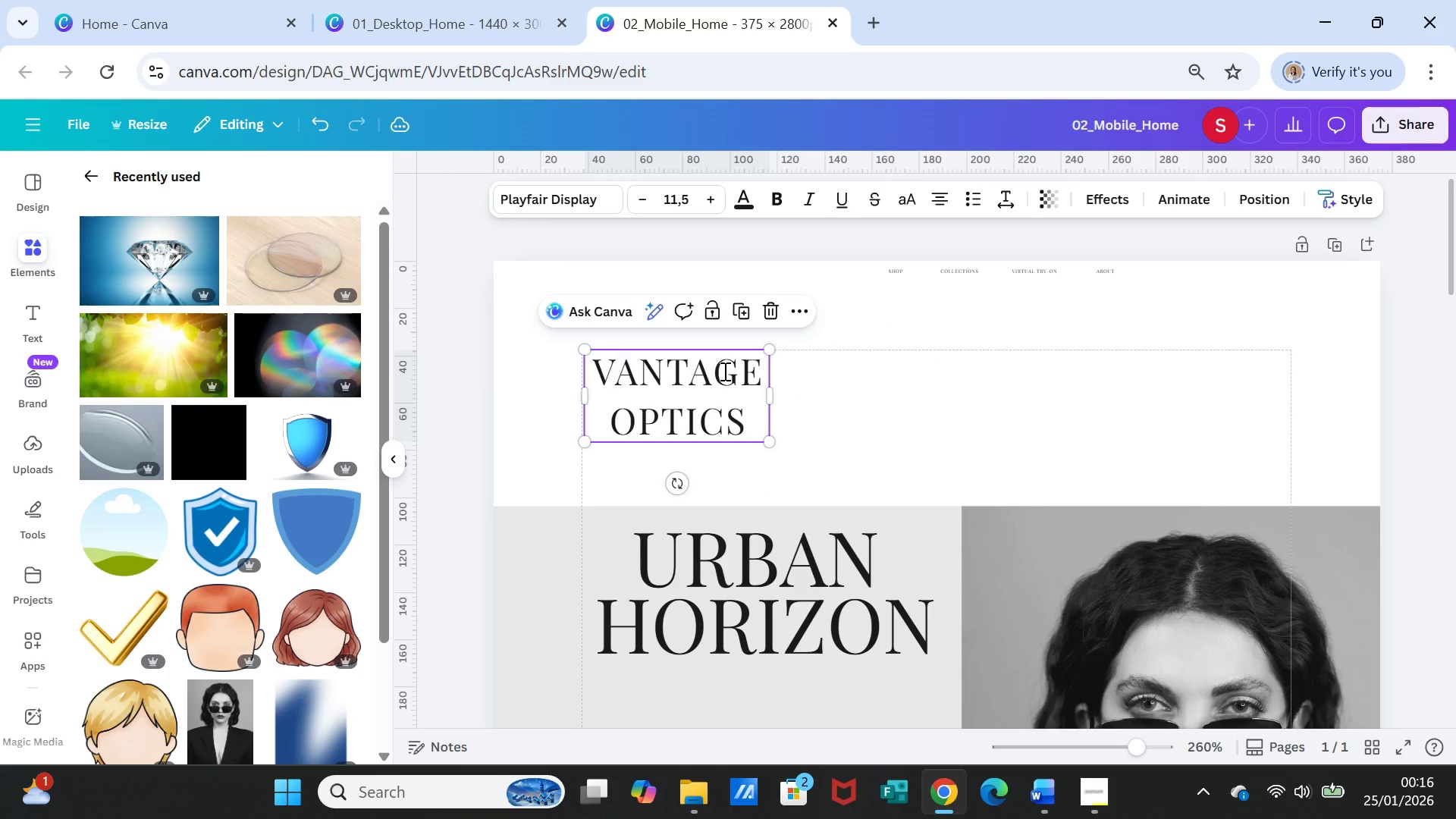 
double_click([723, 371])
 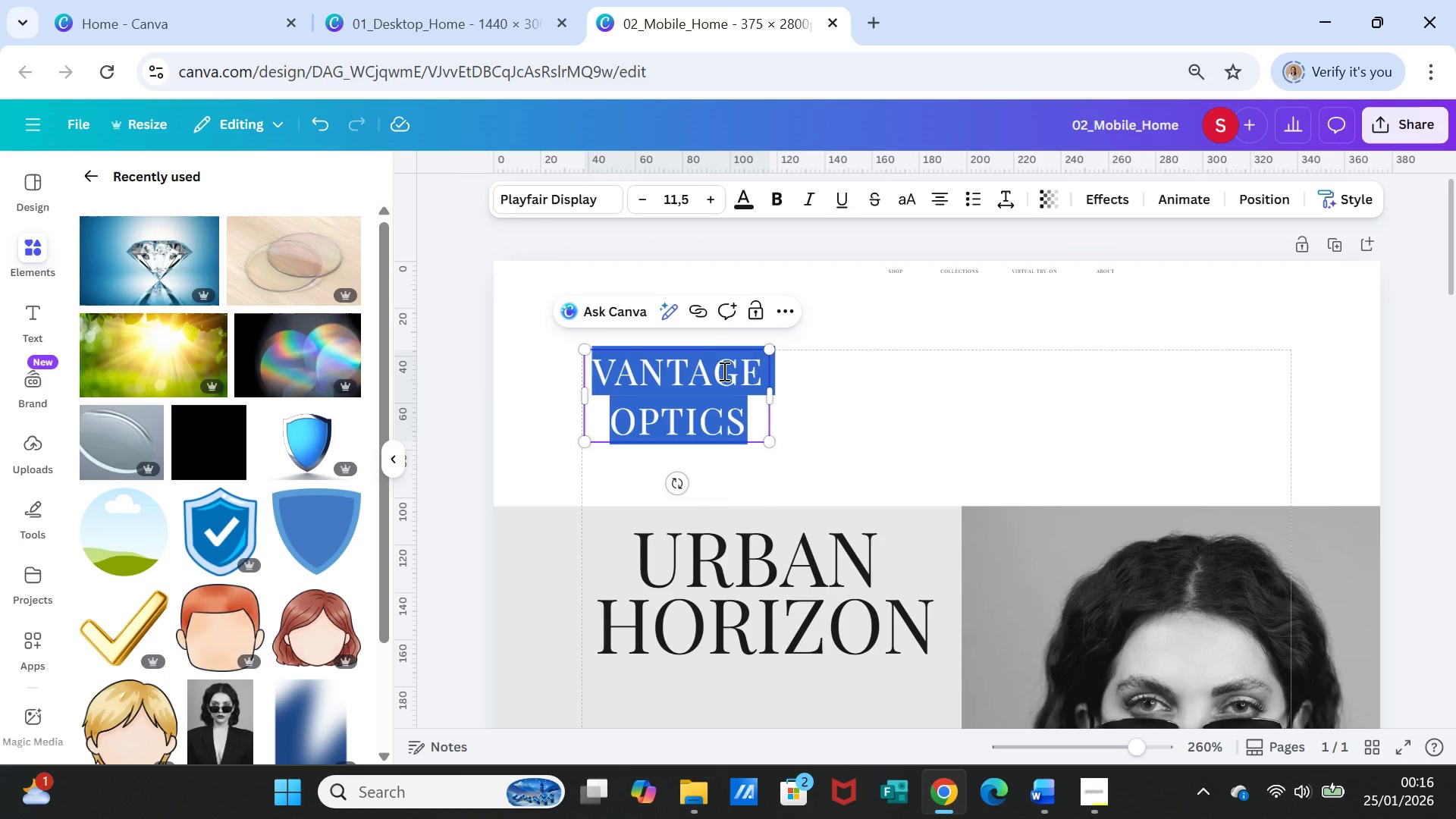 
triple_click([723, 371])
 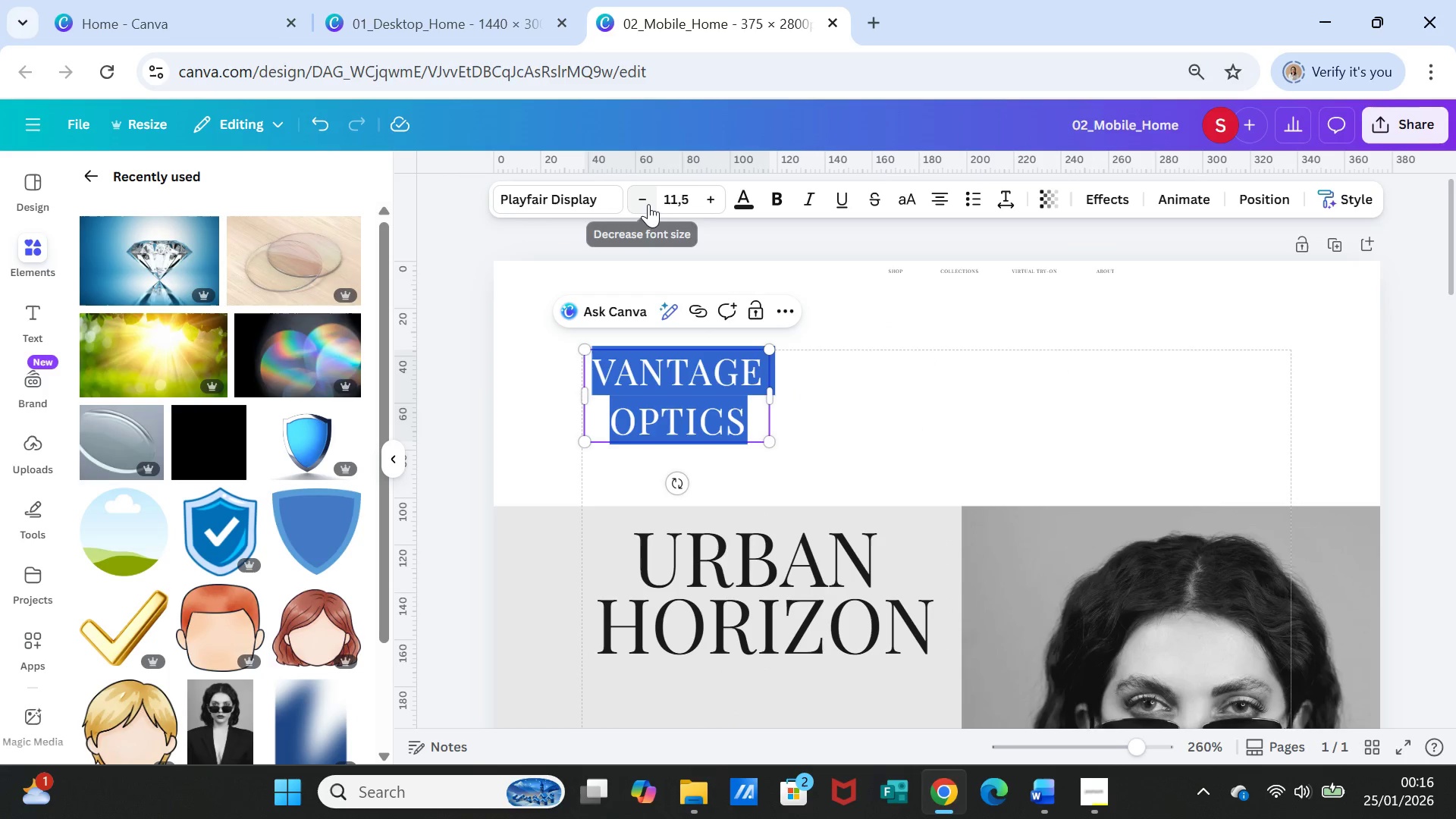 
double_click([648, 204])
 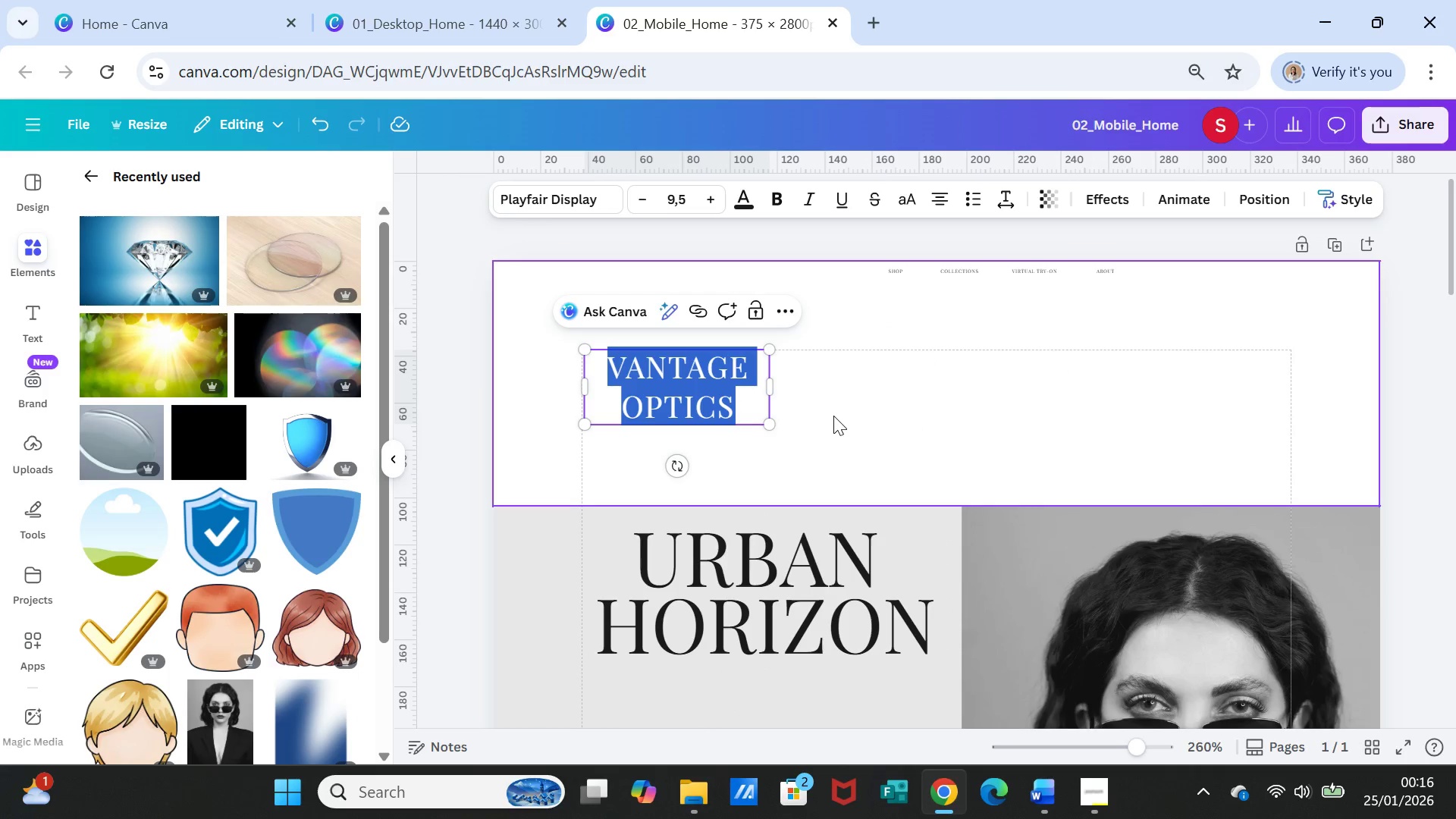 
left_click([833, 416])
 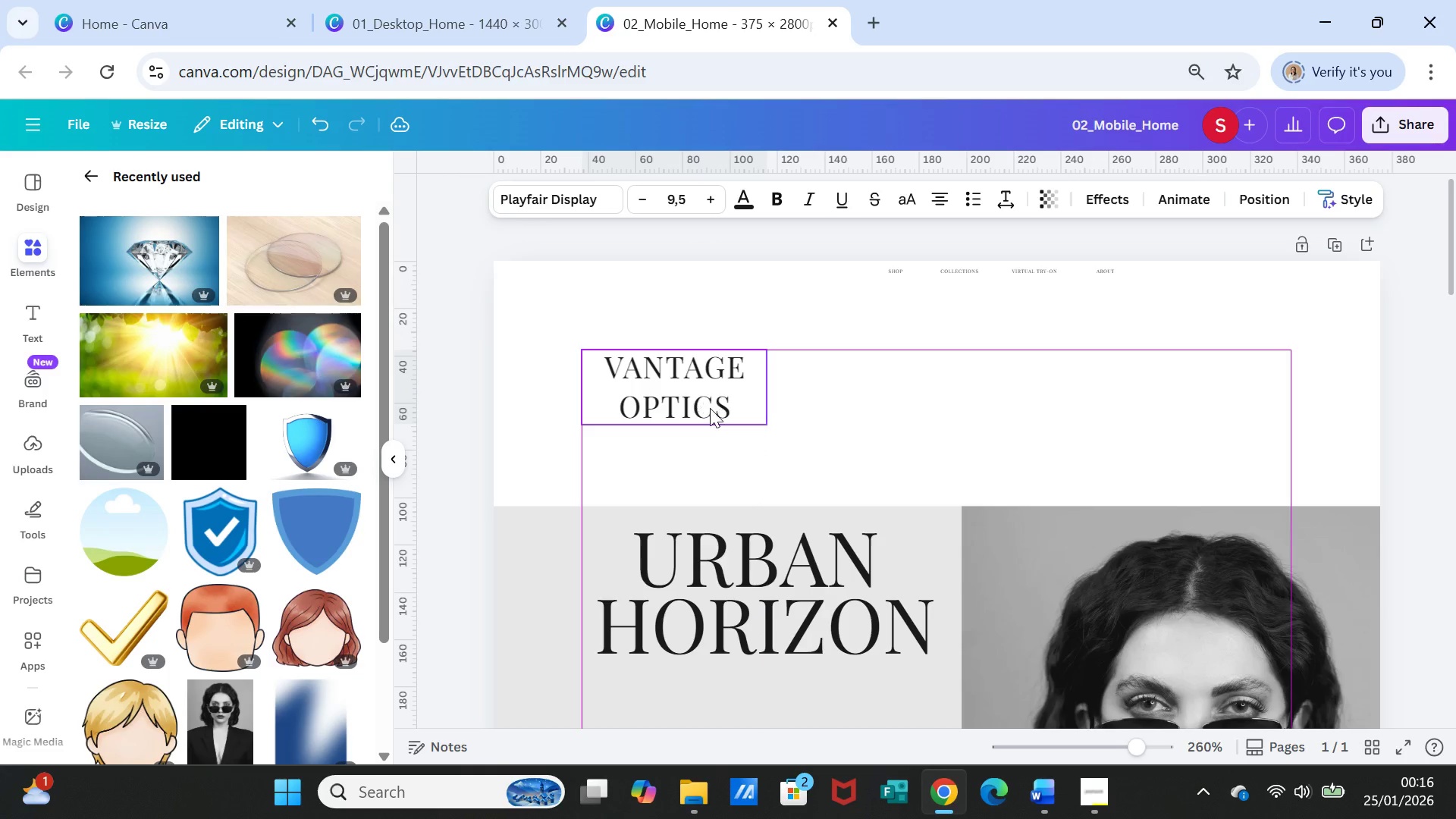 
left_click([853, 394])
 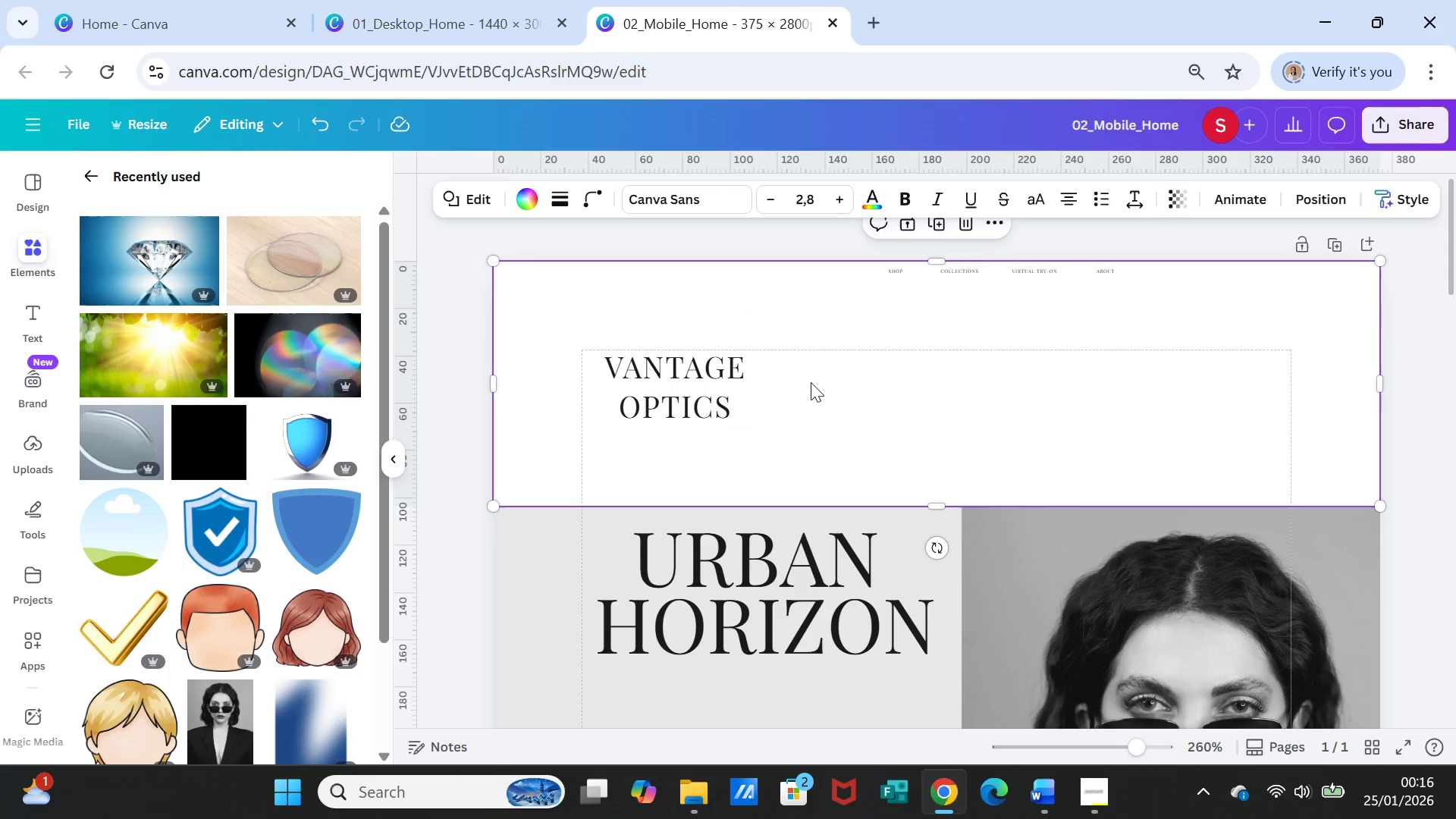 
left_click([714, 406])
 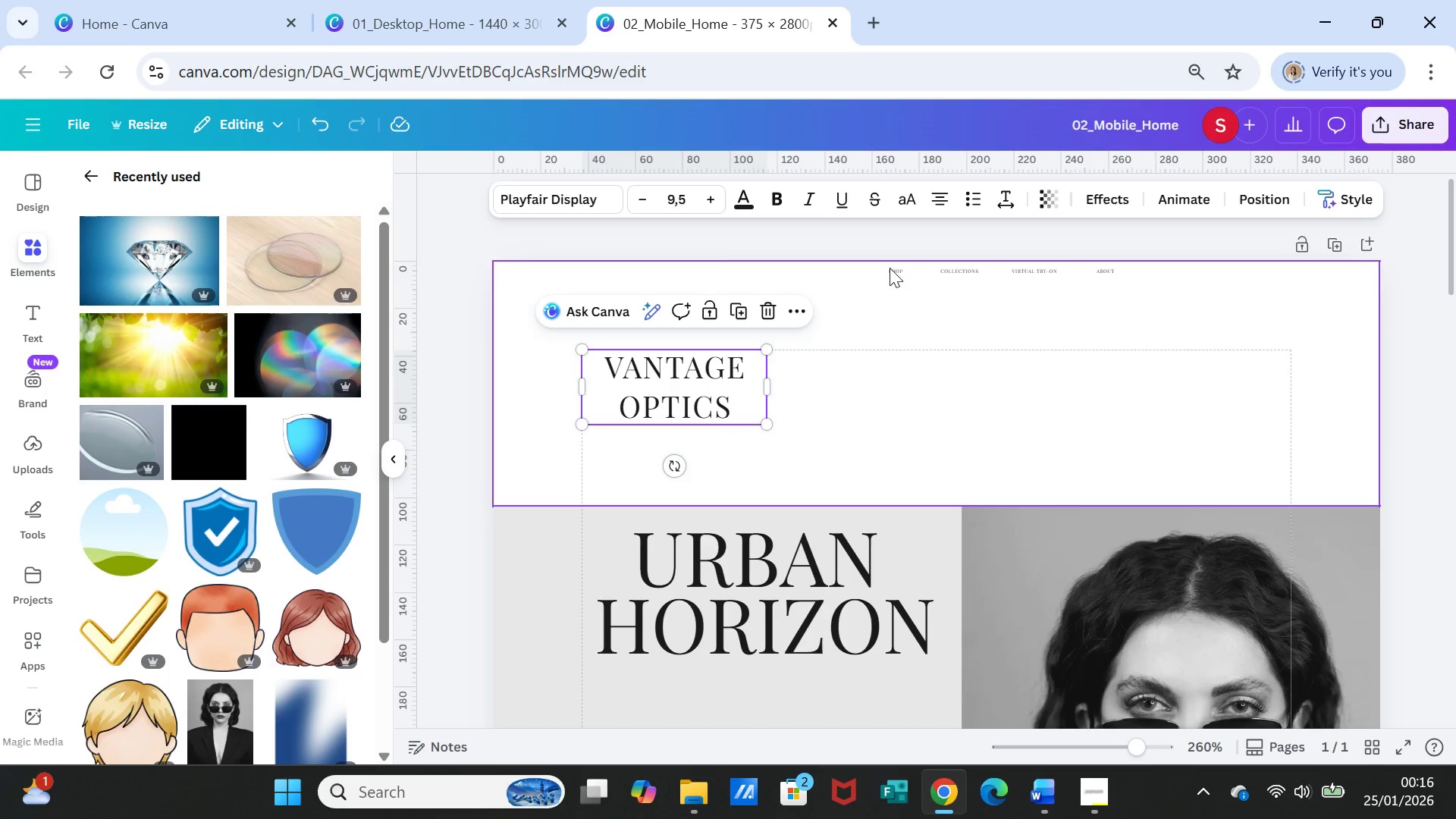 
left_click([890, 268])
 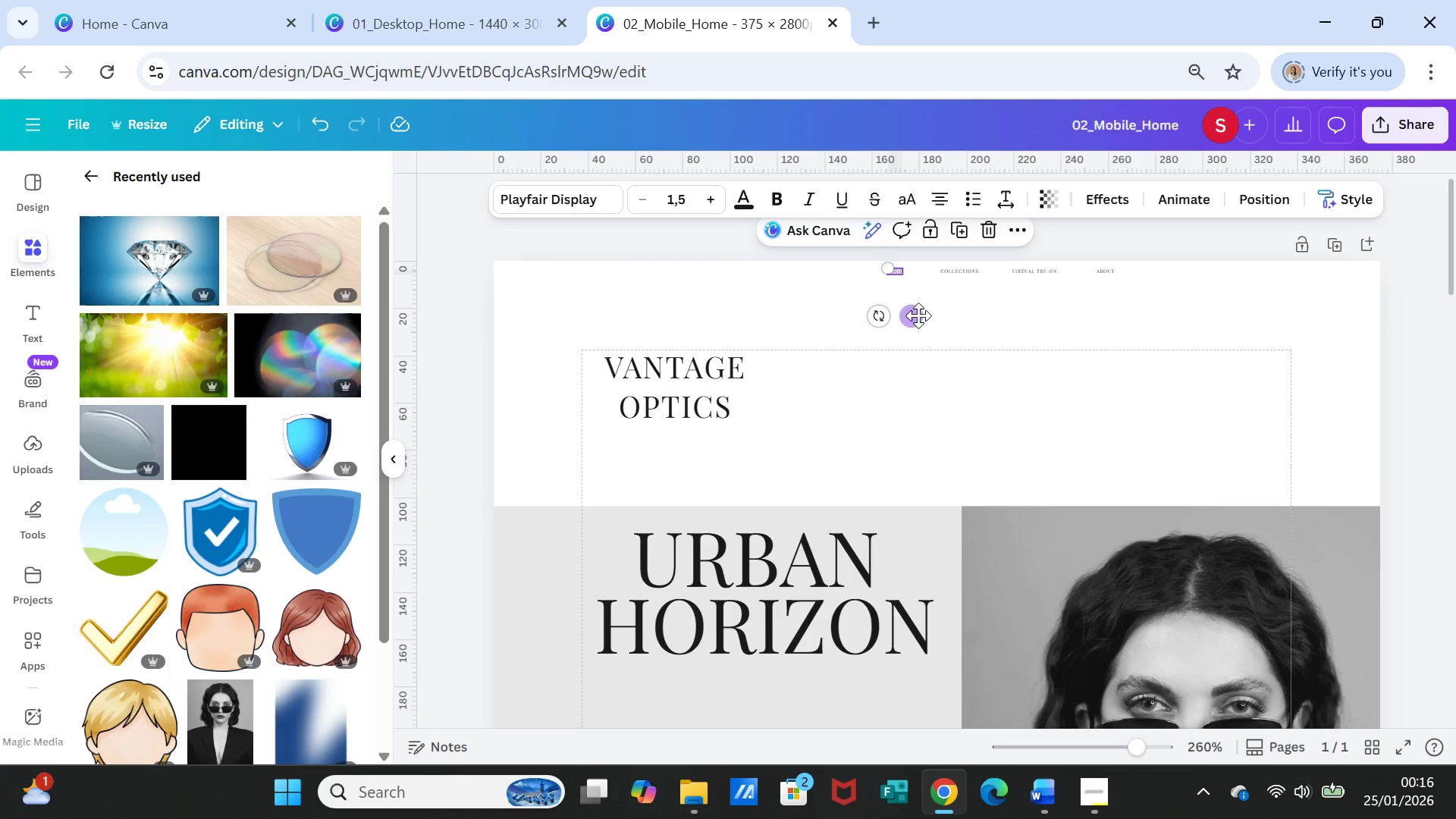 
left_click_drag(start_coordinate=[918, 316], to_coordinate=[924, 428])
 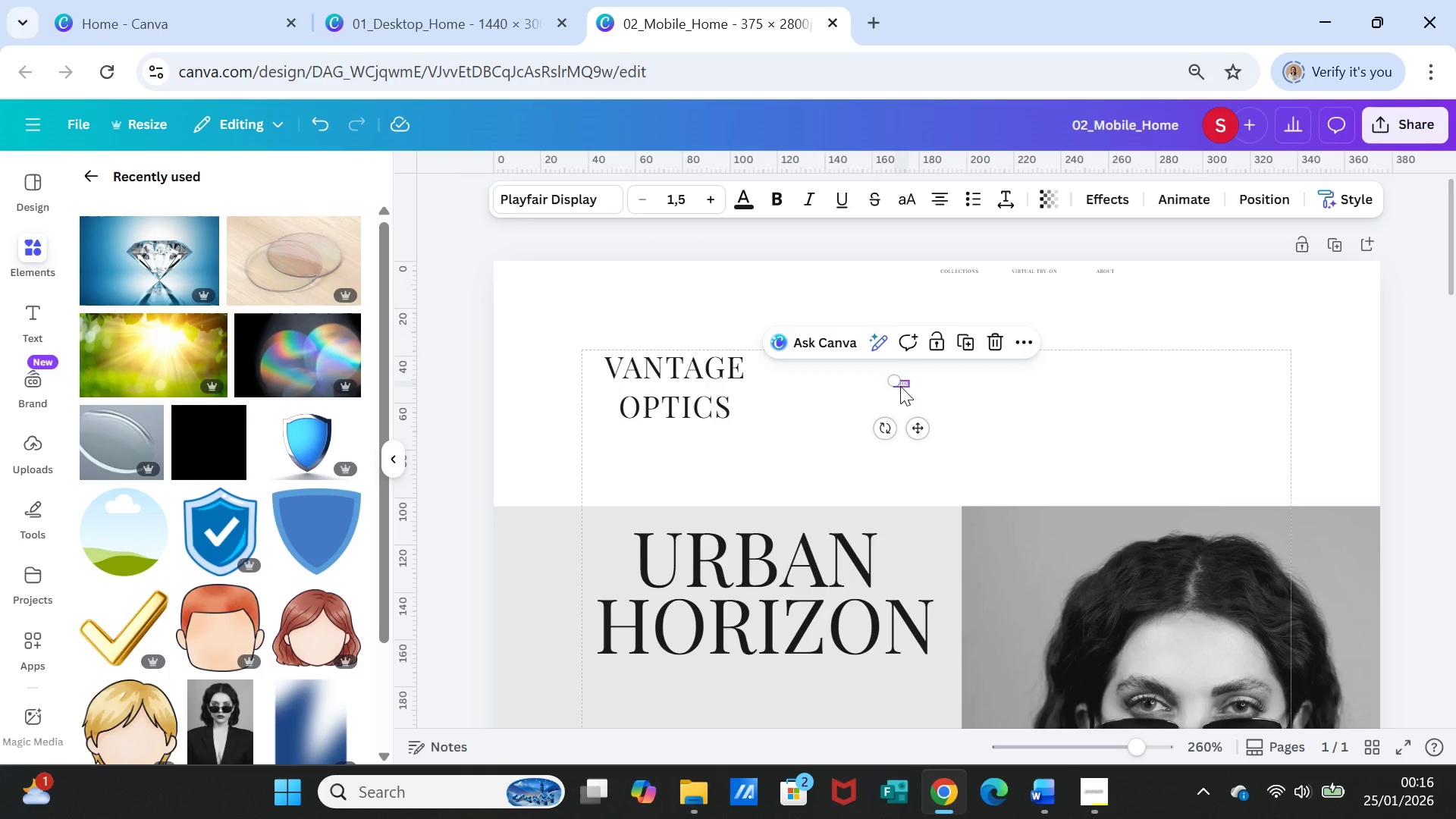 
double_click([900, 386])
 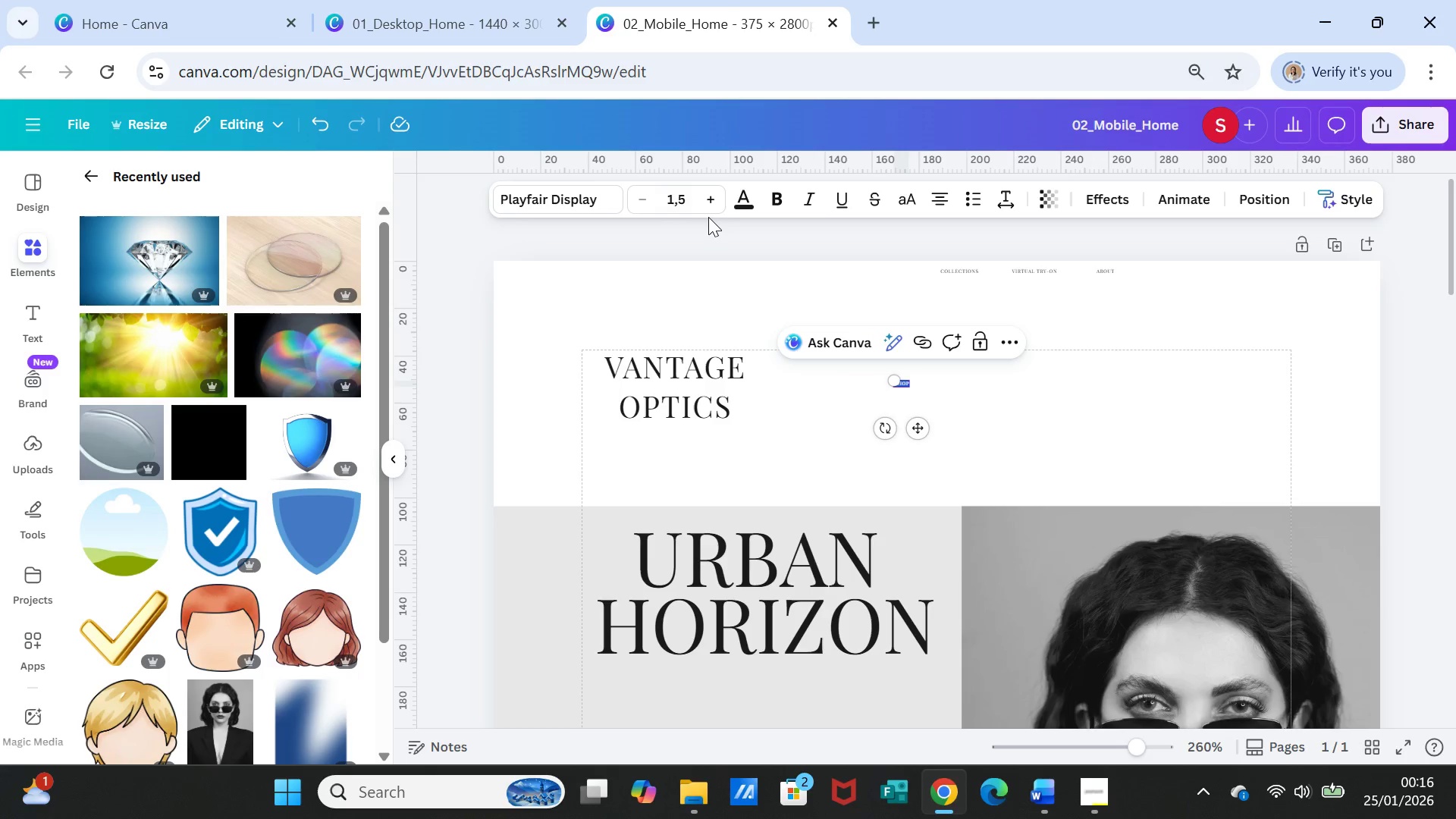 
left_click([712, 202])
 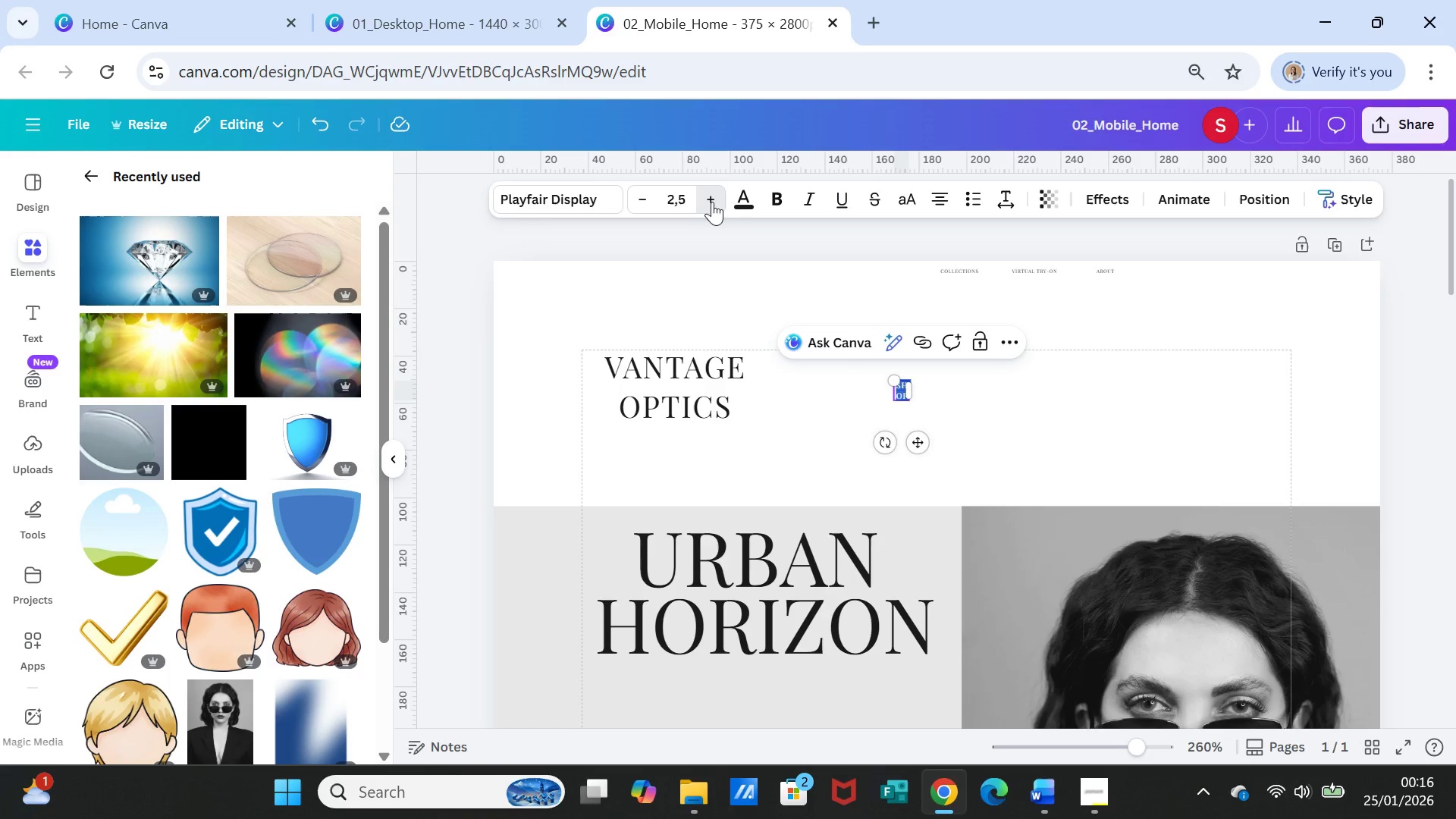 
left_click([712, 202])
 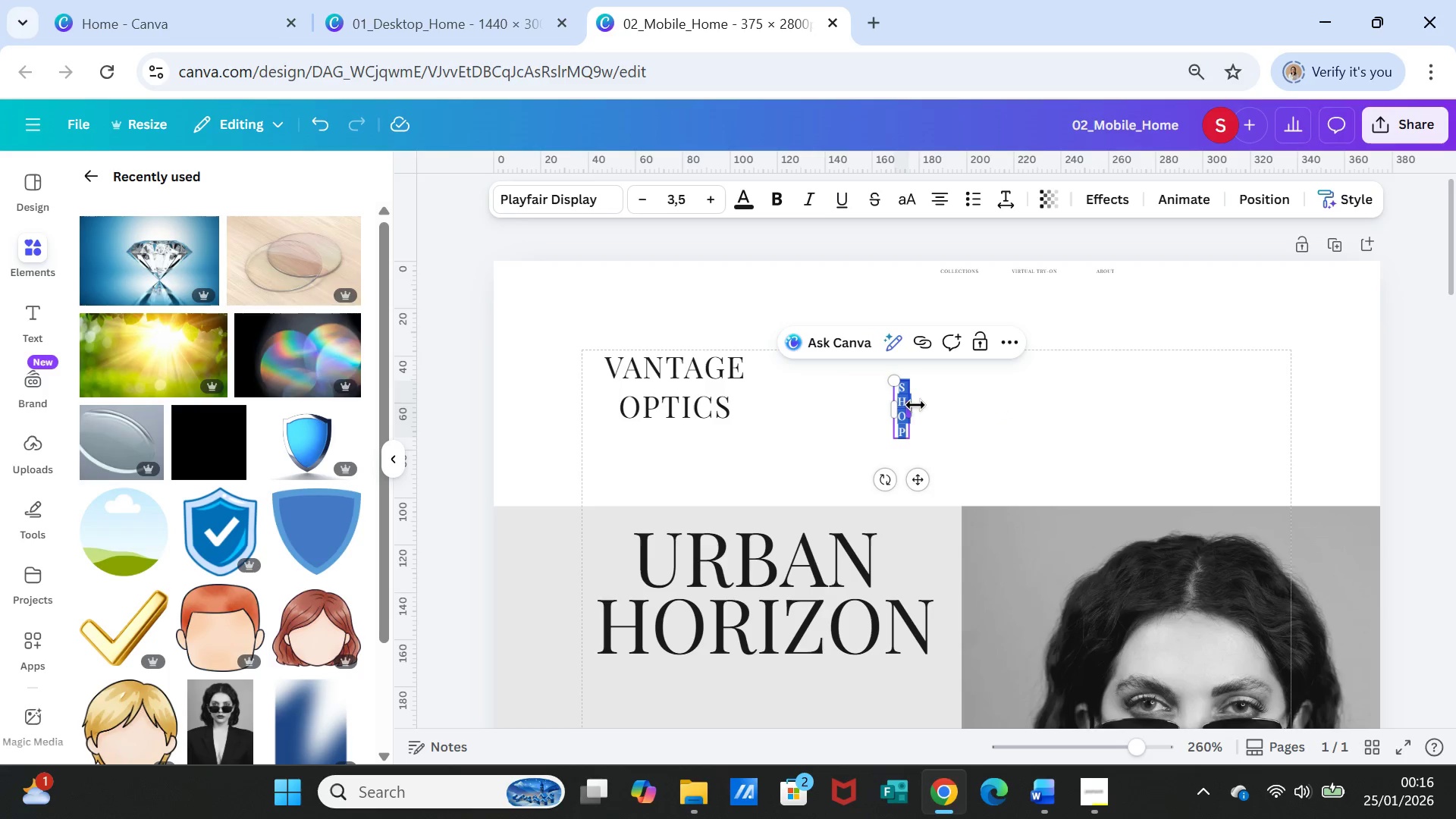 
left_click_drag(start_coordinate=[914, 405], to_coordinate=[937, 405])
 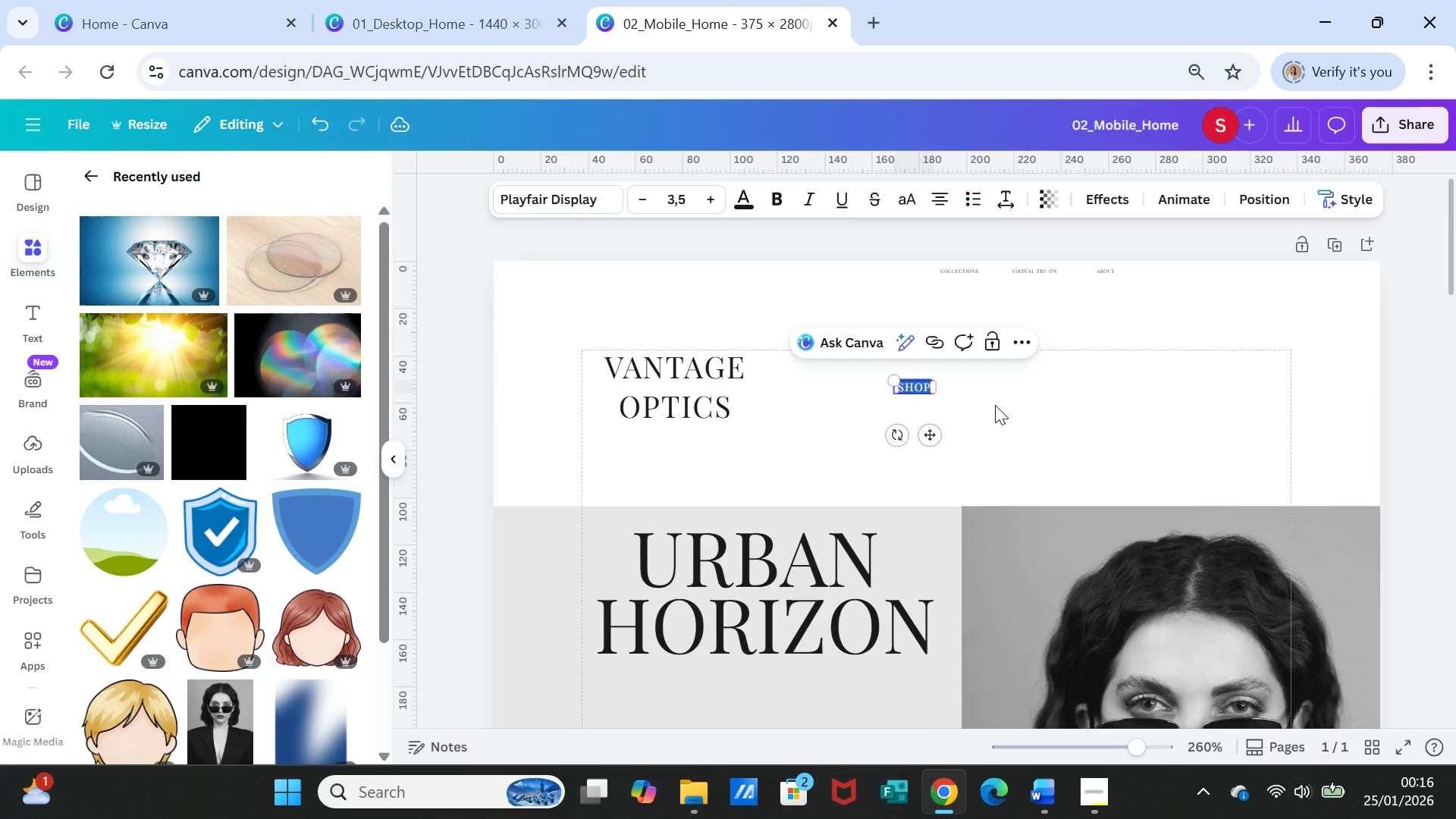 
left_click([995, 405])
 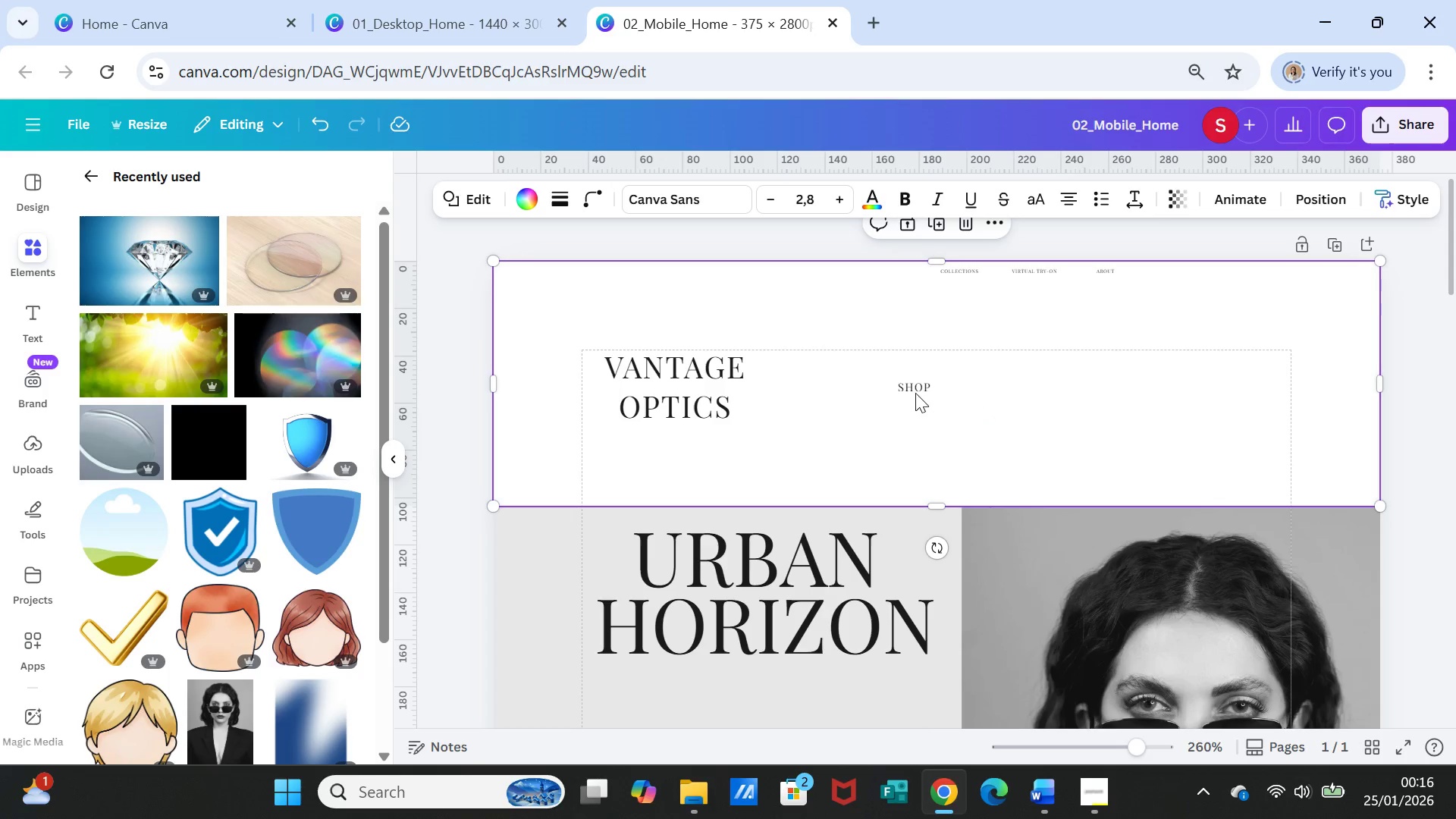 
left_click([915, 393])
 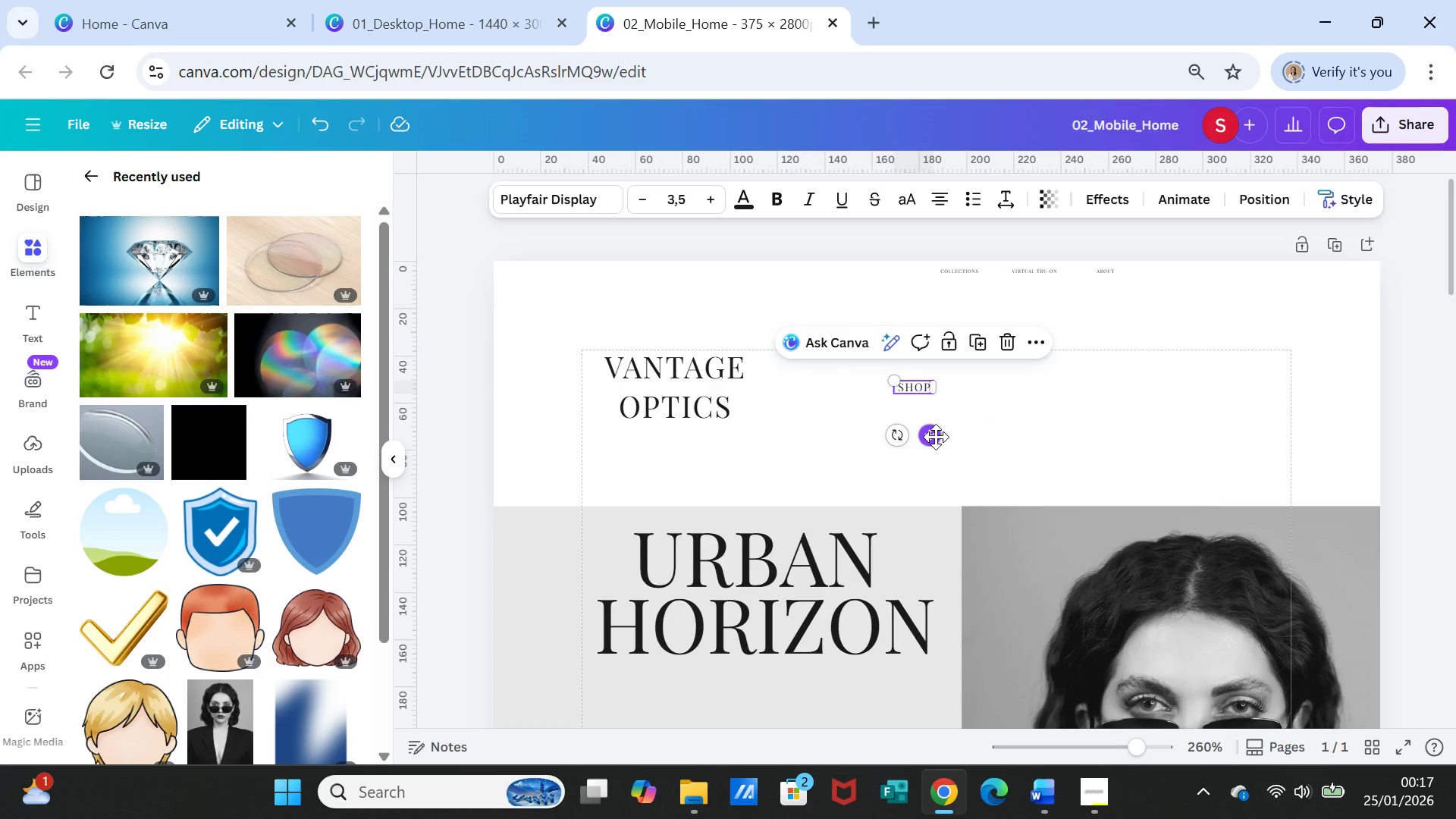 
left_click_drag(start_coordinate=[936, 437], to_coordinate=[927, 435])
 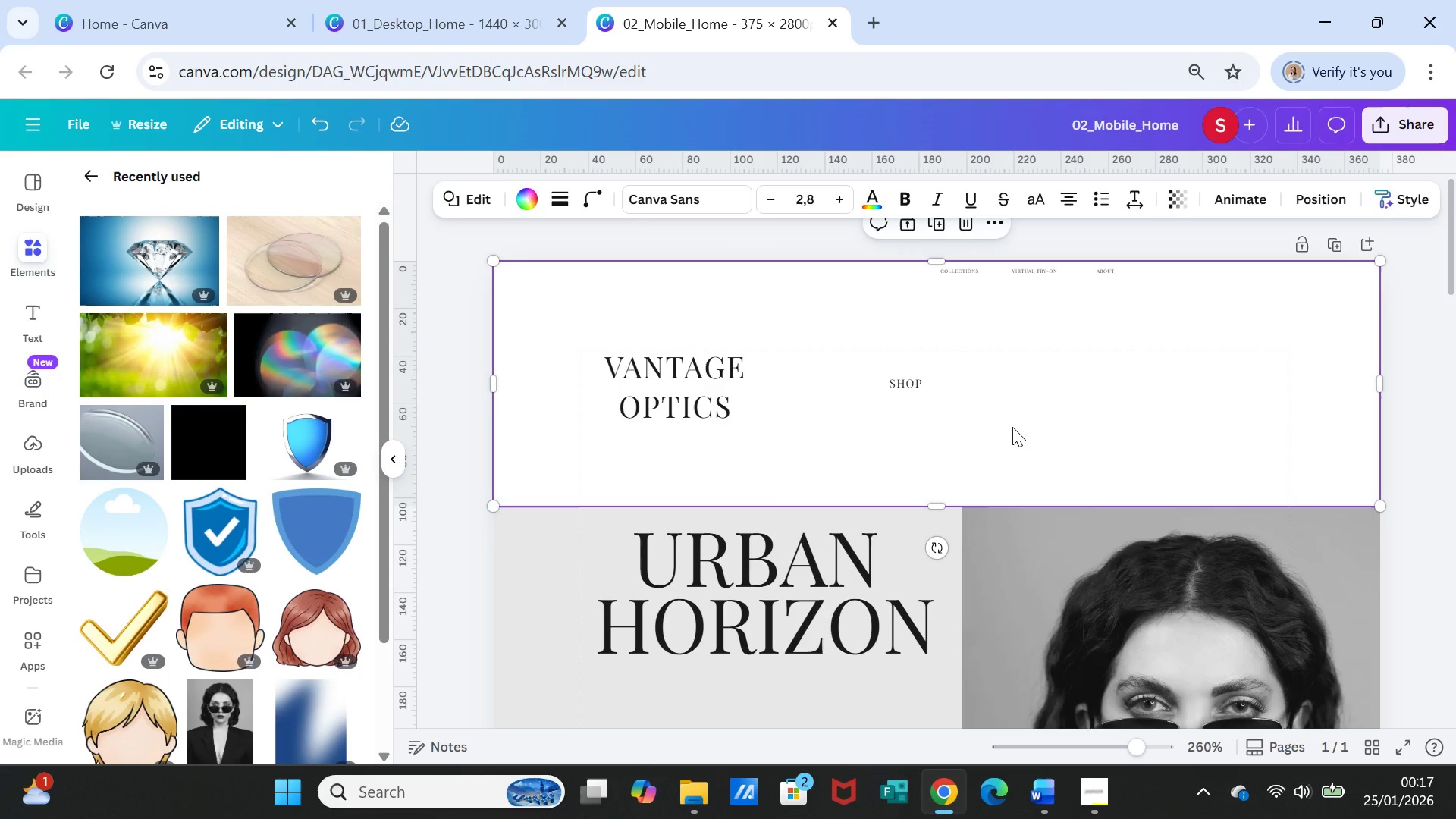 
left_click([1012, 427])
 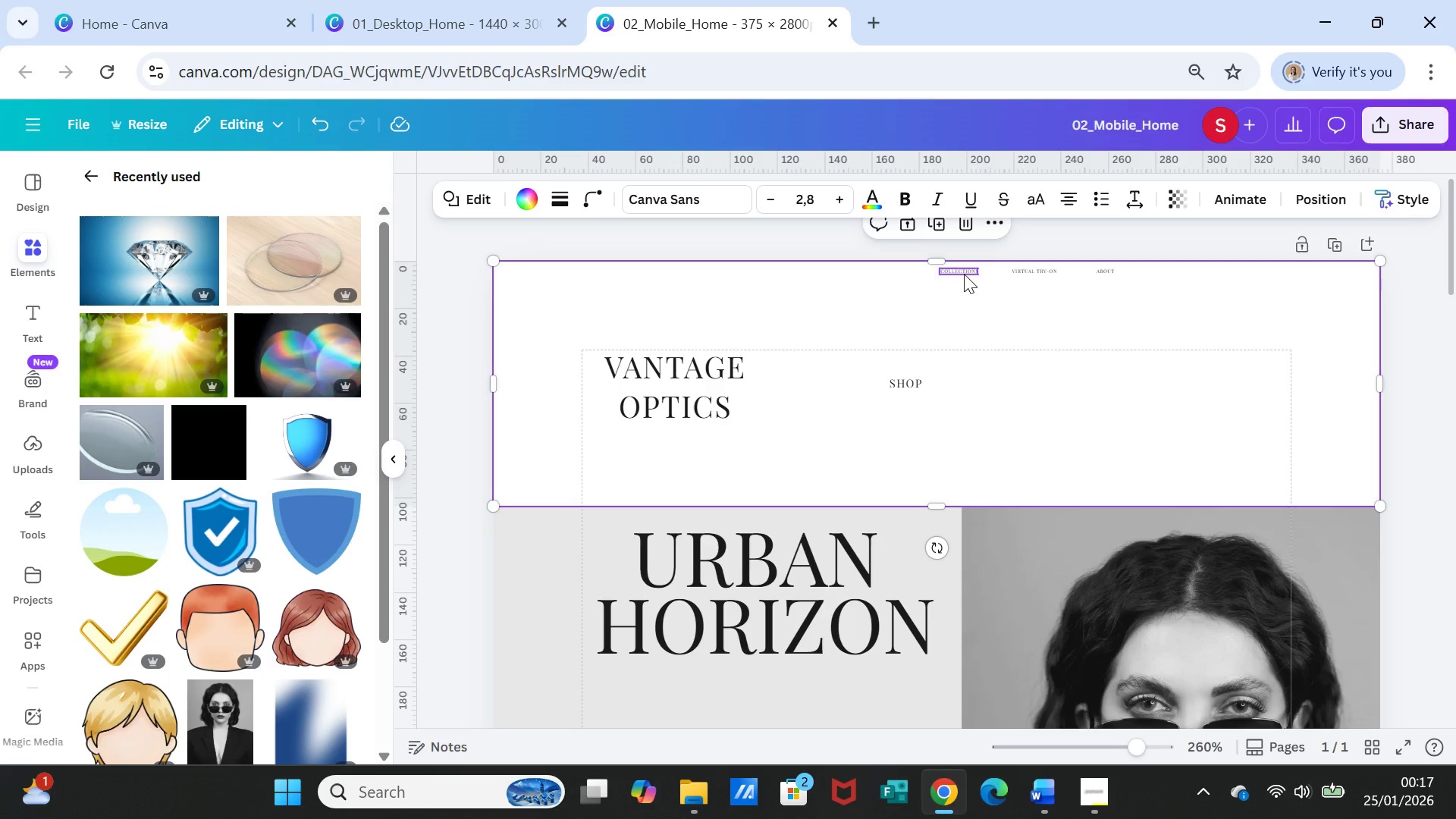 
left_click([964, 271])
 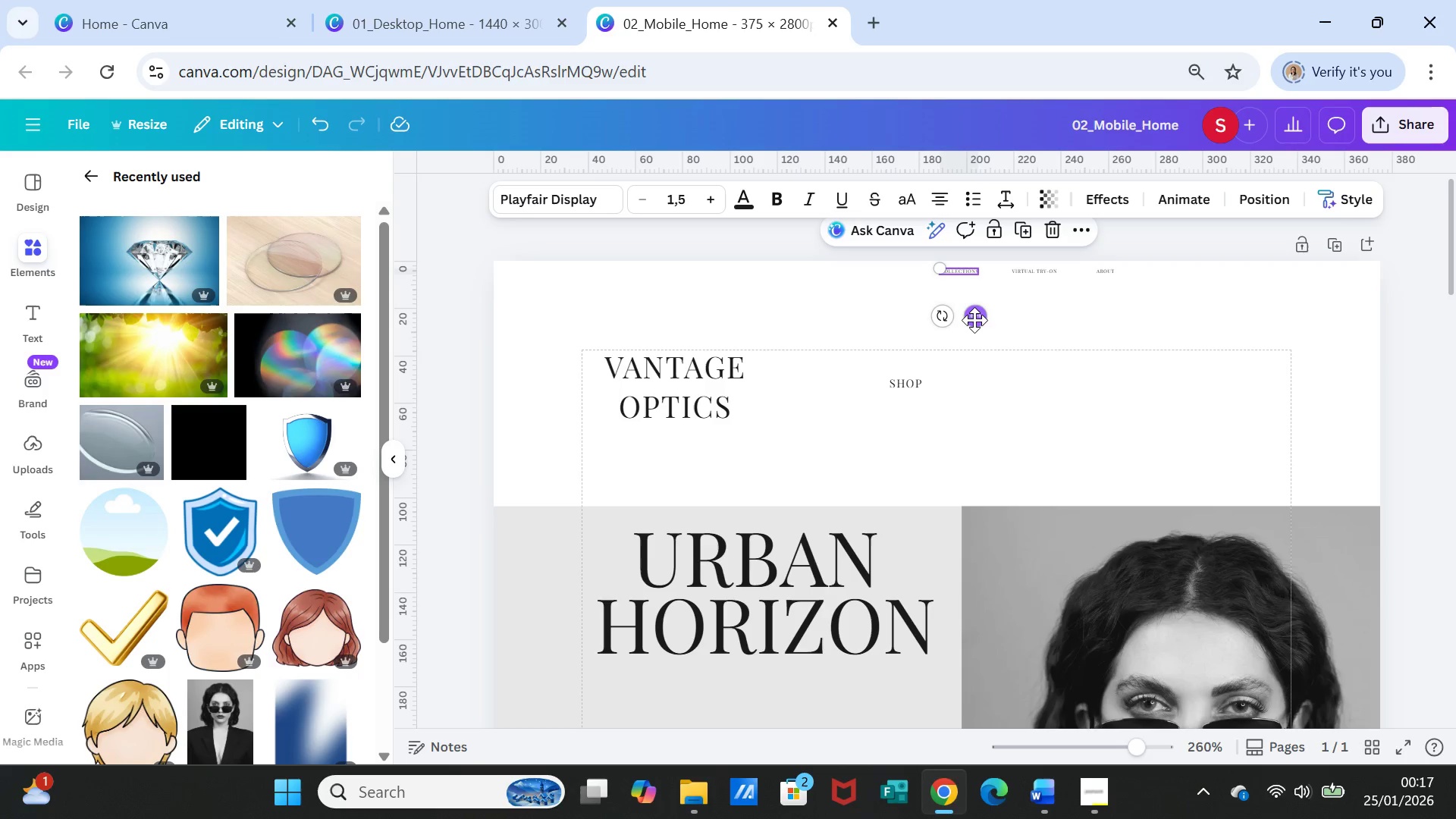 
left_click_drag(start_coordinate=[974, 320], to_coordinate=[1026, 430])
 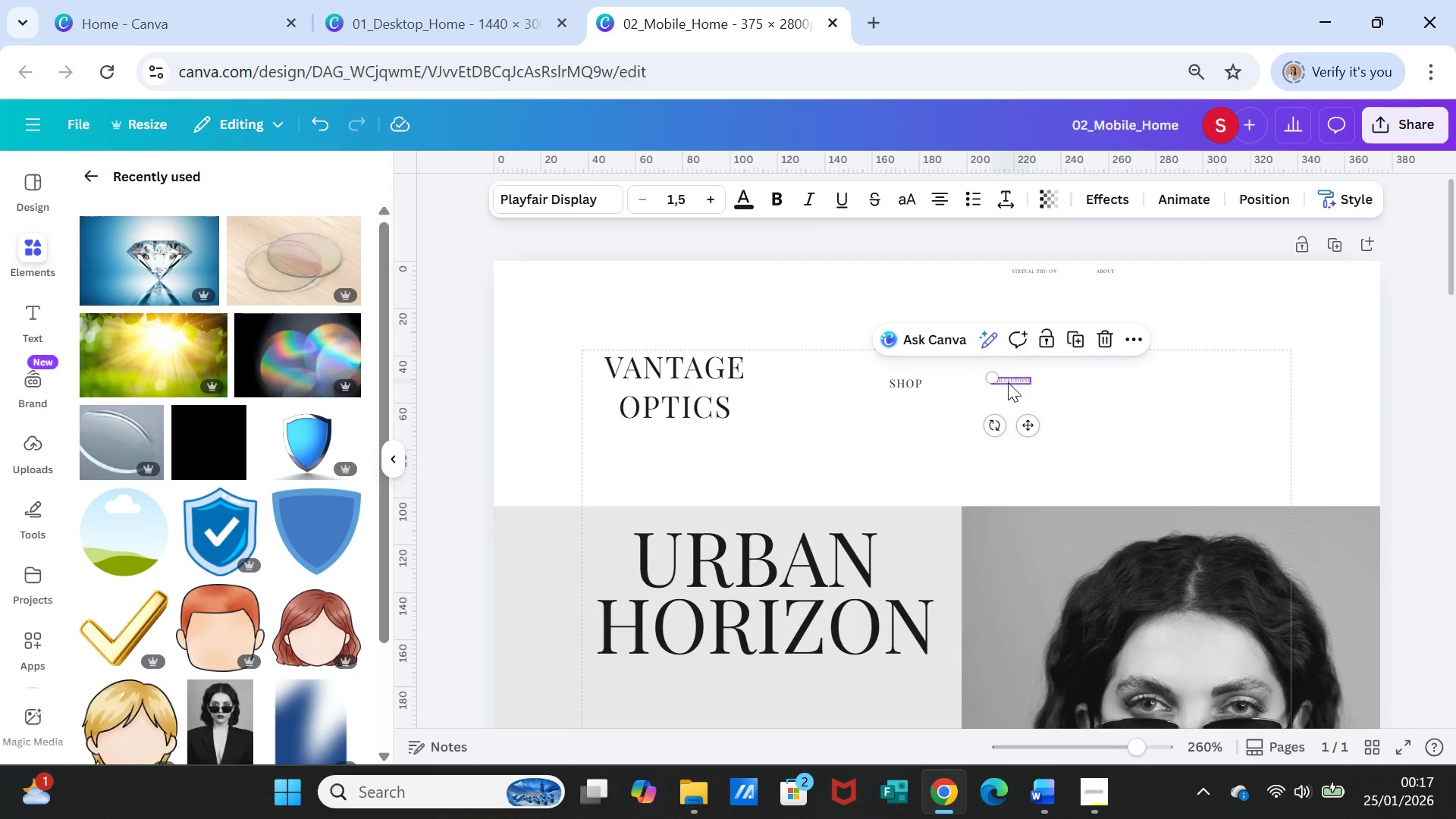 
double_click([1008, 382])
 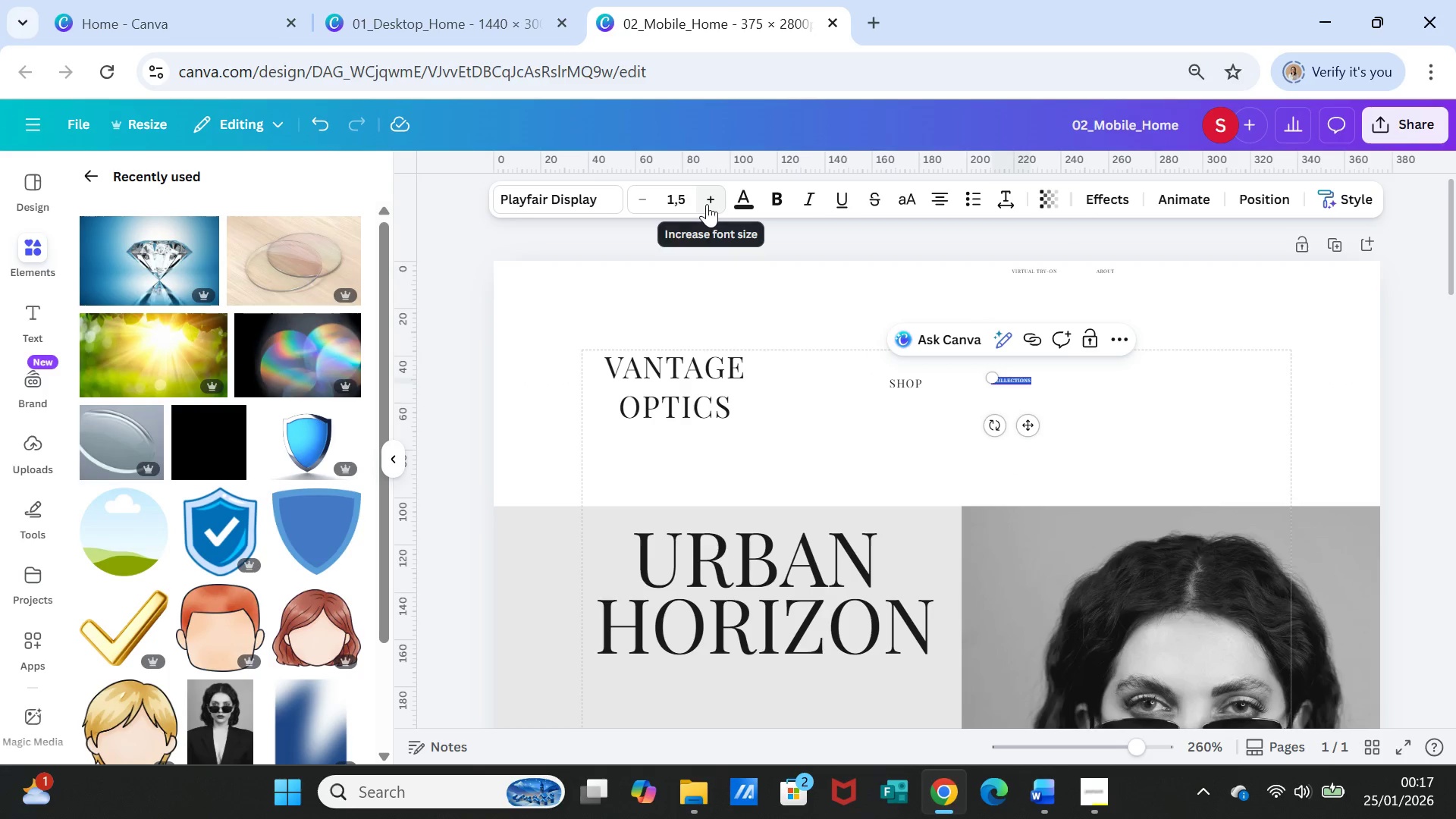 
double_click([707, 204])
 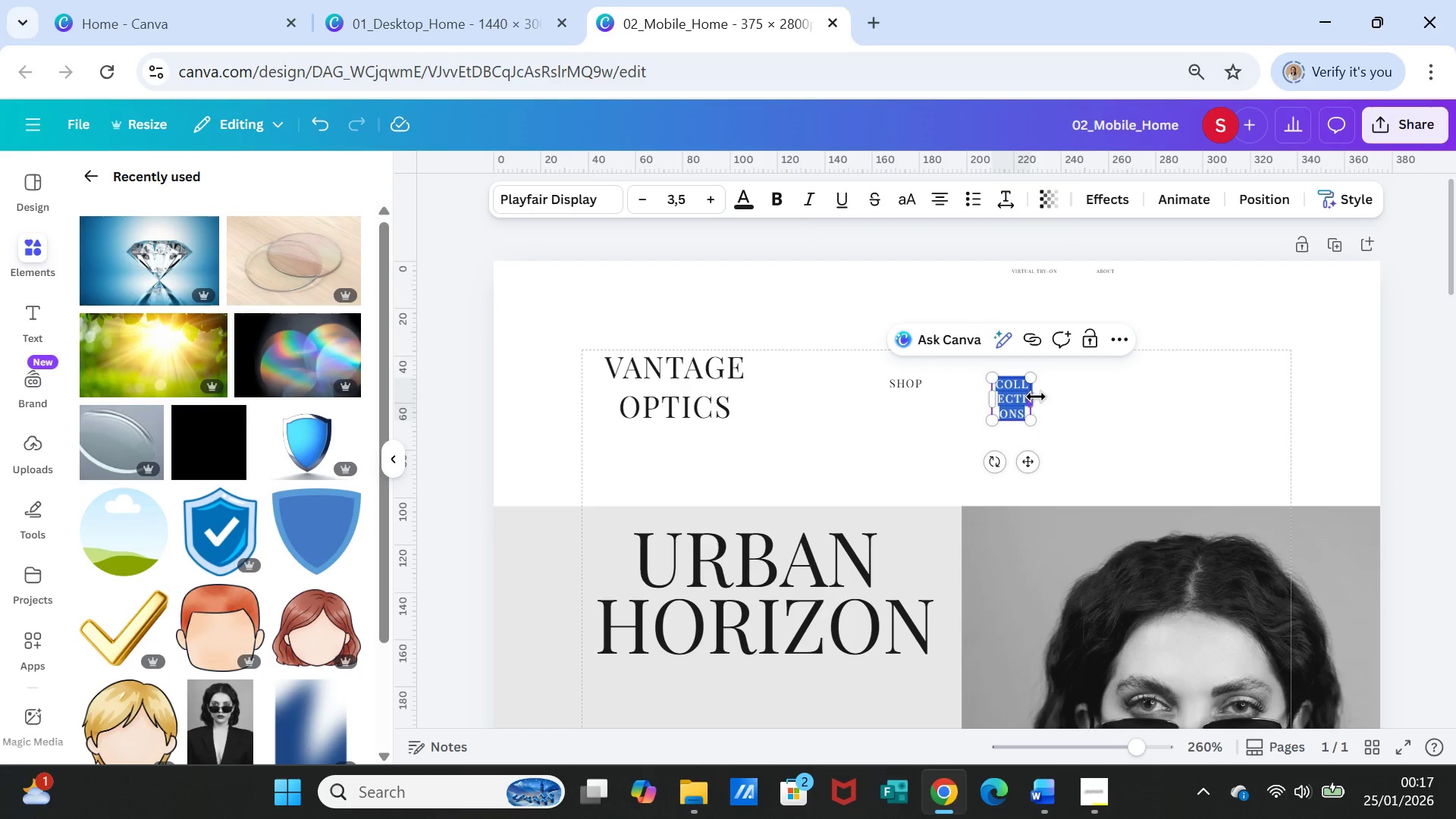 
left_click_drag(start_coordinate=[1032, 395], to_coordinate=[1092, 388])
 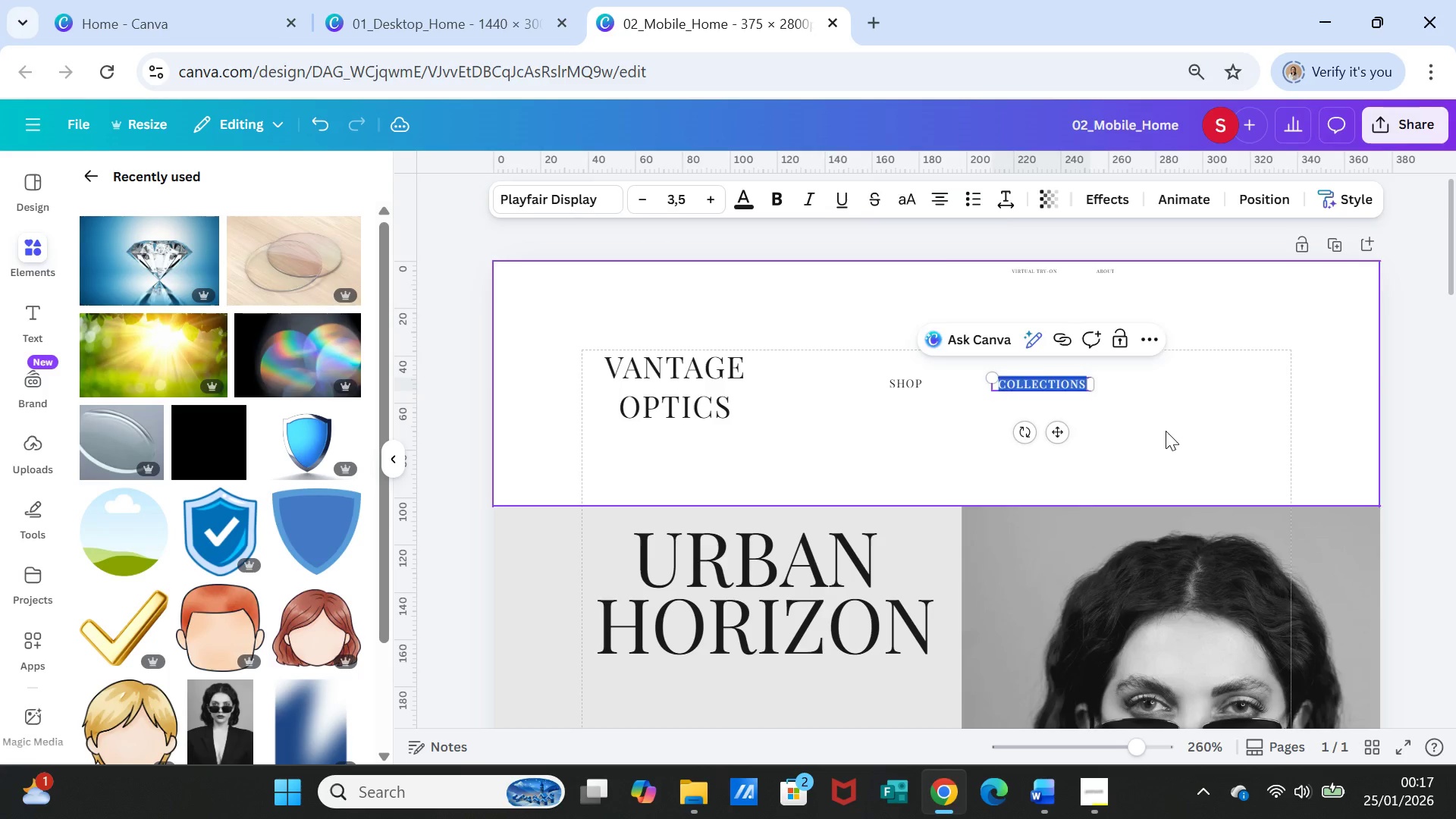 
left_click([1166, 431])
 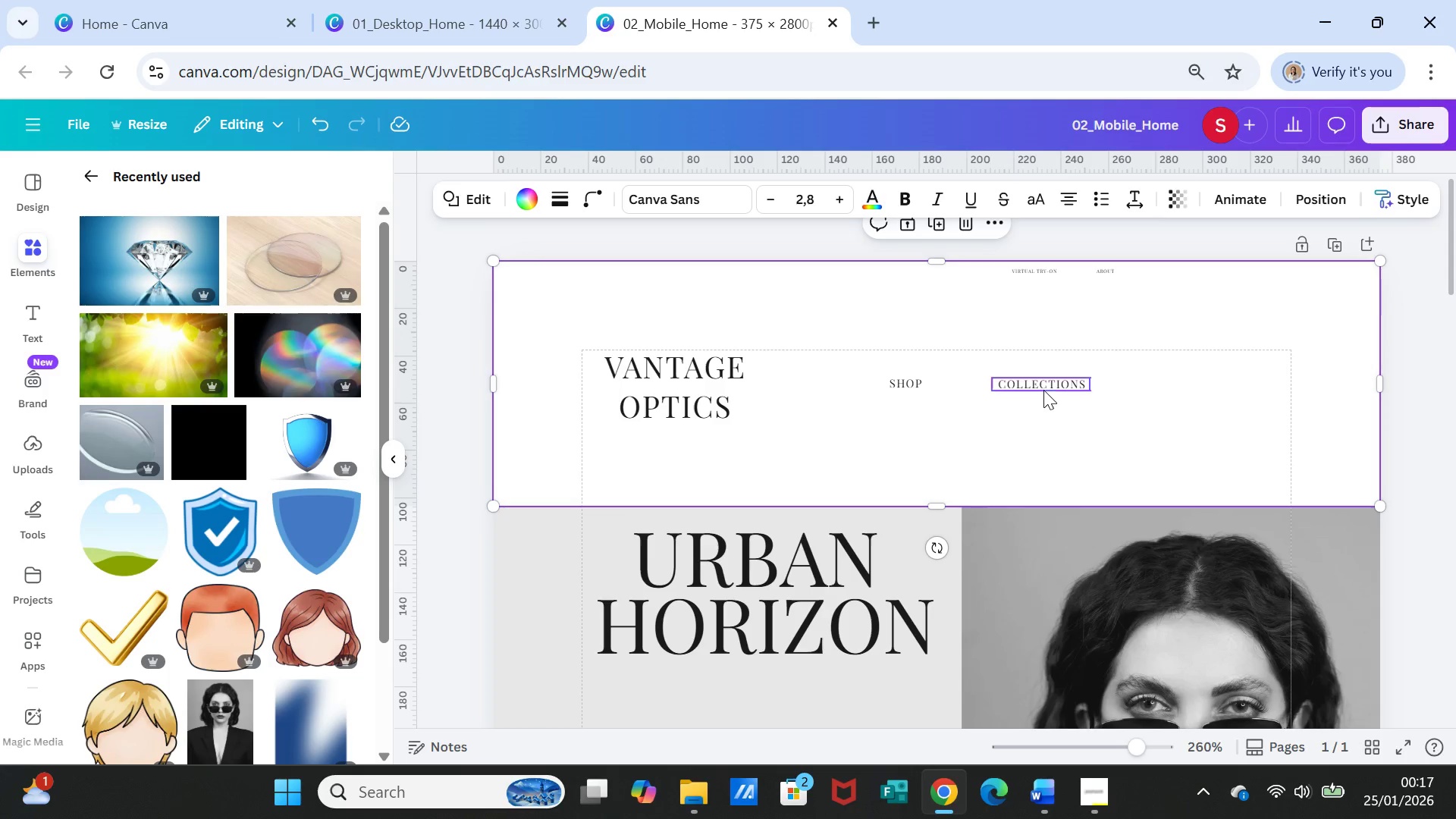 
left_click([1042, 388])
 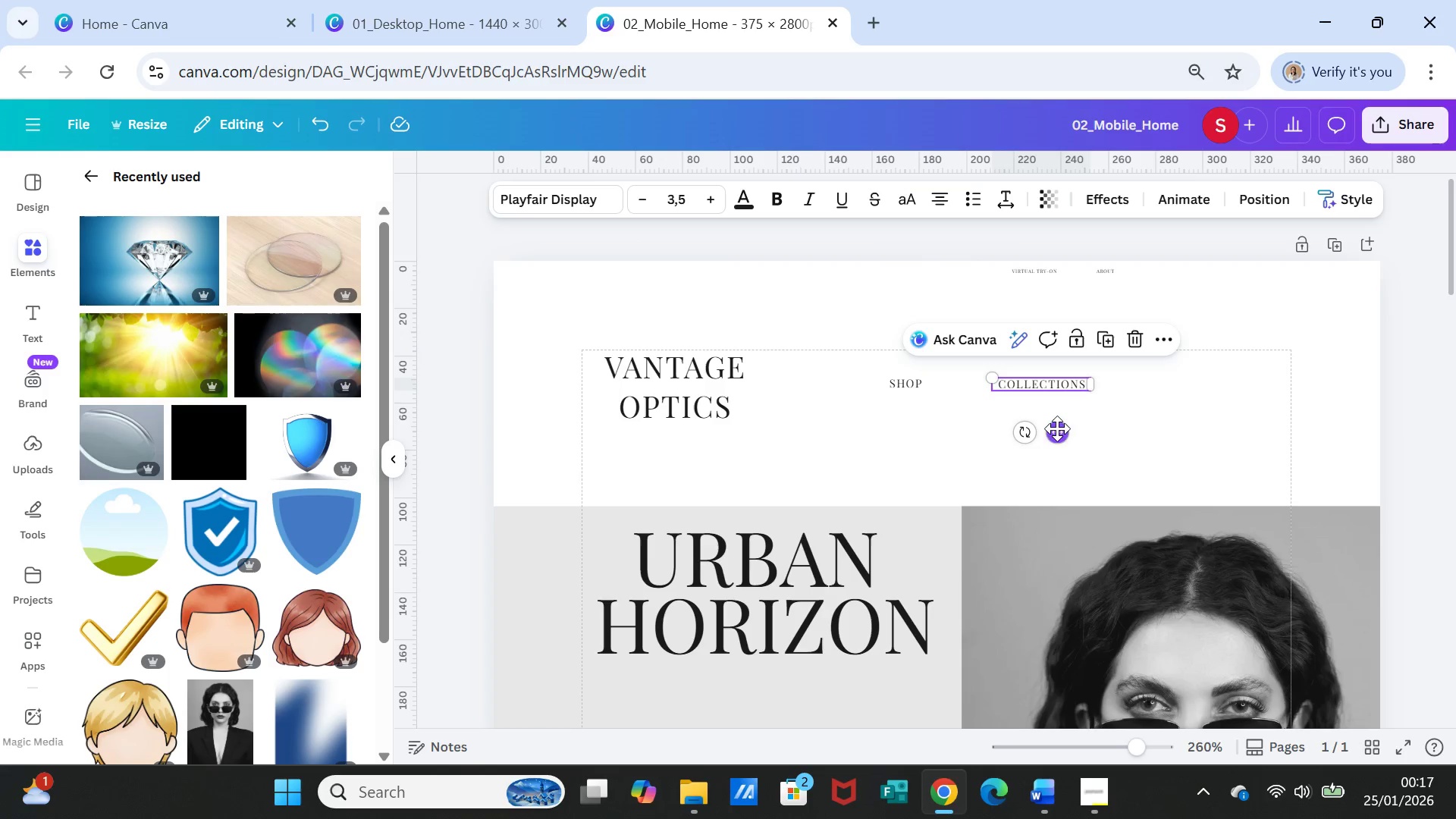 
left_click_drag(start_coordinate=[1057, 428], to_coordinate=[1048, 429])
 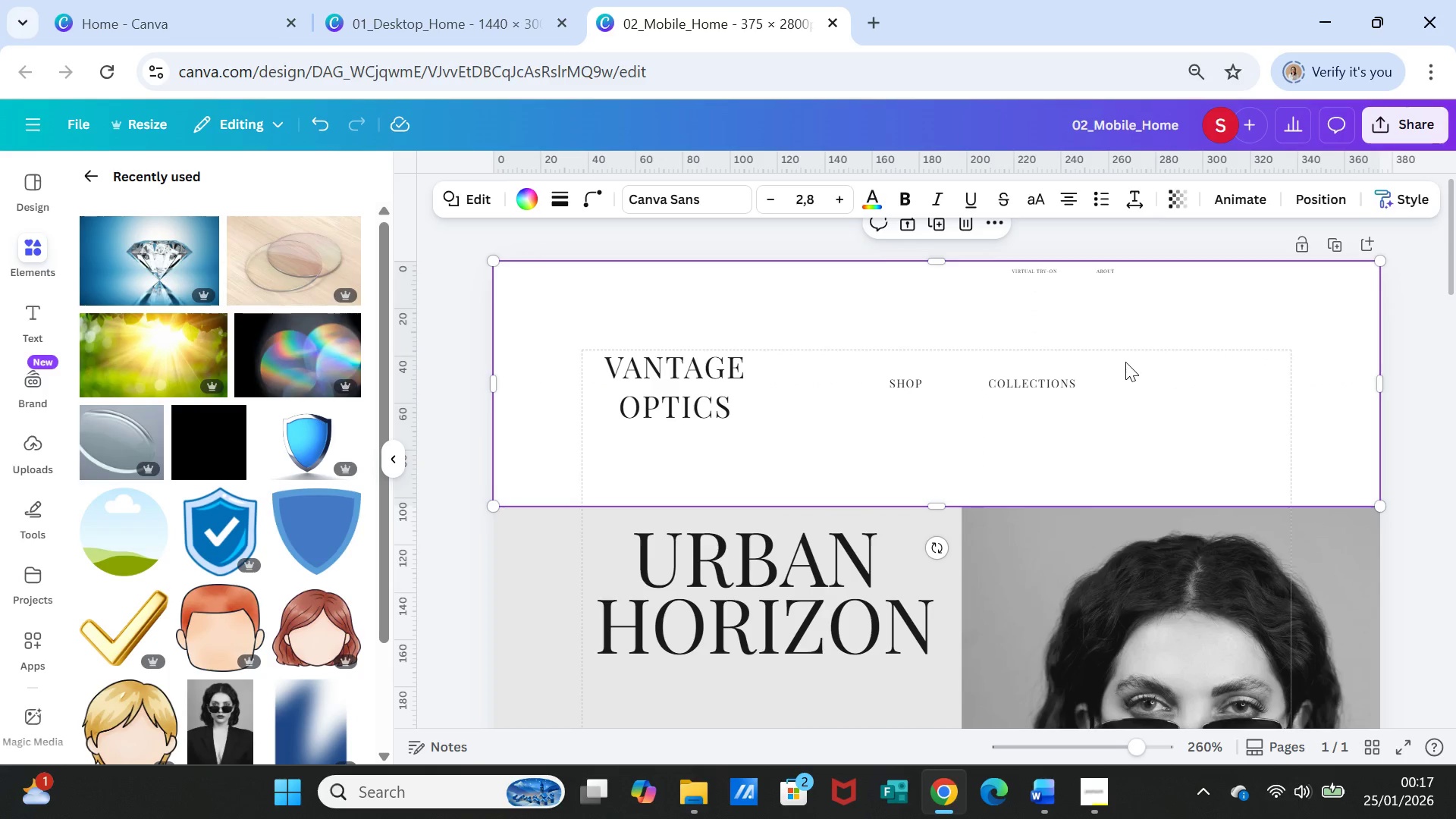 
left_click([786, 430])
 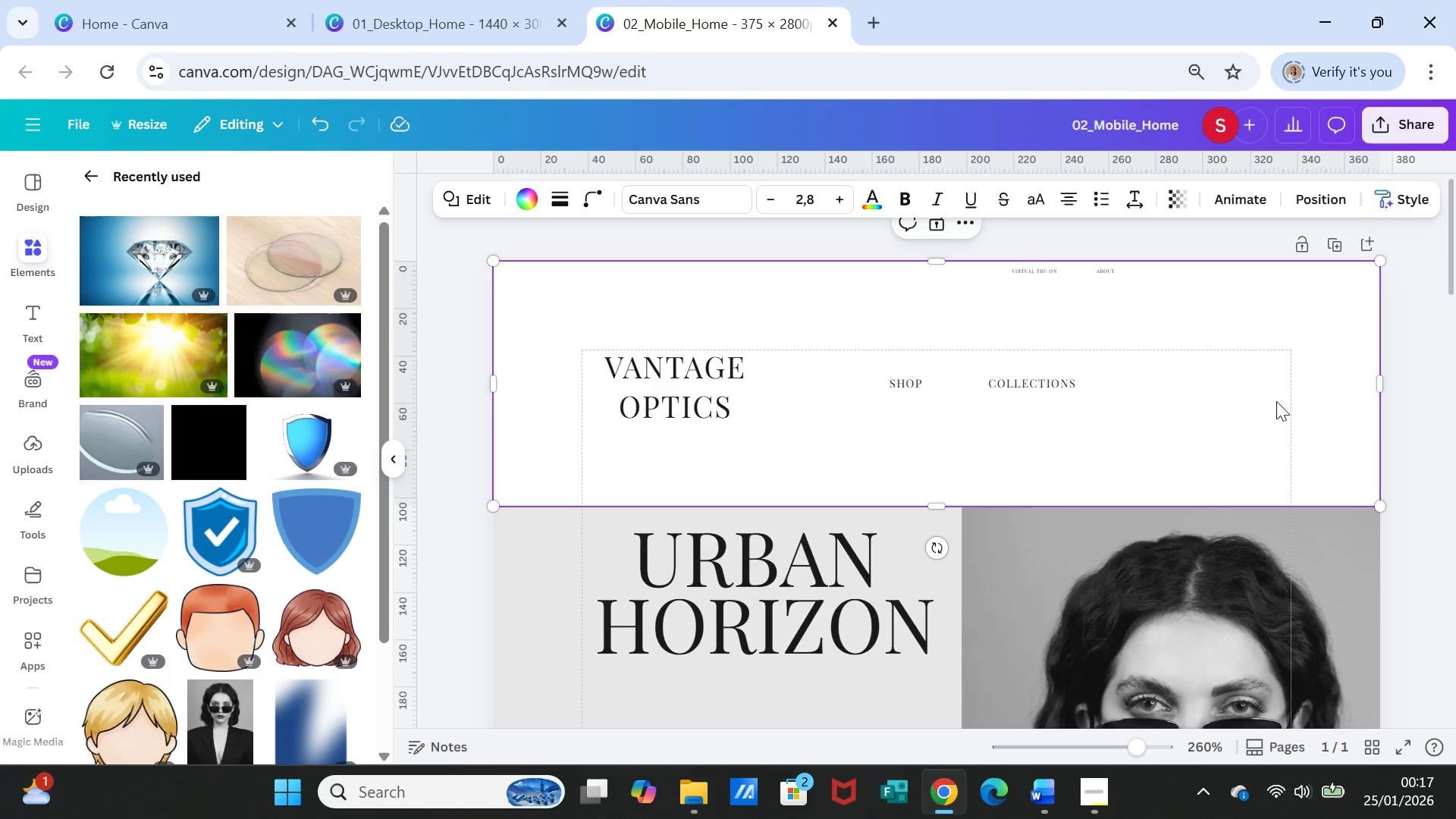 
left_click([1276, 401])
 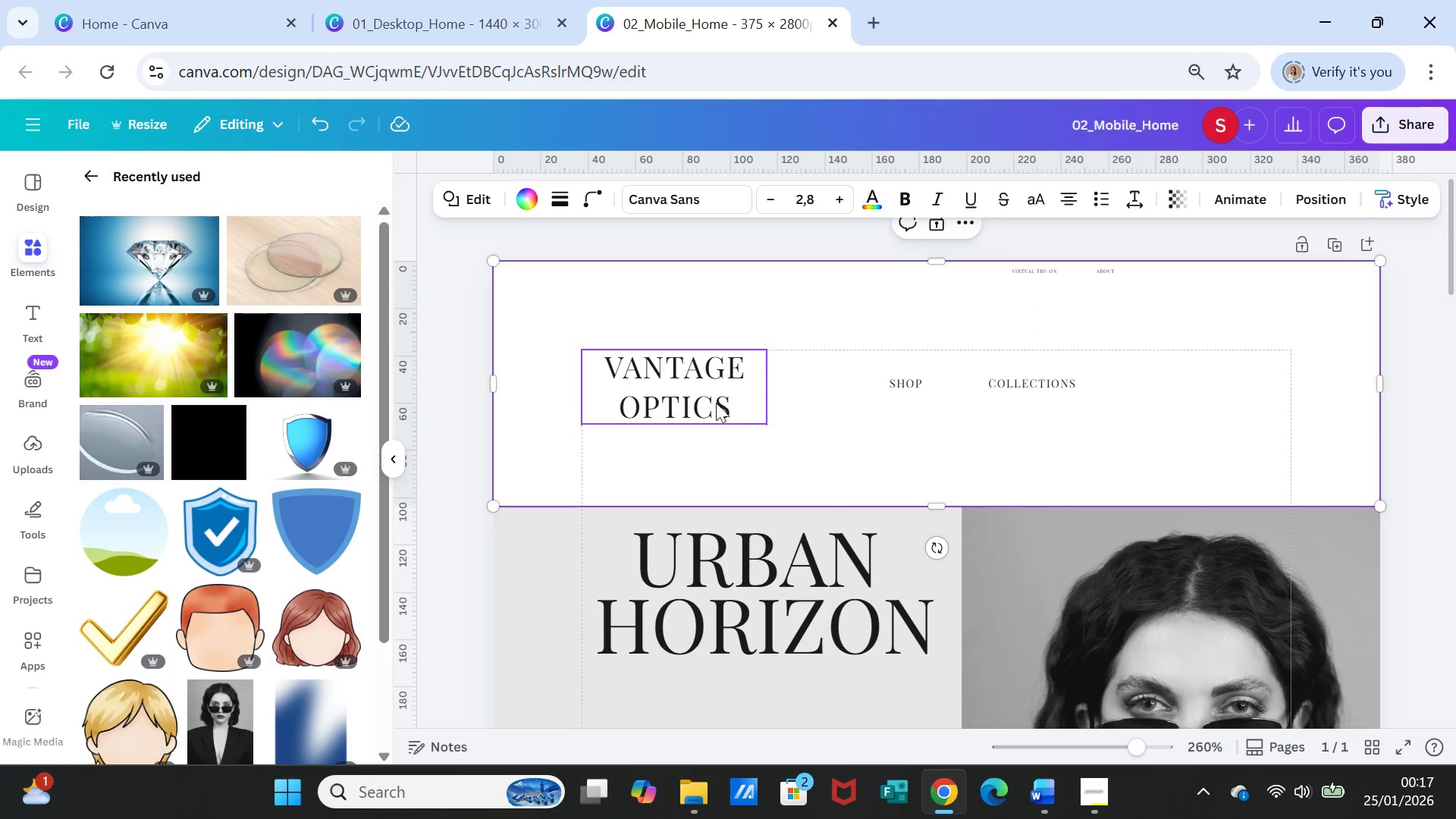 
left_click([710, 402])
 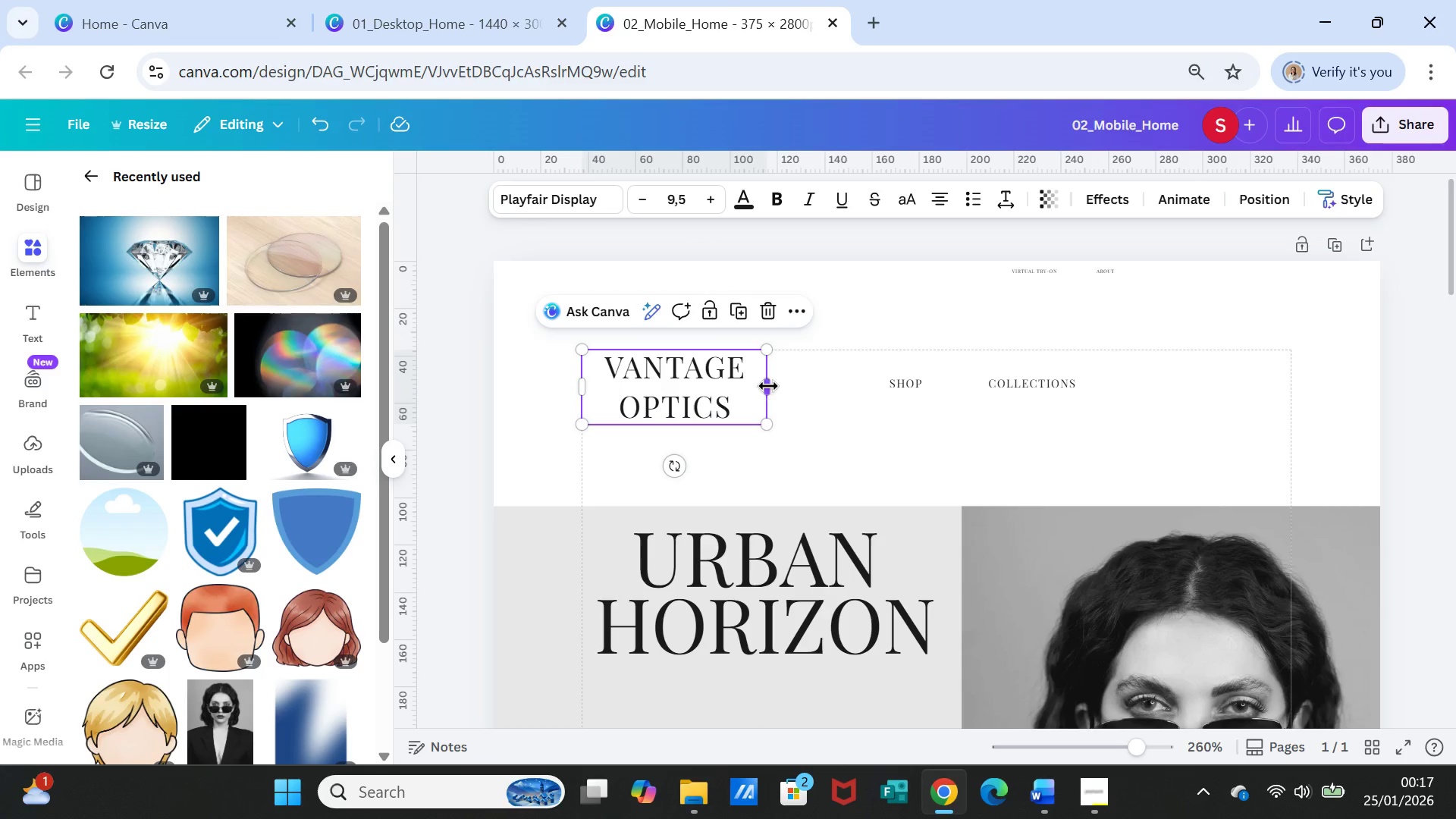 
left_click_drag(start_coordinate=[769, 386], to_coordinate=[862, 372])
 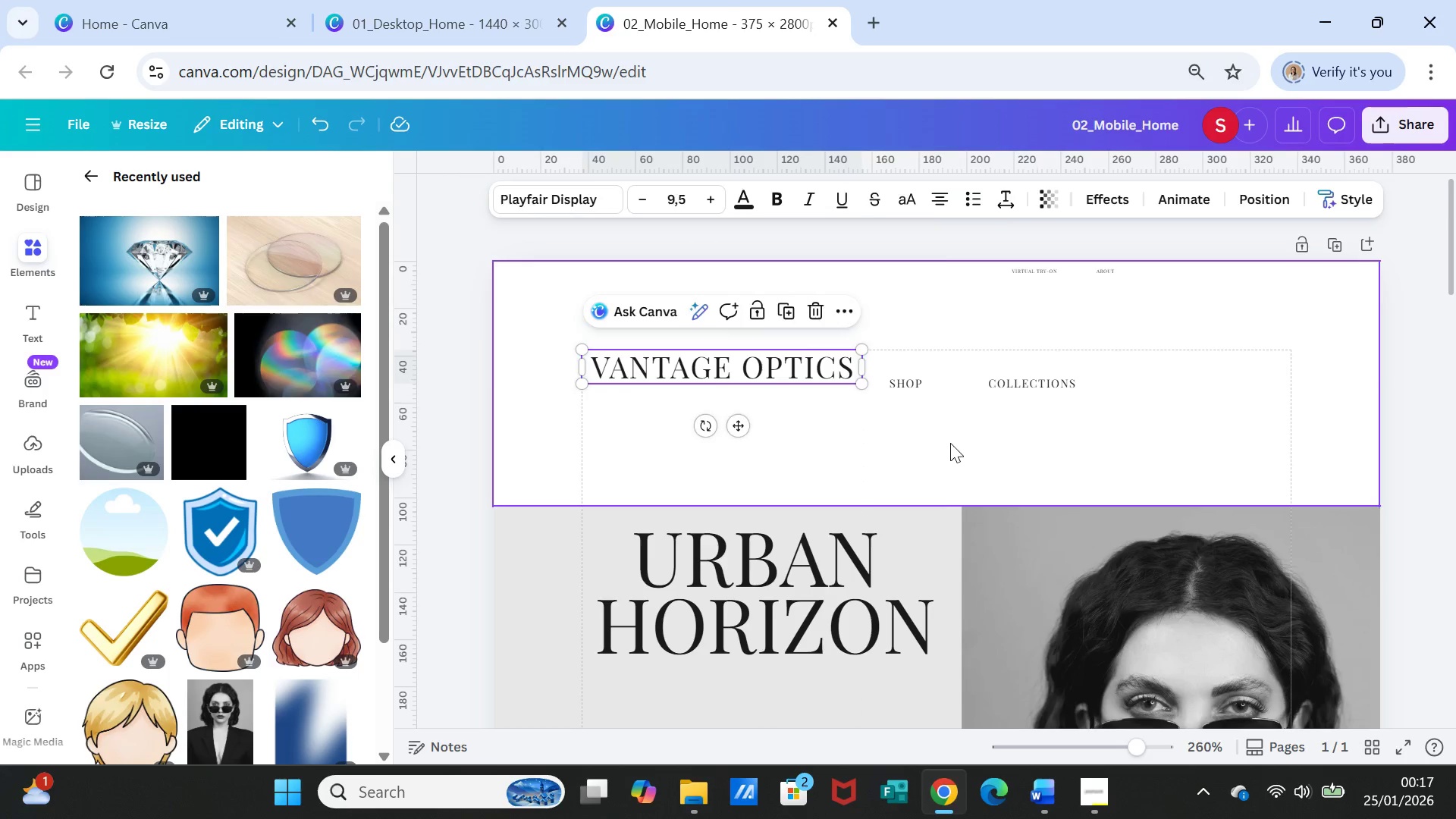 
left_click([950, 443])
 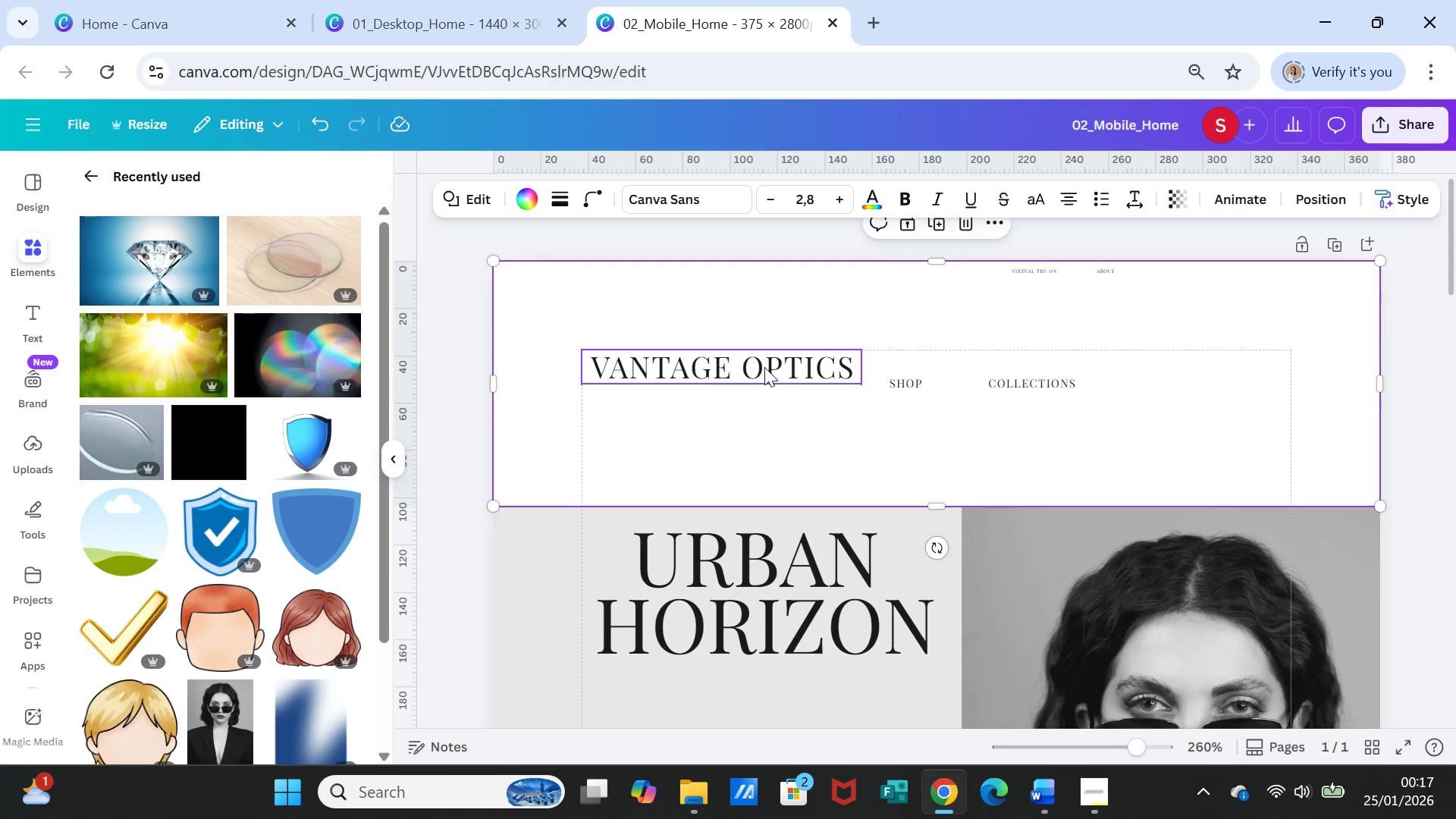 
left_click_drag(start_coordinate=[764, 367], to_coordinate=[766, 413])
 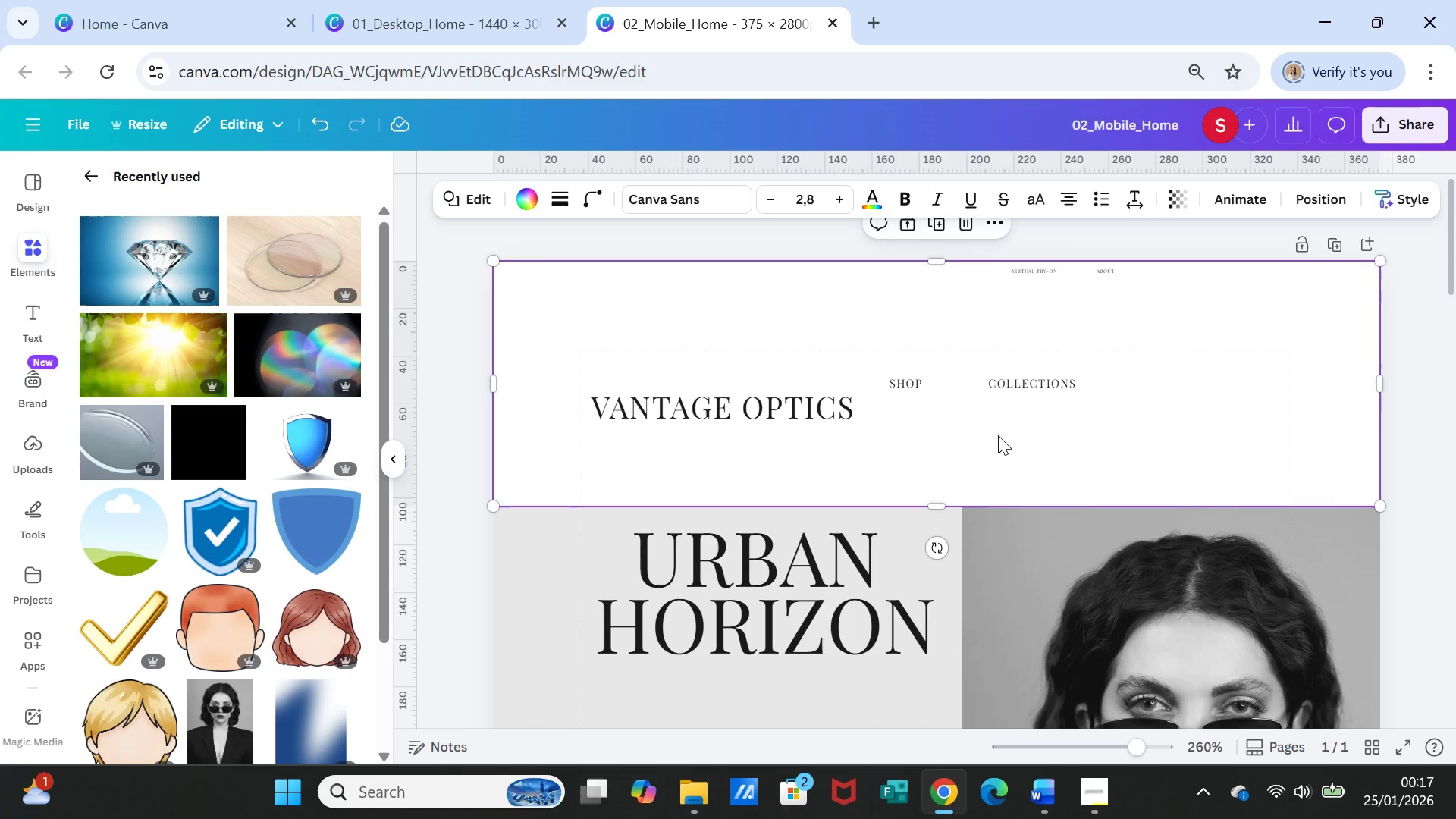 
left_click([999, 435])
 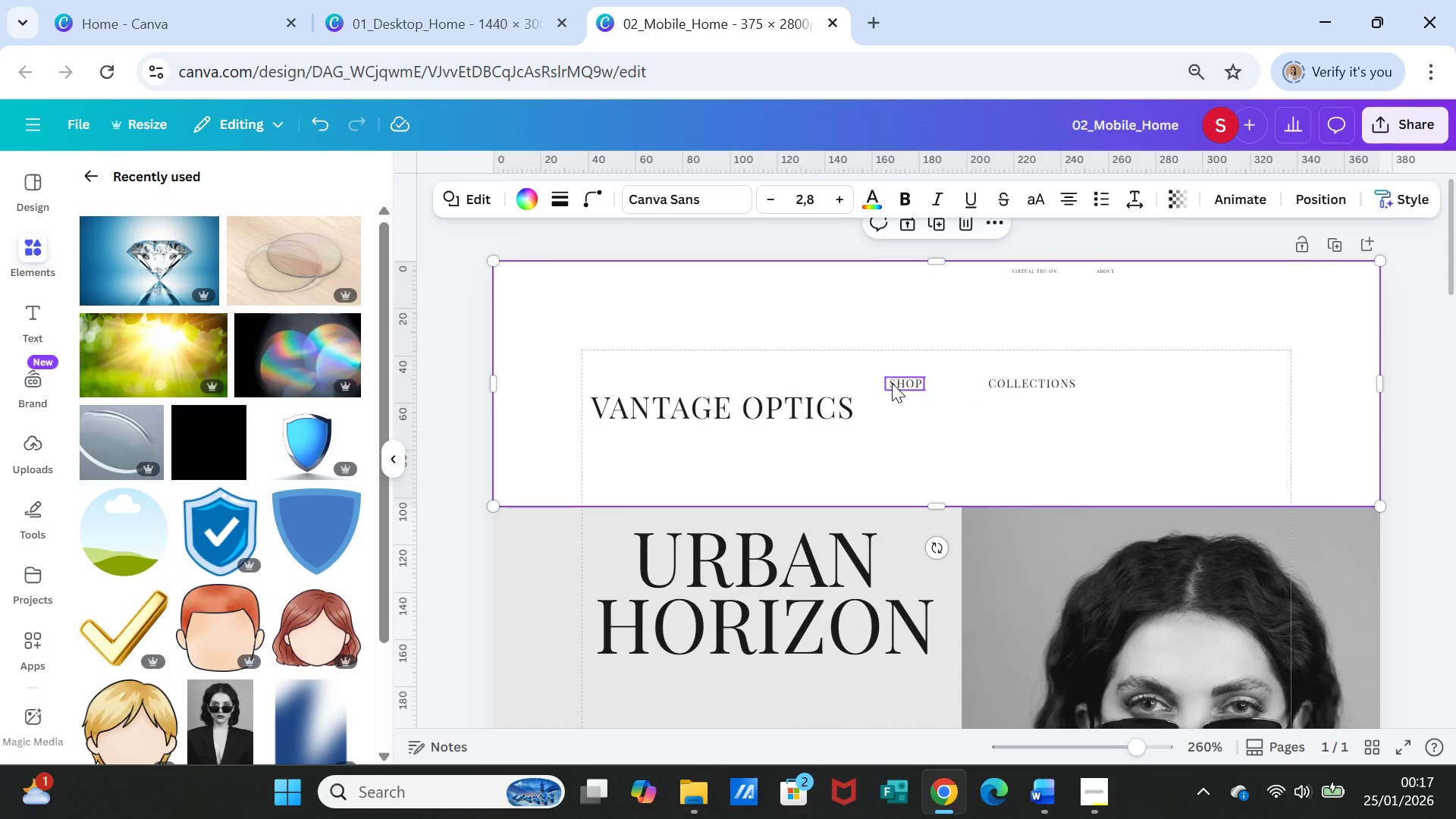 
left_click_drag(start_coordinate=[893, 383], to_coordinate=[920, 400])
 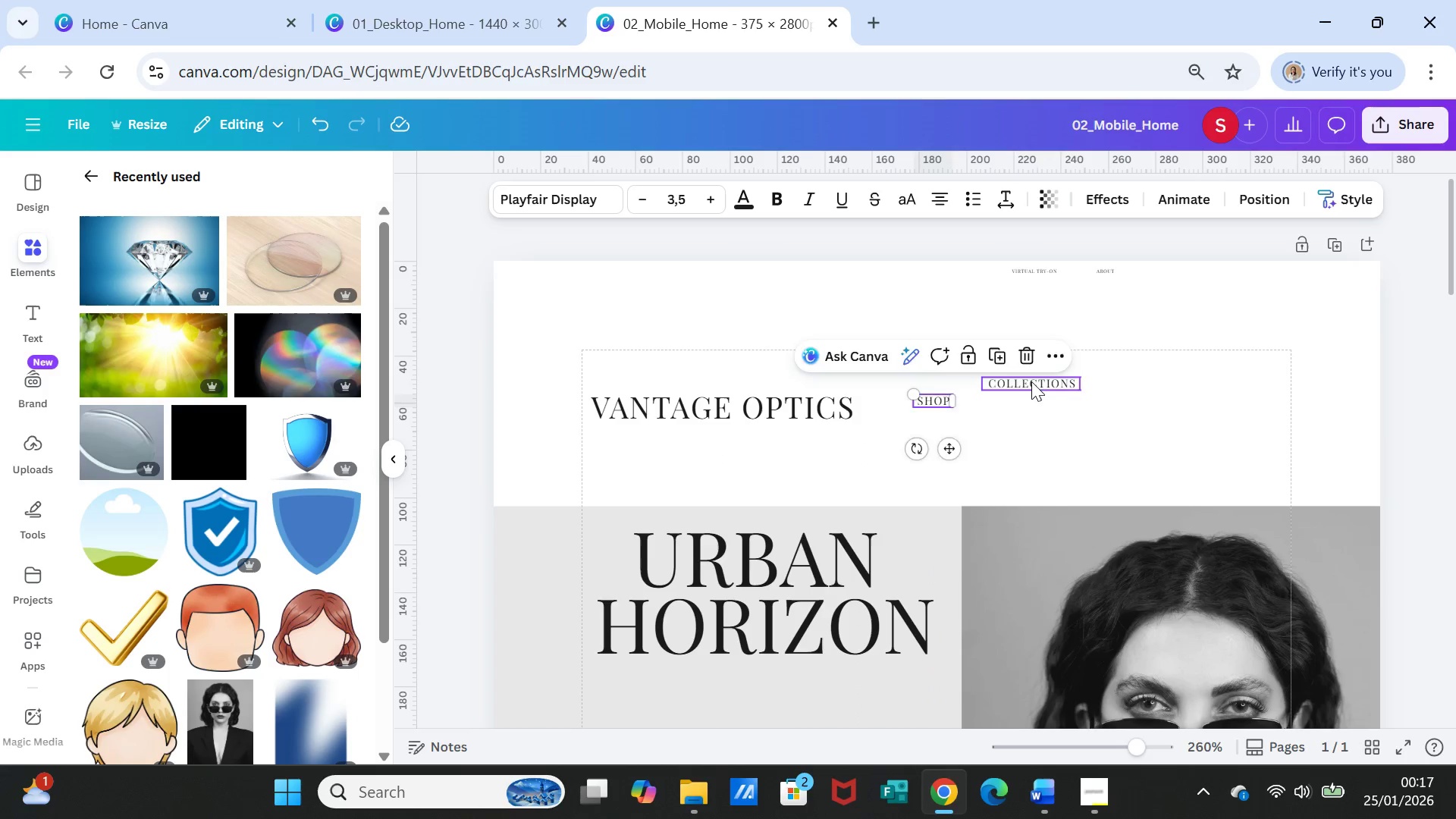 
left_click_drag(start_coordinate=[1031, 381], to_coordinate=[1040, 400])
 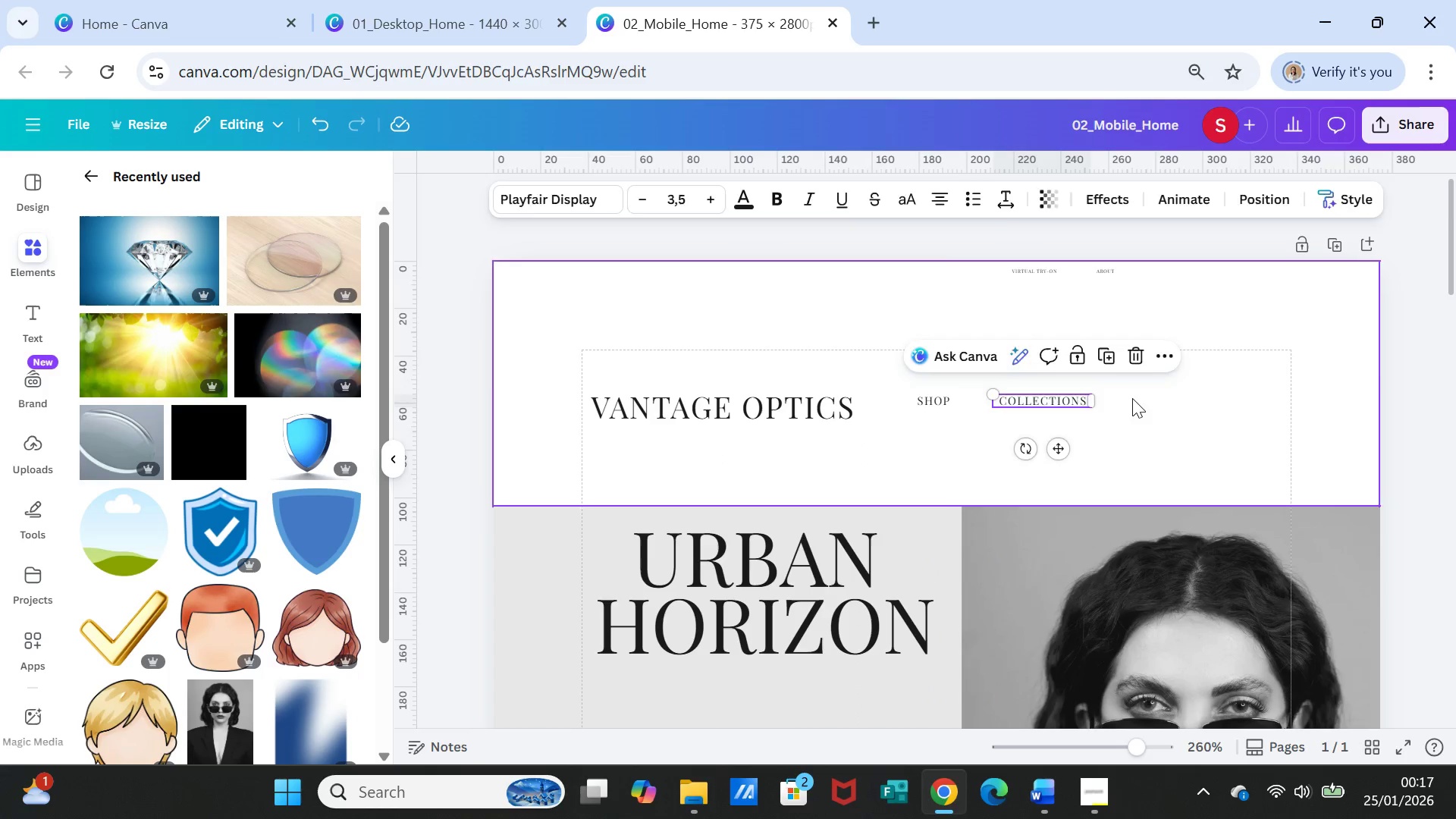 
left_click([1132, 398])
 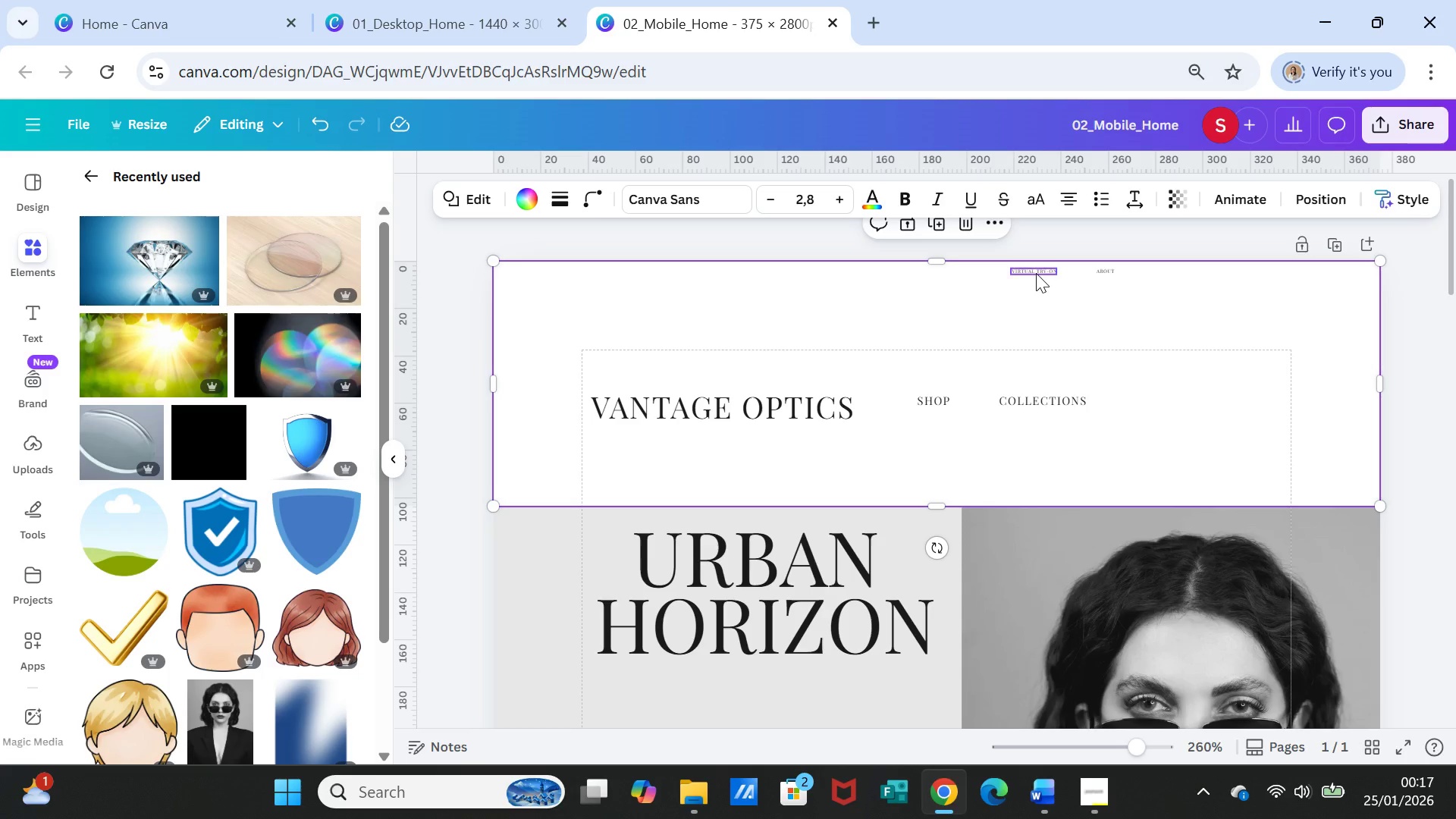 
left_click_drag(start_coordinate=[1036, 271], to_coordinate=[1144, 402])
 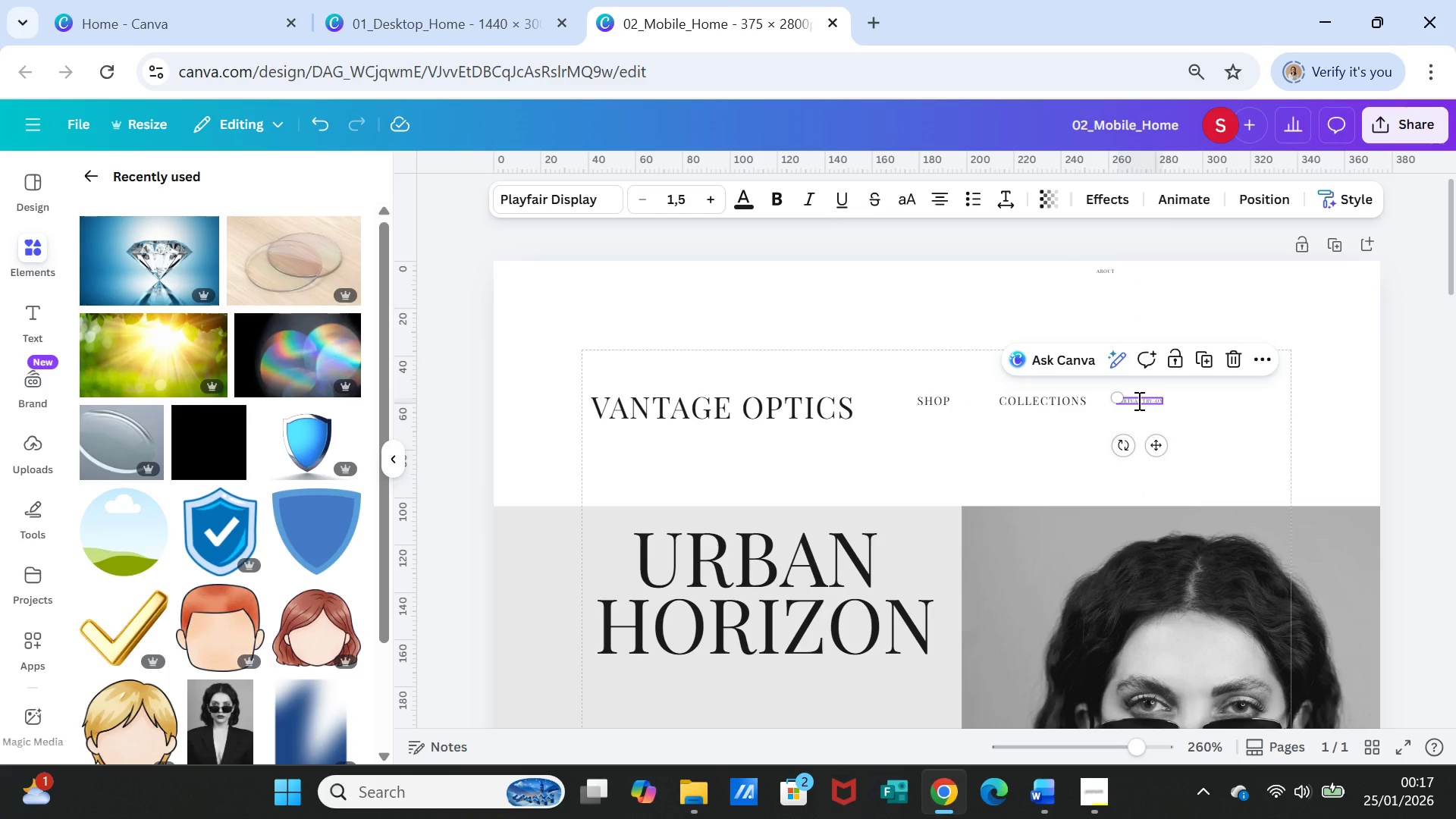 
double_click([1138, 400])
 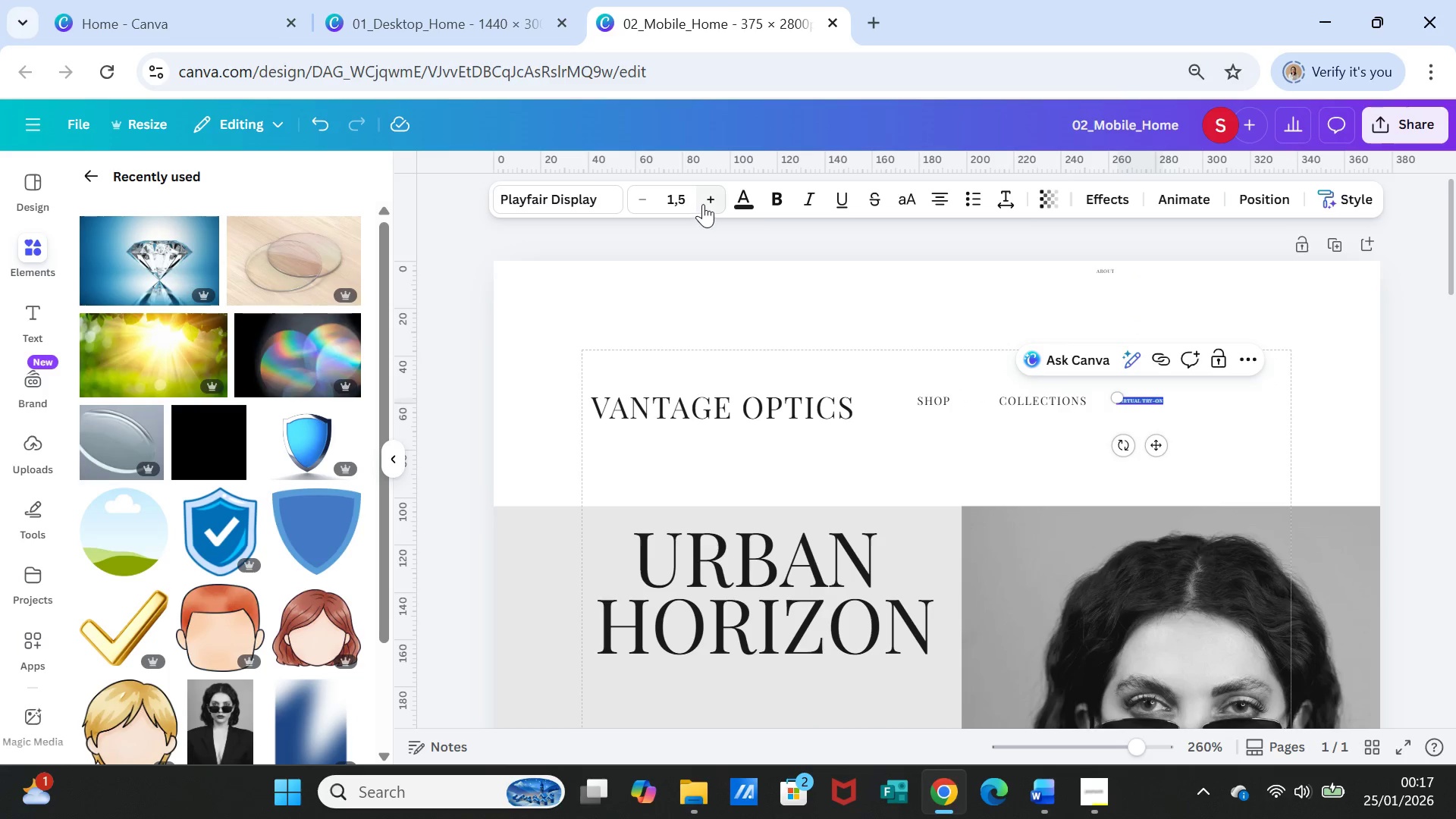 
double_click([702, 203])
 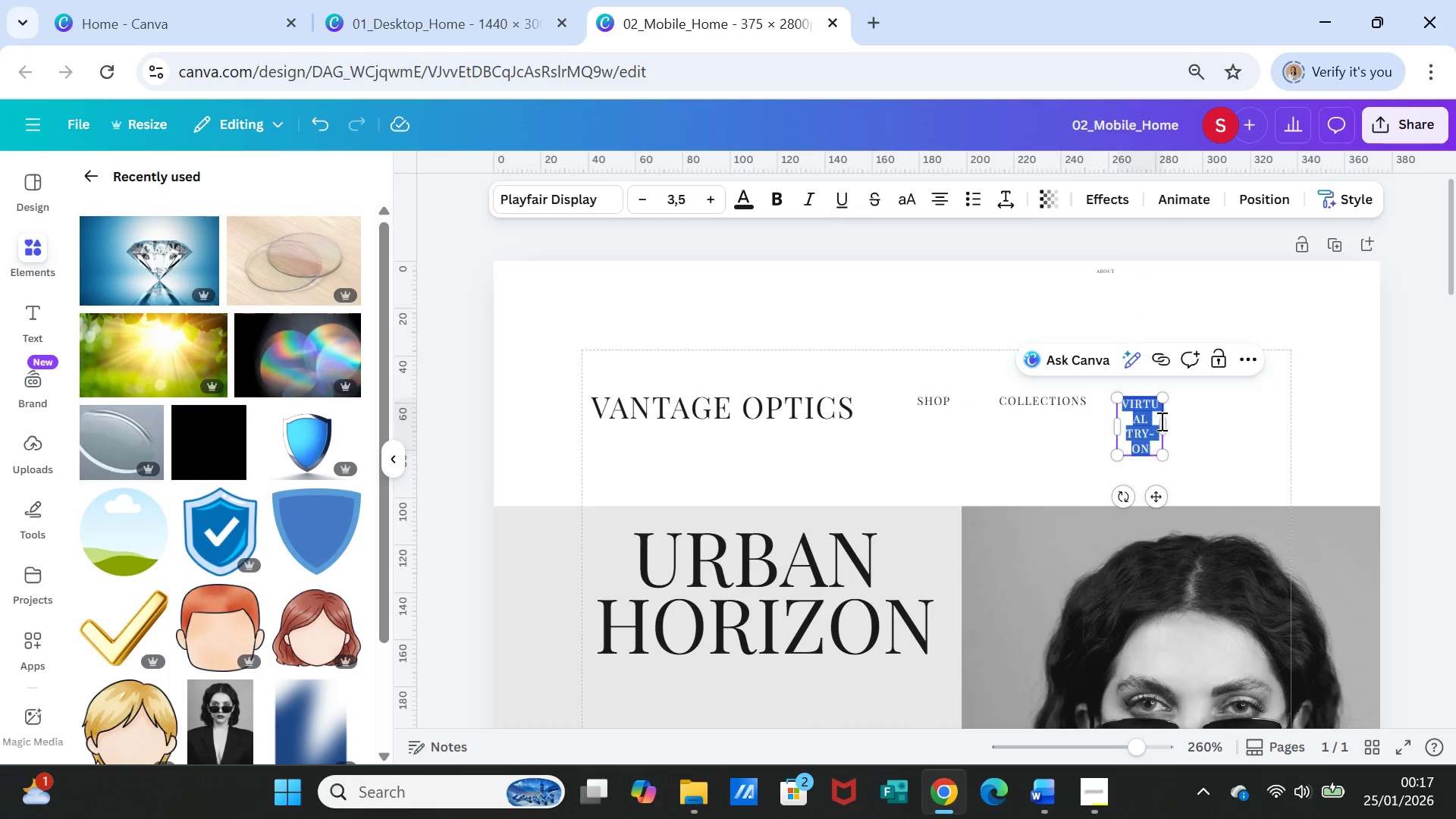 
left_click_drag(start_coordinate=[1164, 416], to_coordinate=[1232, 403])
 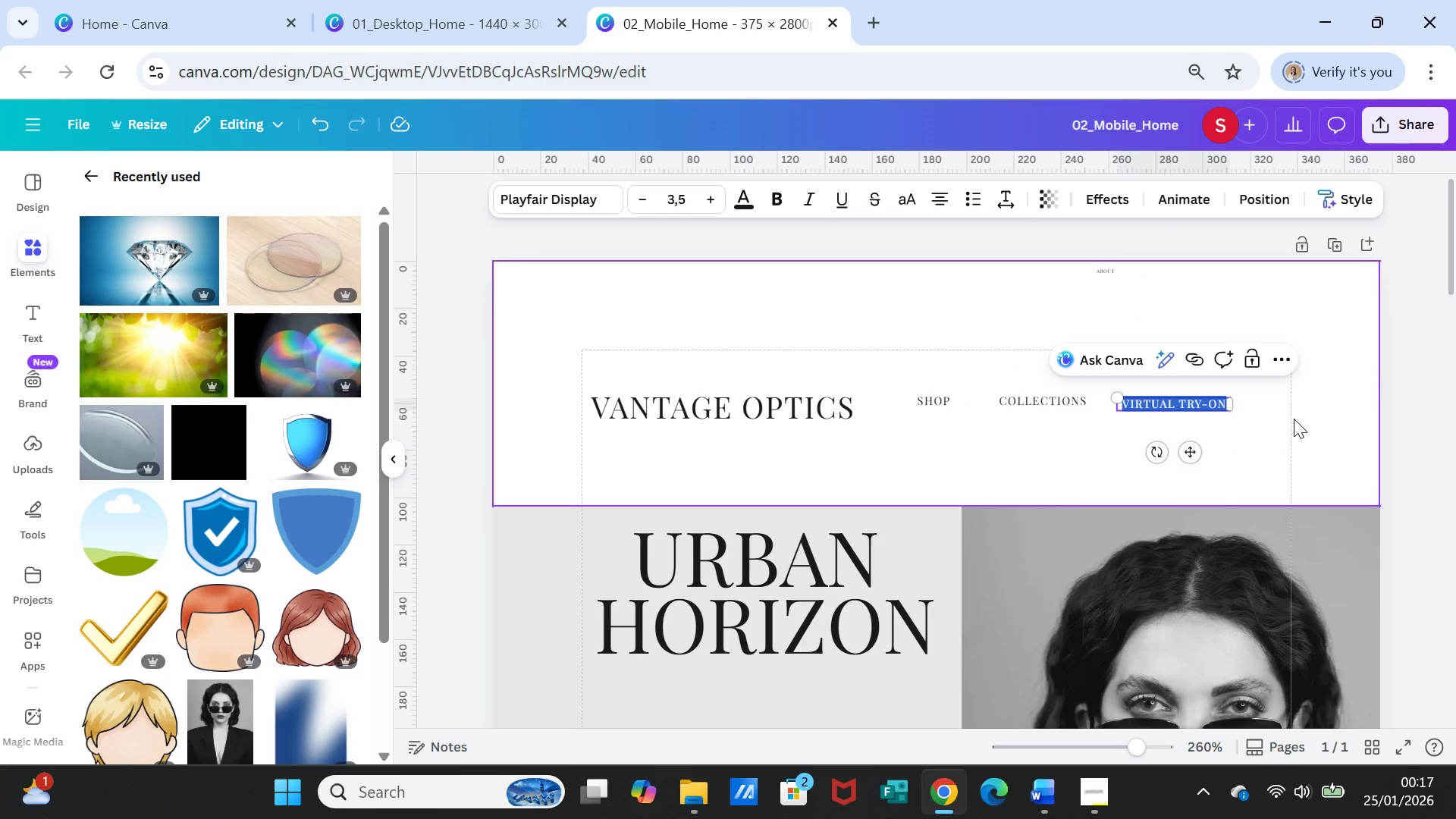 
left_click([1293, 419])
 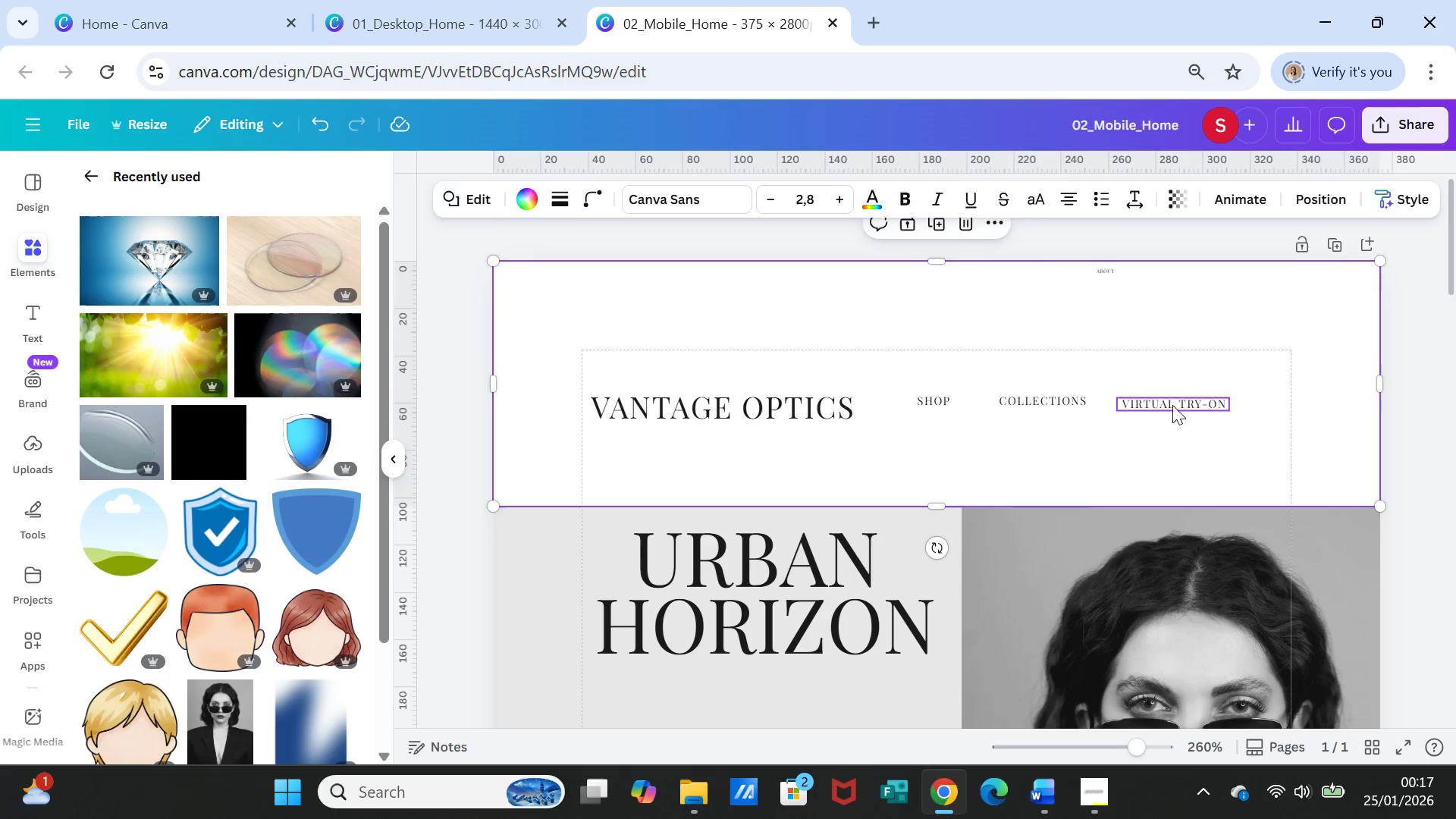 
left_click_drag(start_coordinate=[1172, 403], to_coordinate=[1166, 400])
 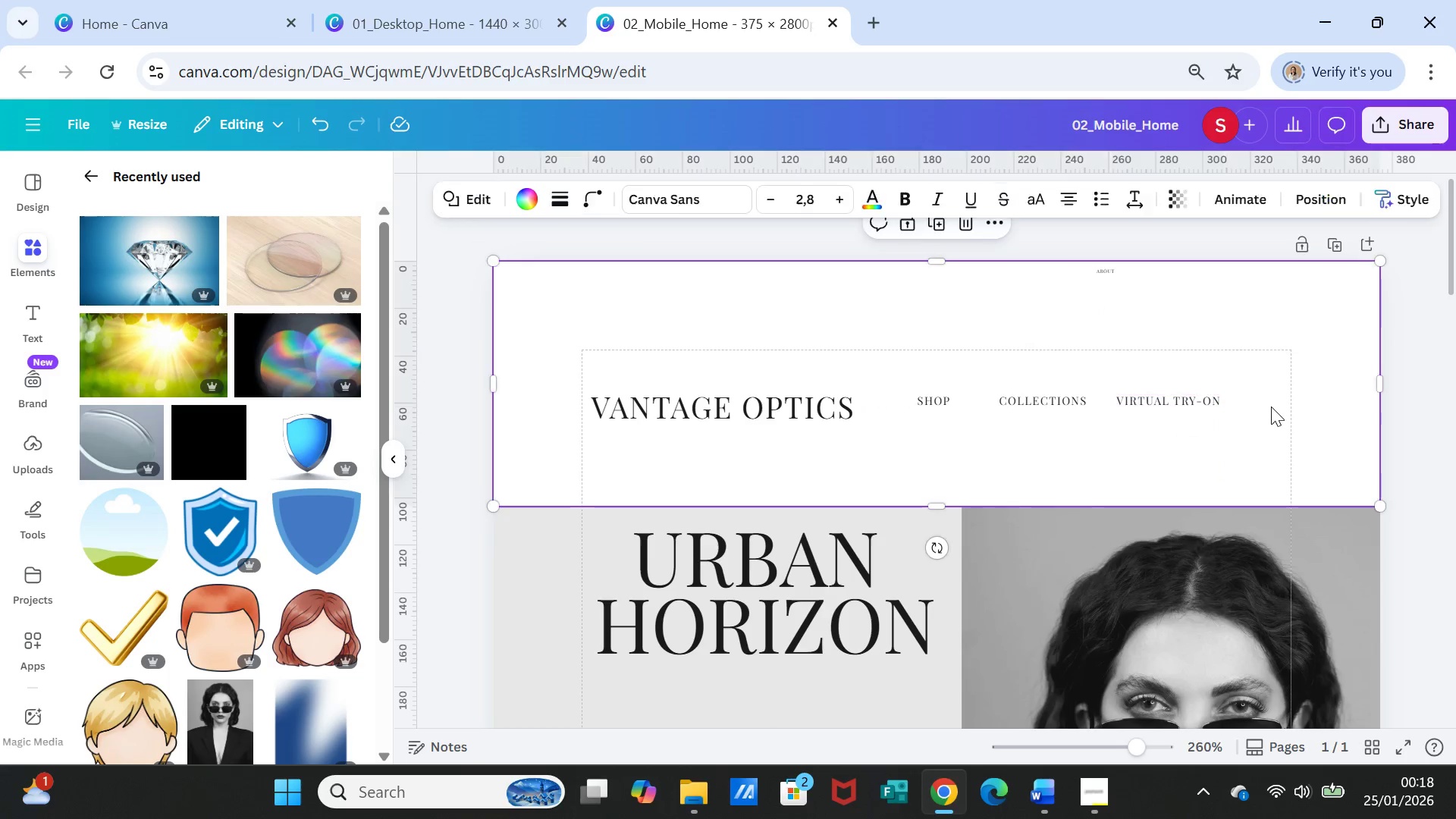 
left_click([1271, 406])
 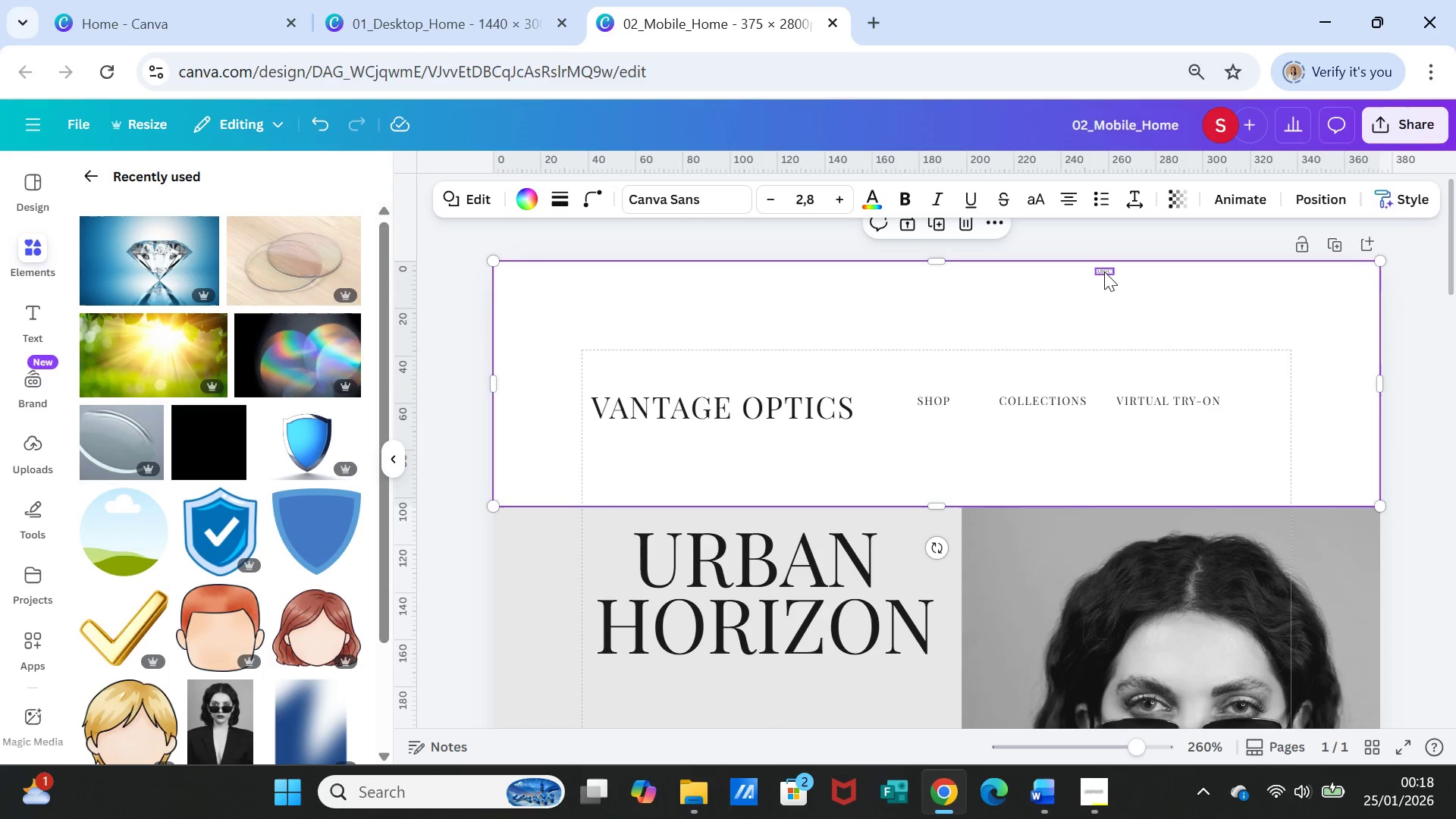 
left_click_drag(start_coordinate=[1104, 271], to_coordinate=[1272, 401])
 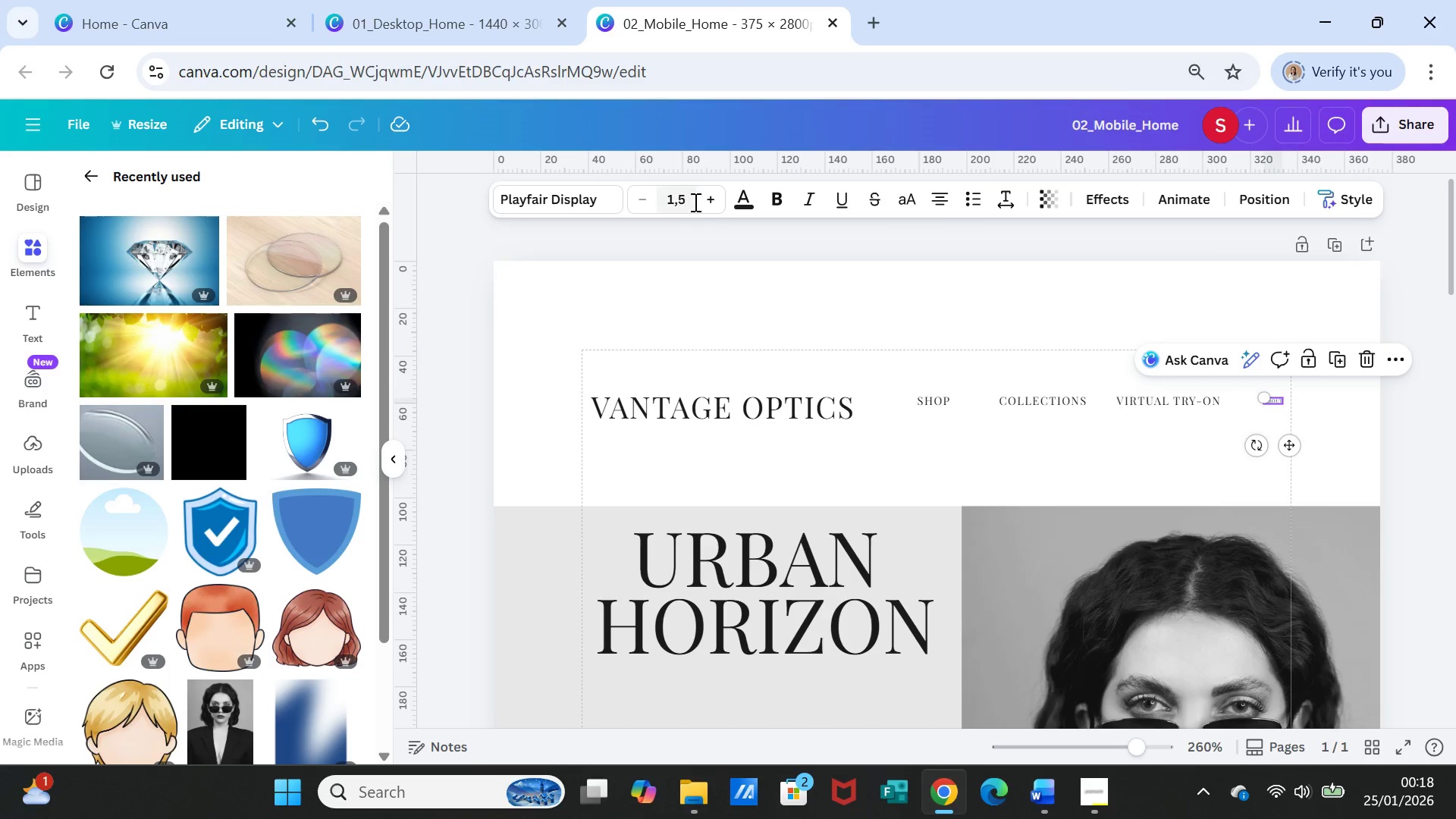 
double_click([707, 199])
 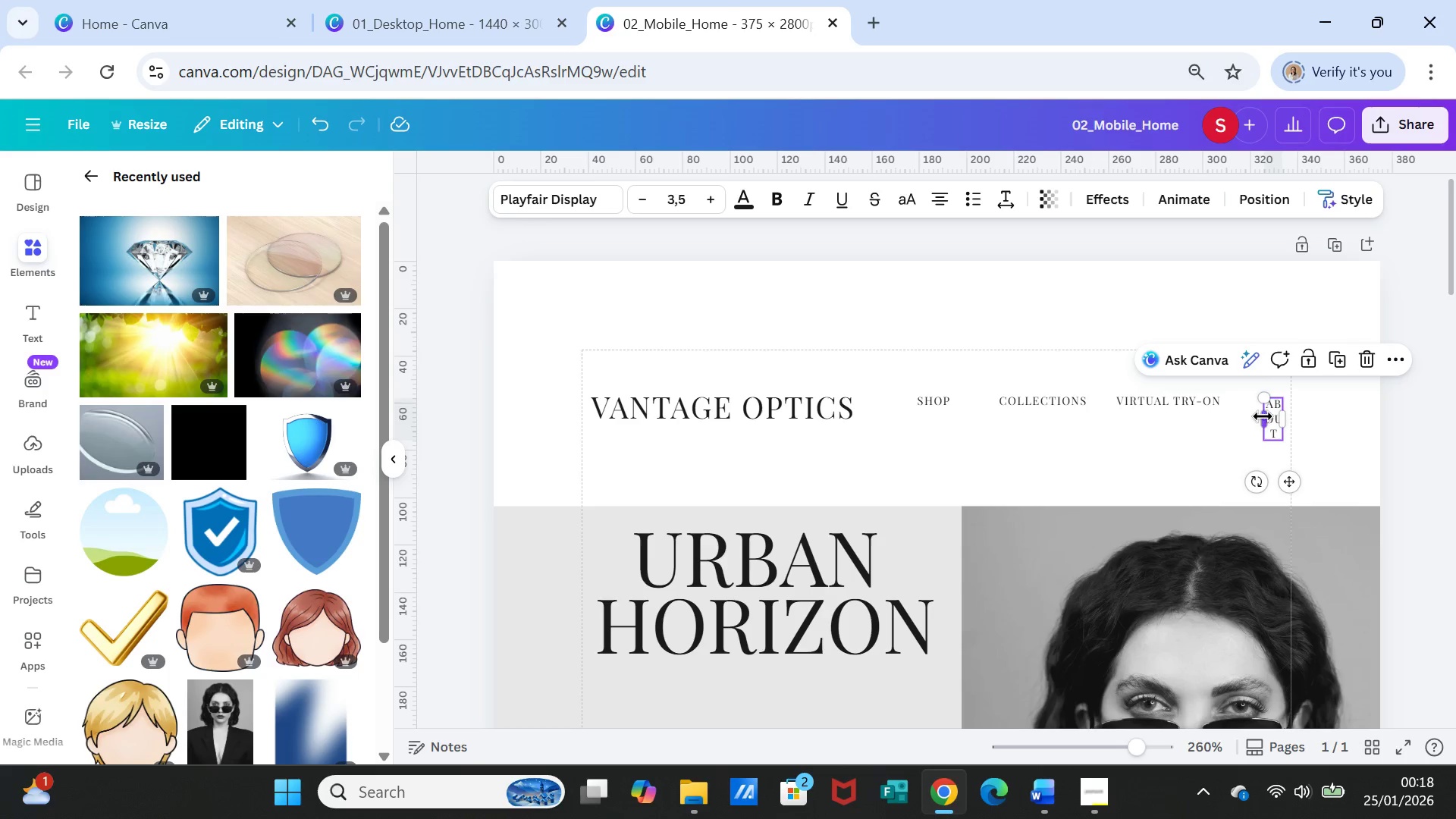 
left_click([1265, 416])
 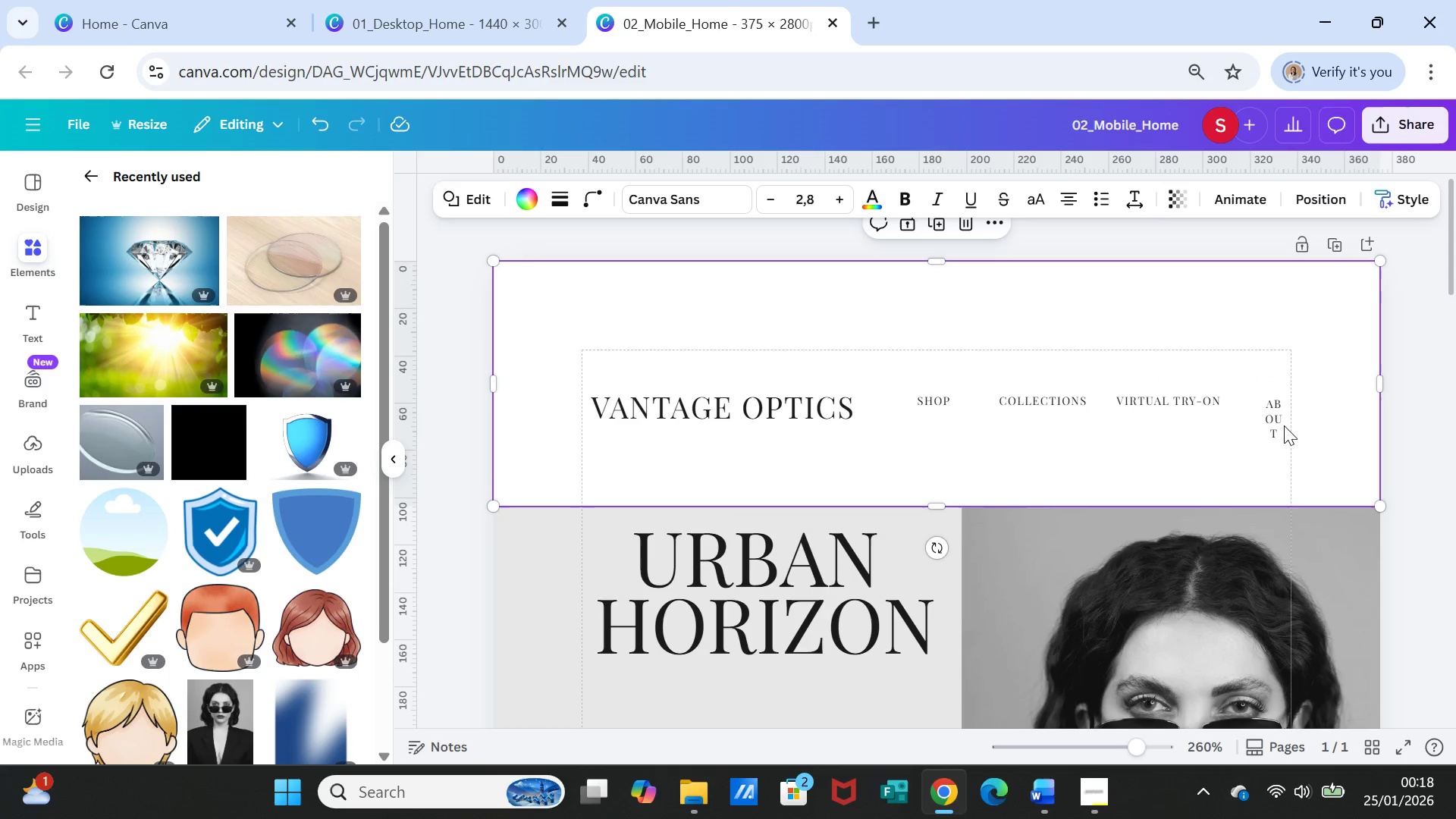 
left_click([1277, 423])
 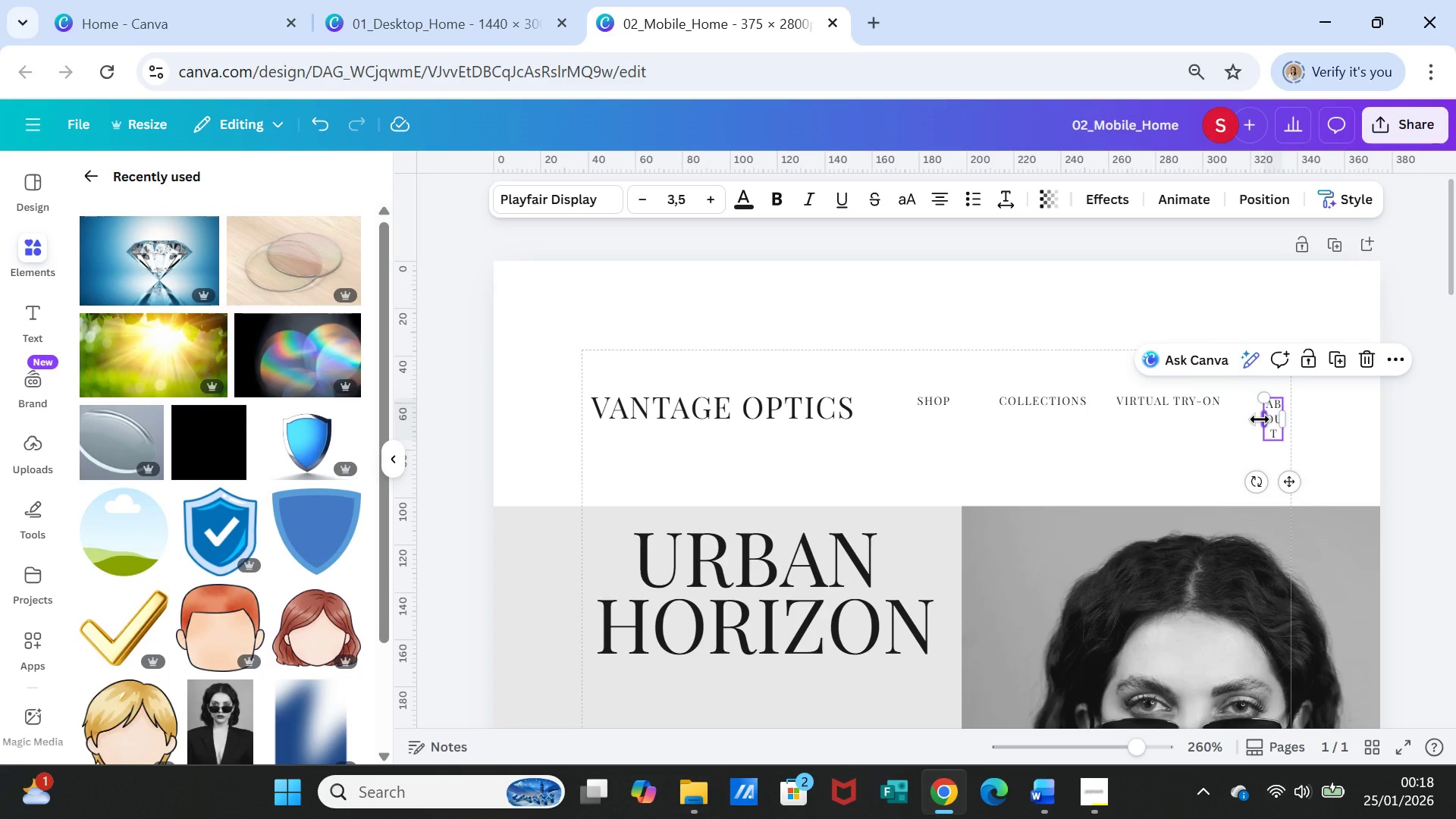 
left_click_drag(start_coordinate=[1260, 419], to_coordinate=[1234, 417])
 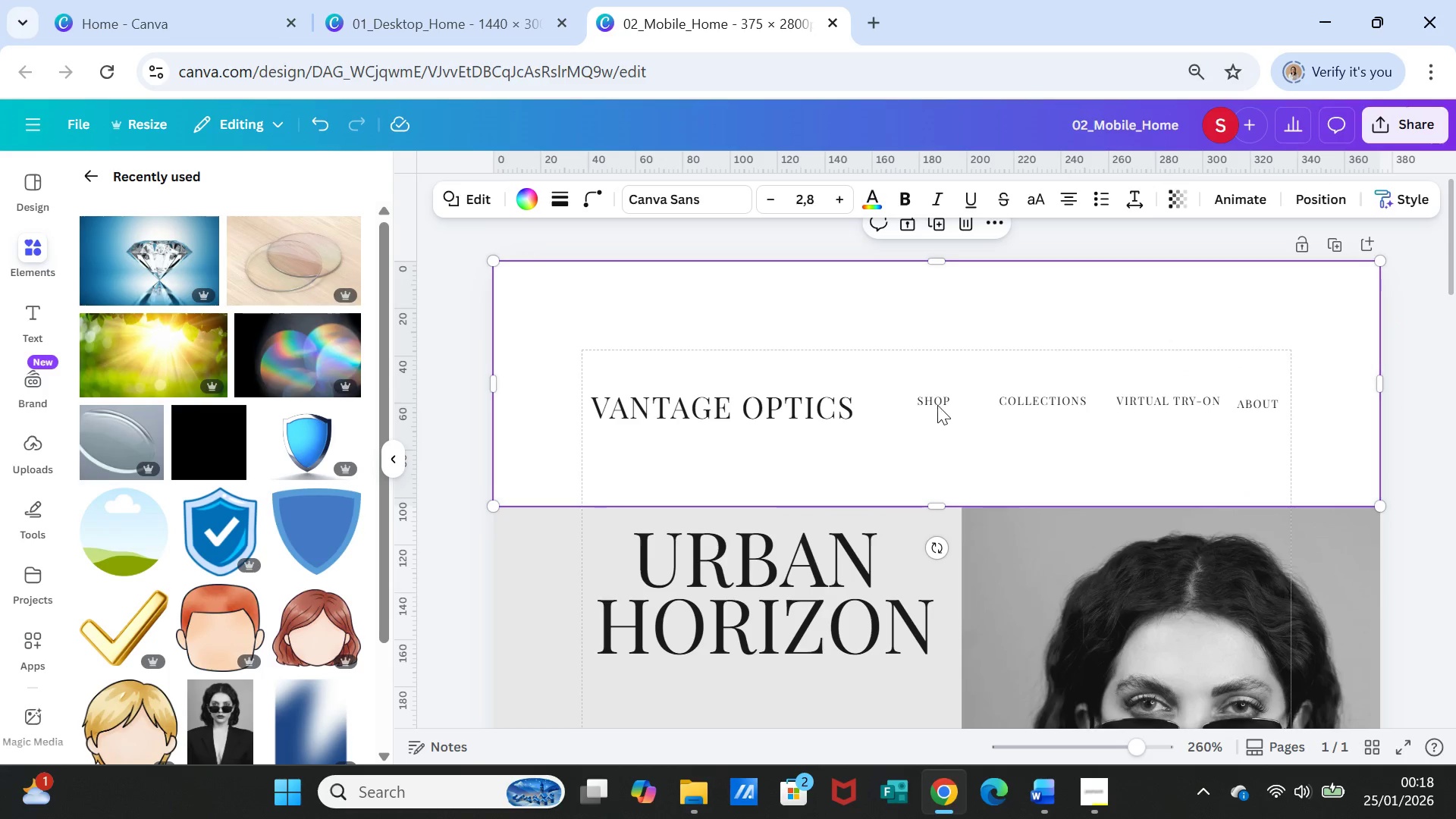 
left_click_drag(start_coordinate=[931, 401], to_coordinate=[917, 407])
 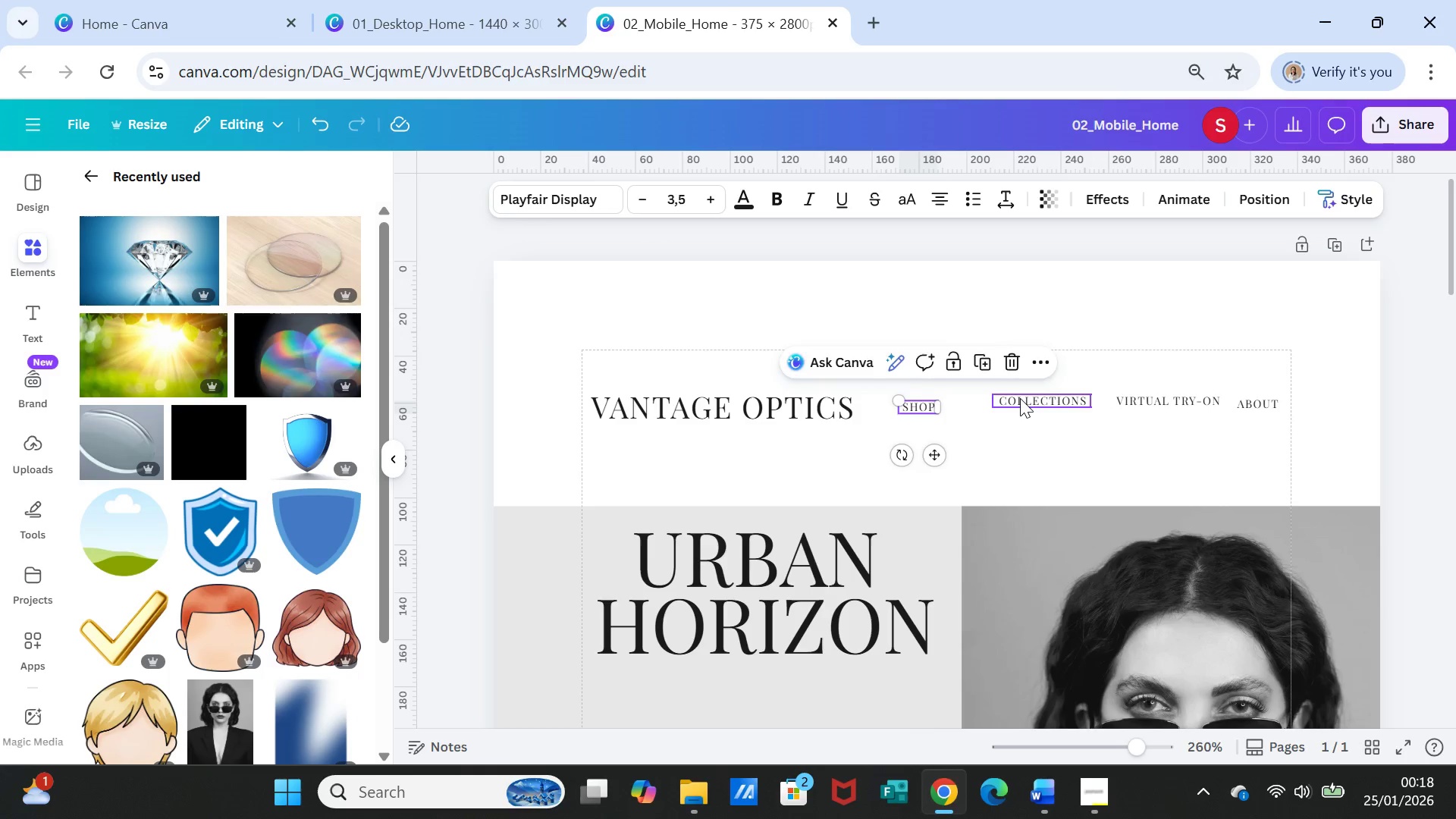 
left_click_drag(start_coordinate=[1020, 398], to_coordinate=[1008, 404])
 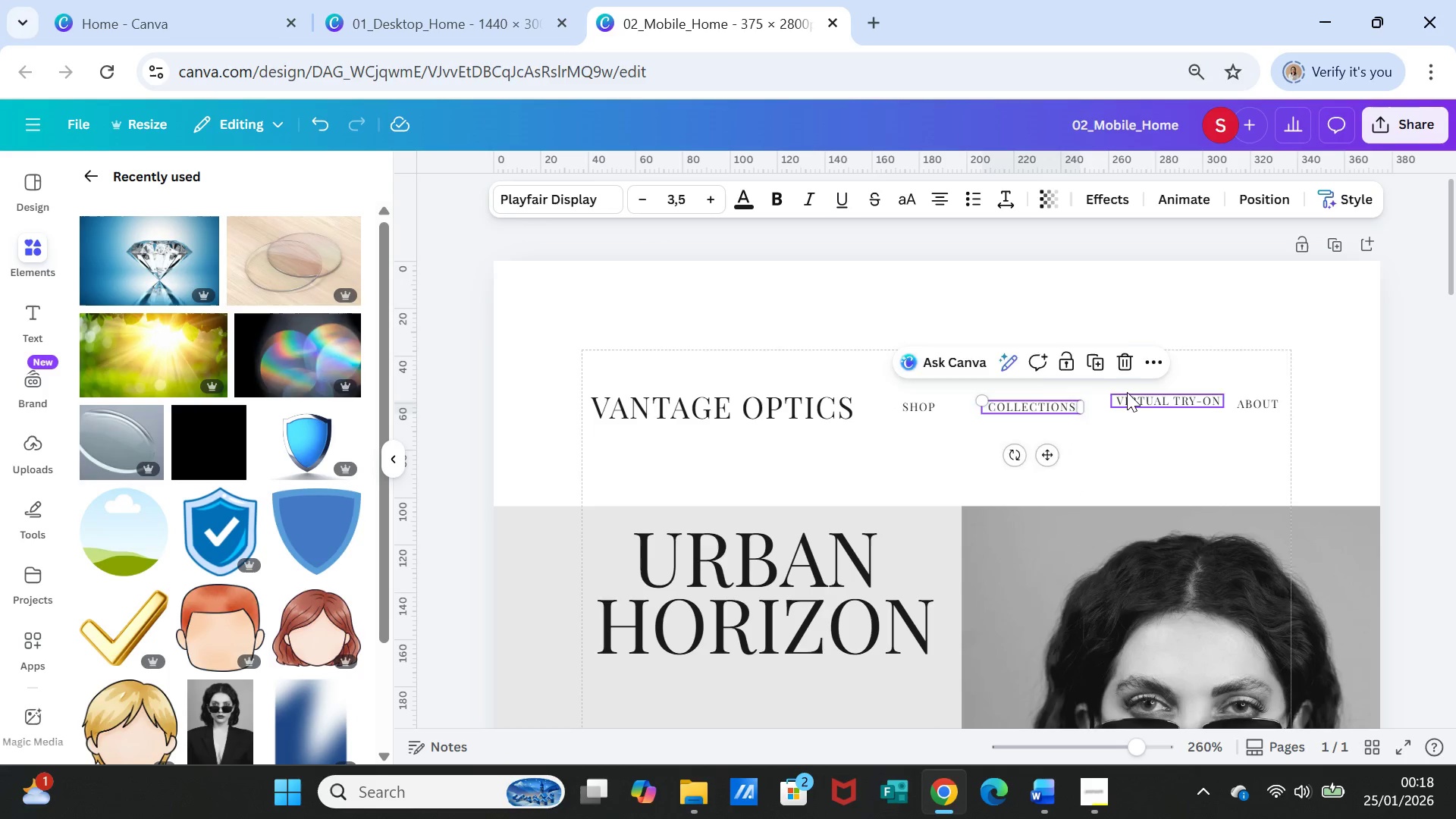 
left_click_drag(start_coordinate=[1127, 392], to_coordinate=[1117, 398])
 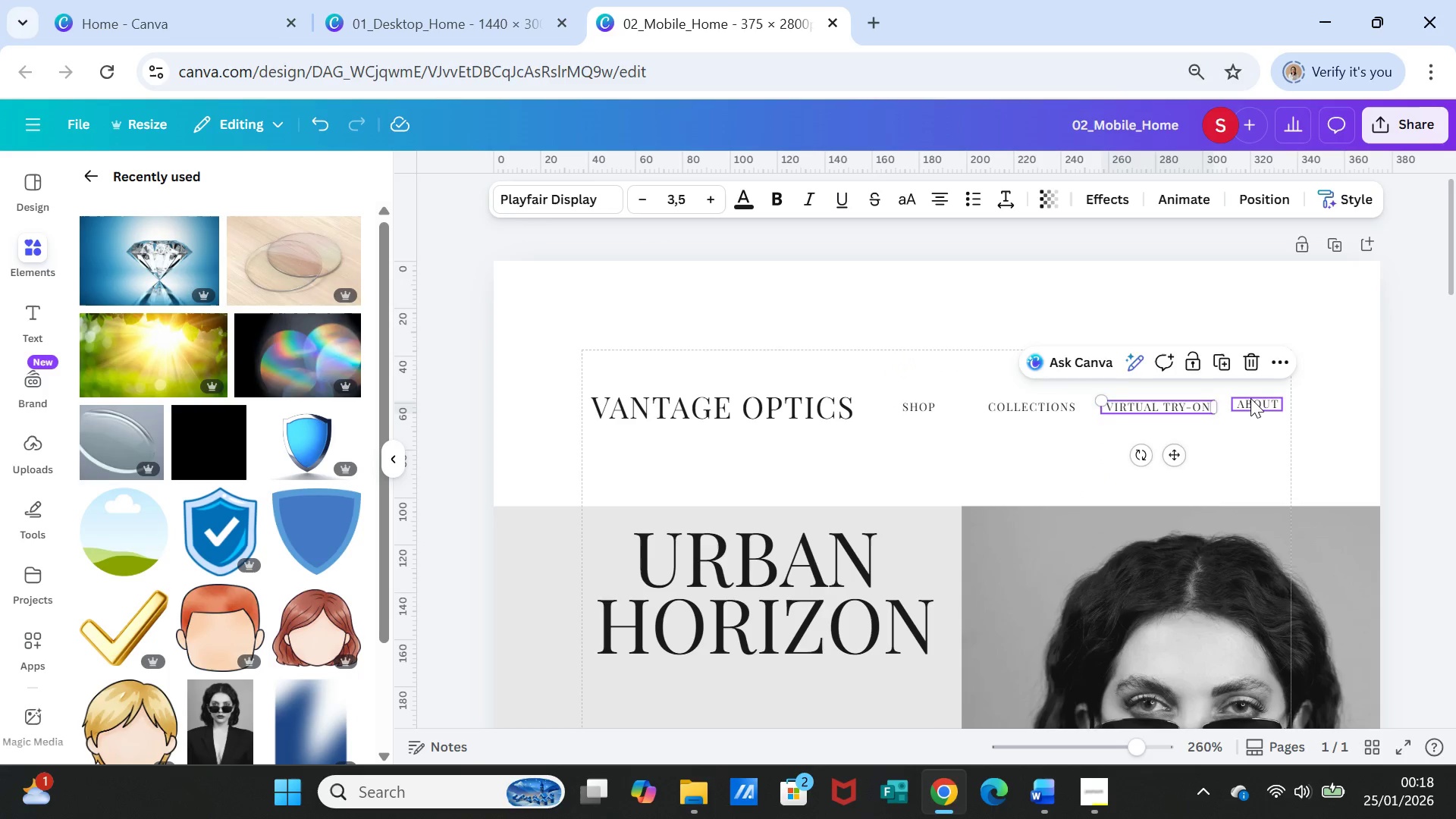 
left_click_drag(start_coordinate=[1250, 398], to_coordinate=[1257, 400])
 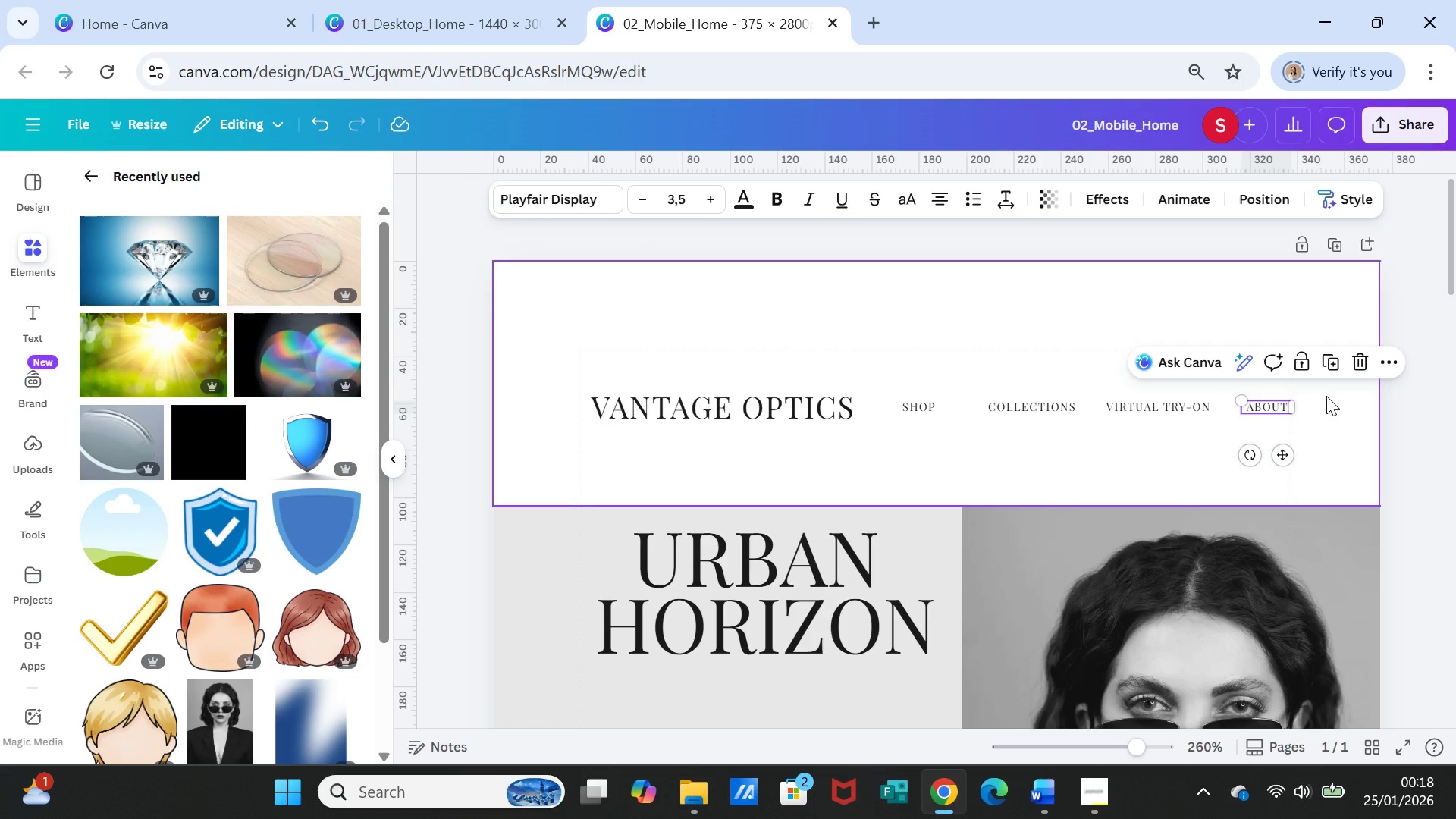 
left_click([1326, 396])
 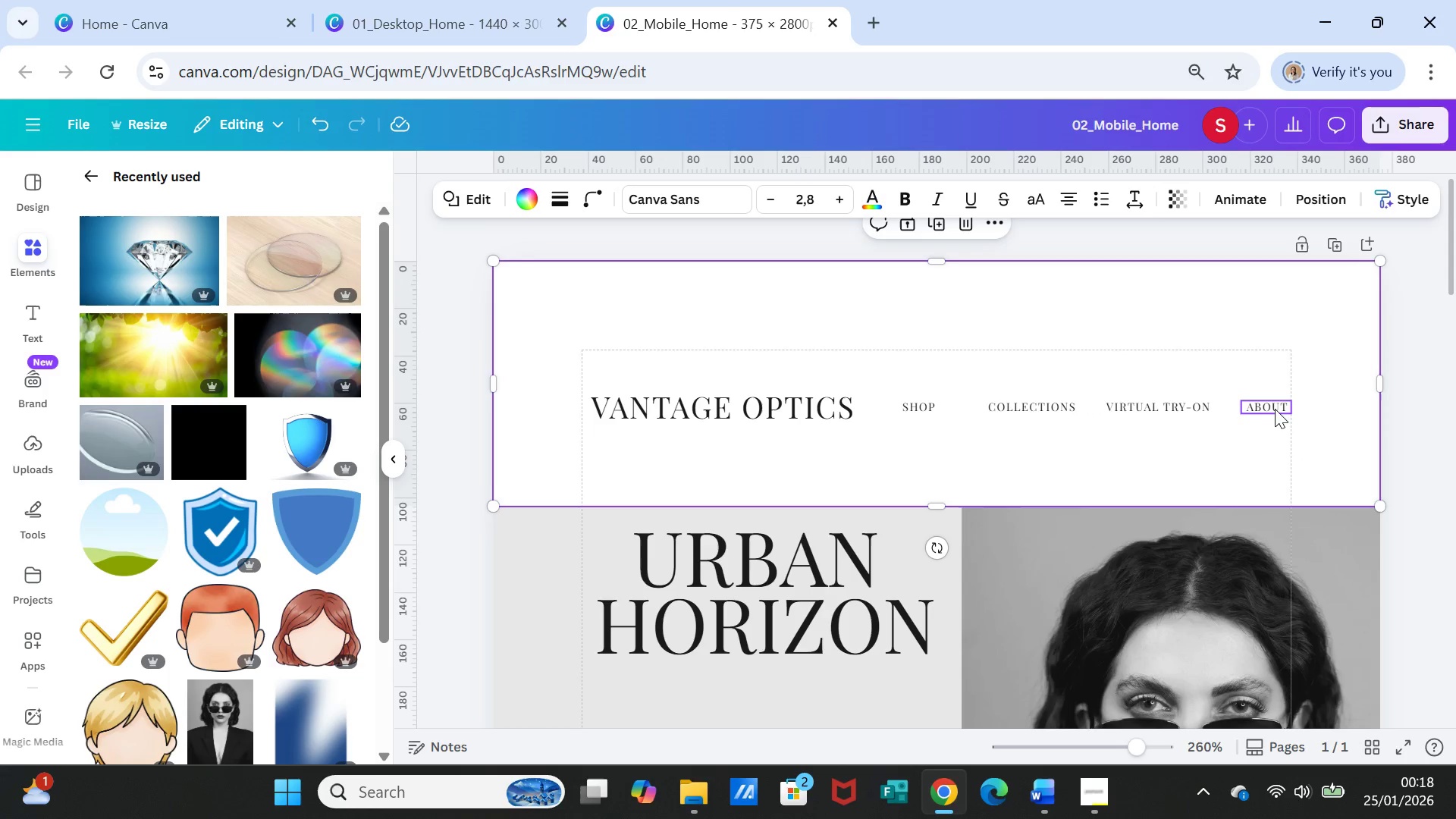 
left_click_drag(start_coordinate=[1272, 406], to_coordinate=[1319, 405])
 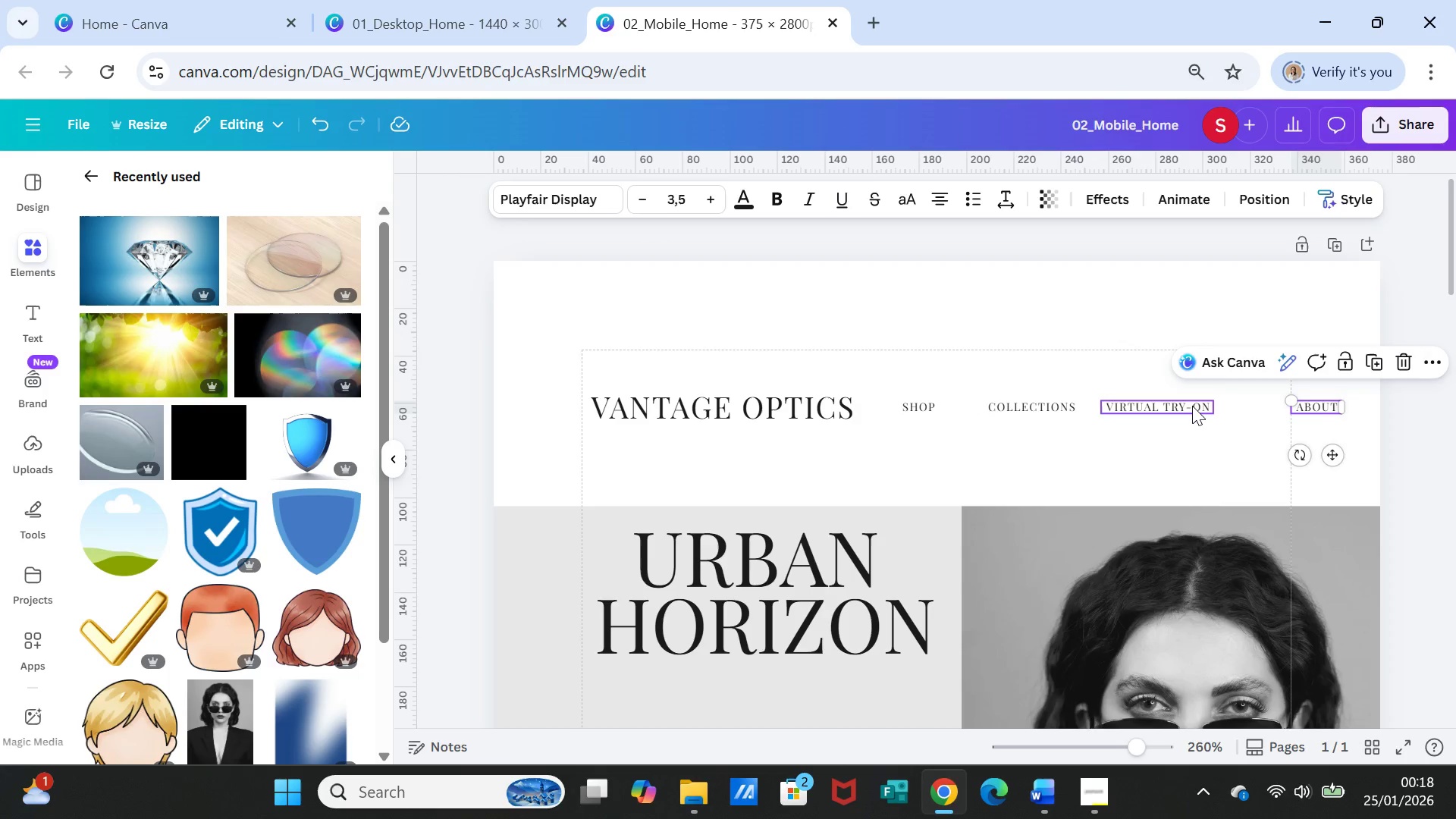 
left_click_drag(start_coordinate=[1190, 405], to_coordinate=[1228, 409])
 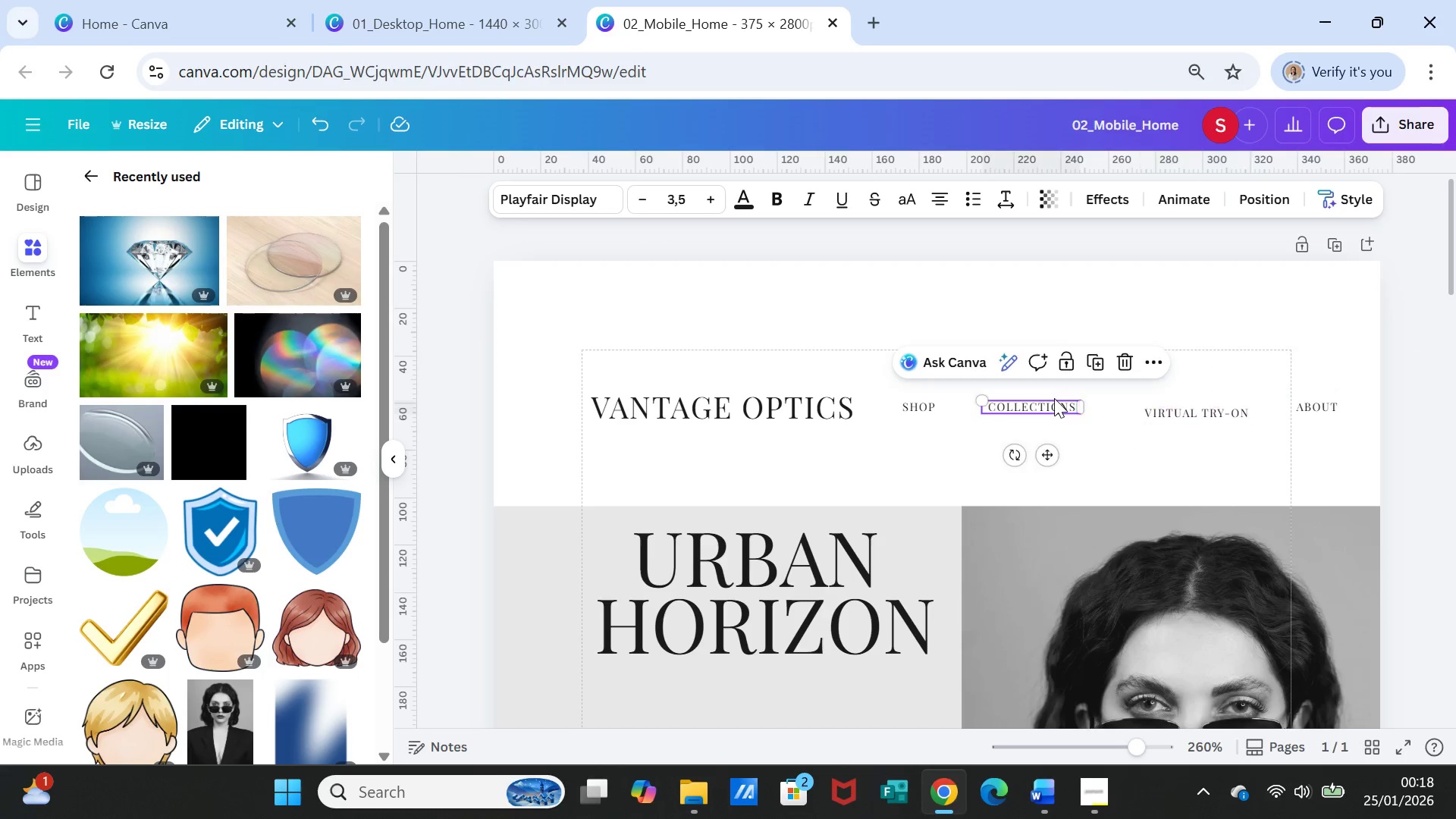 
left_click_drag(start_coordinate=[1055, 398], to_coordinate=[1063, 408])
 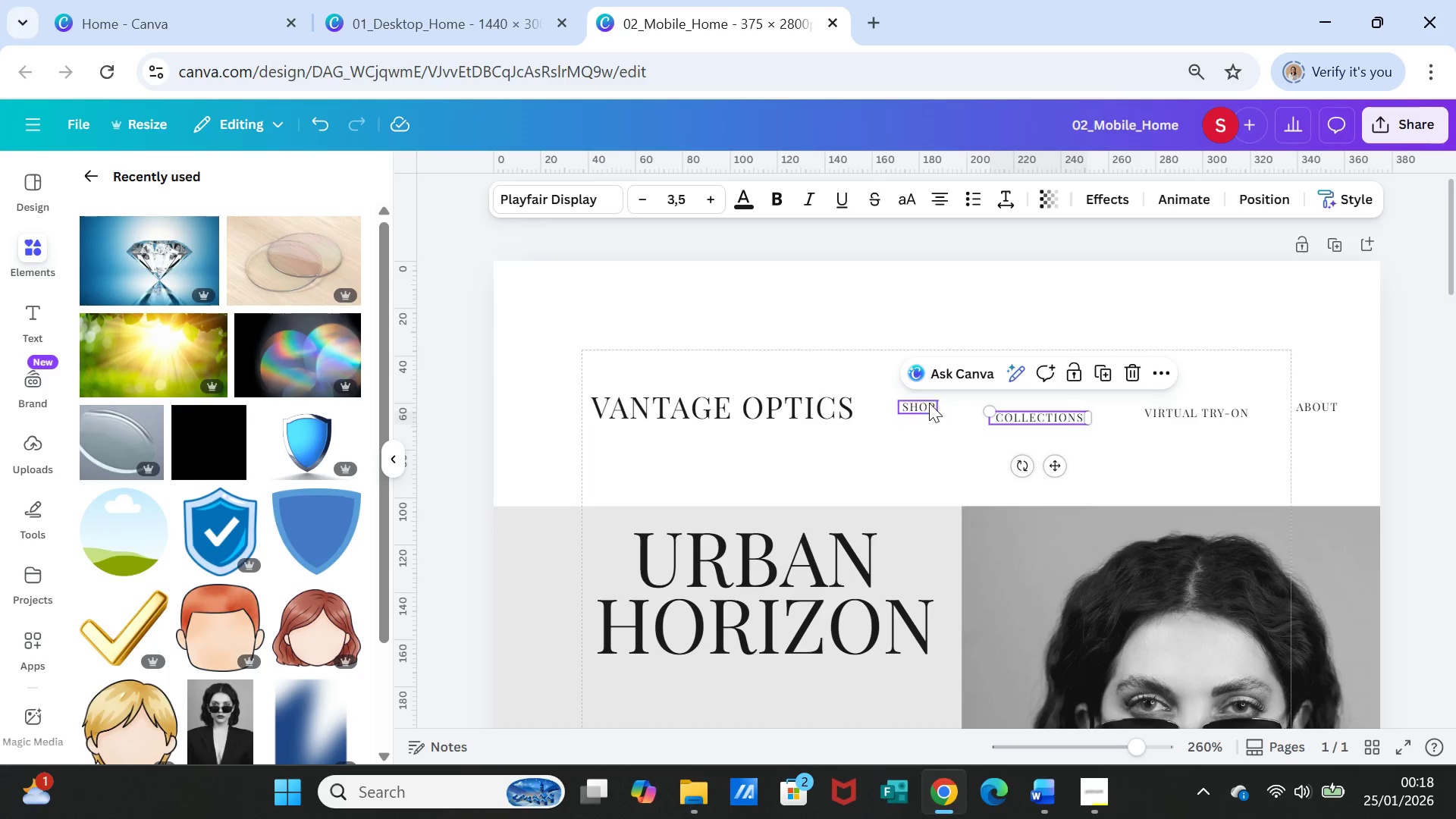 
left_click_drag(start_coordinate=[929, 403], to_coordinate=[927, 416])
 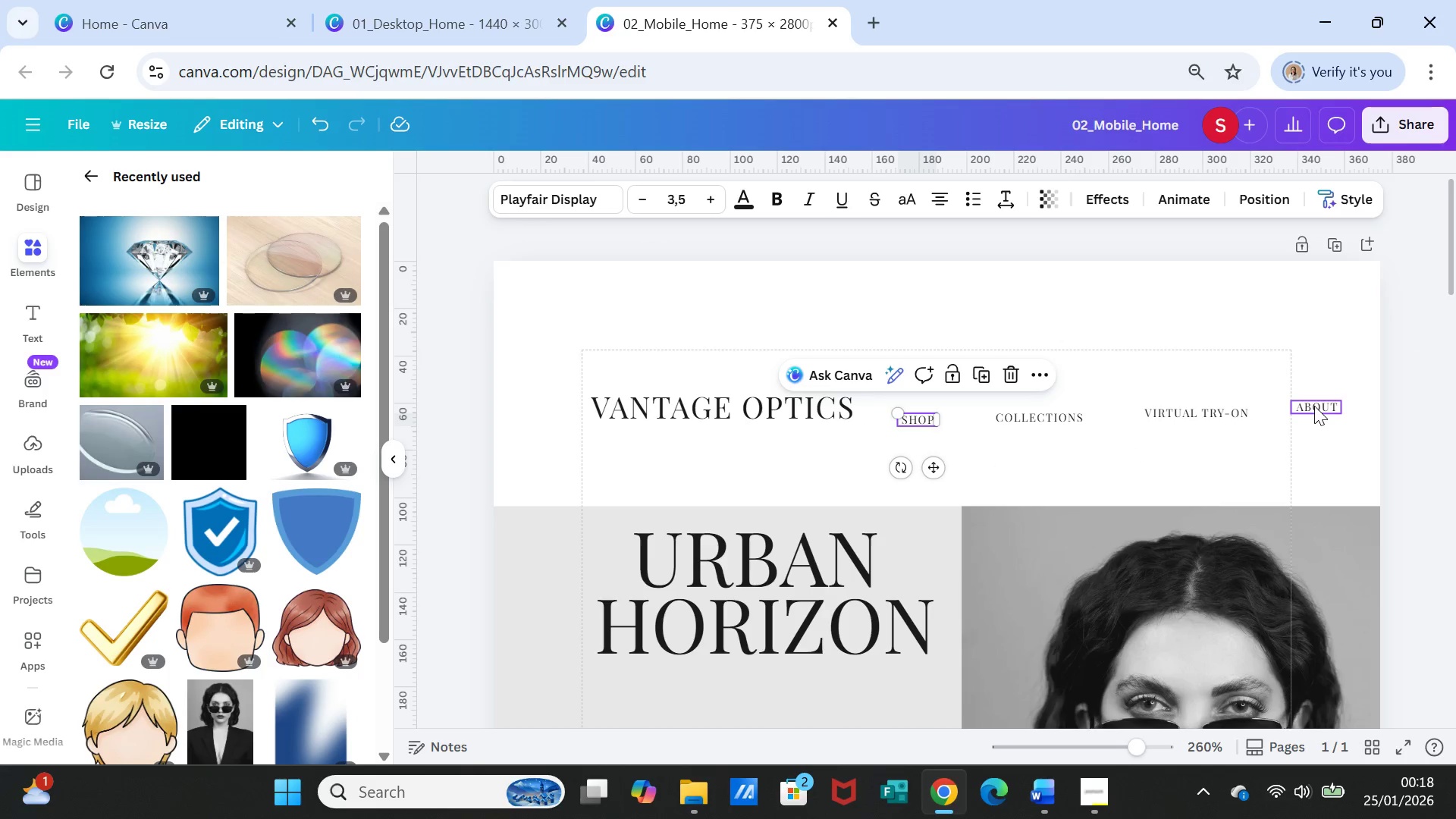 
left_click_drag(start_coordinate=[1315, 406], to_coordinate=[1318, 415])
 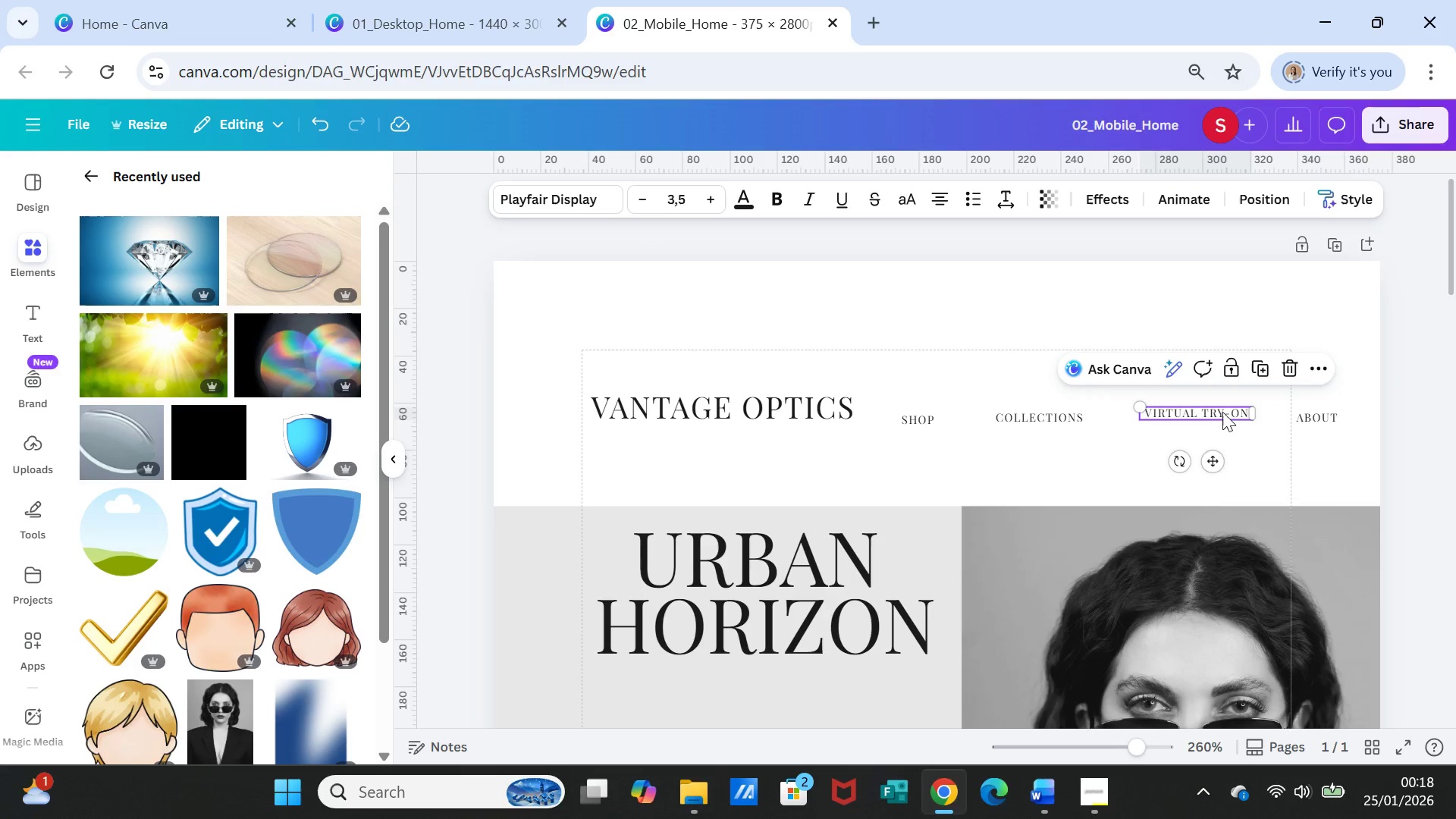 
left_click_drag(start_coordinate=[1222, 412], to_coordinate=[1224, 416])
 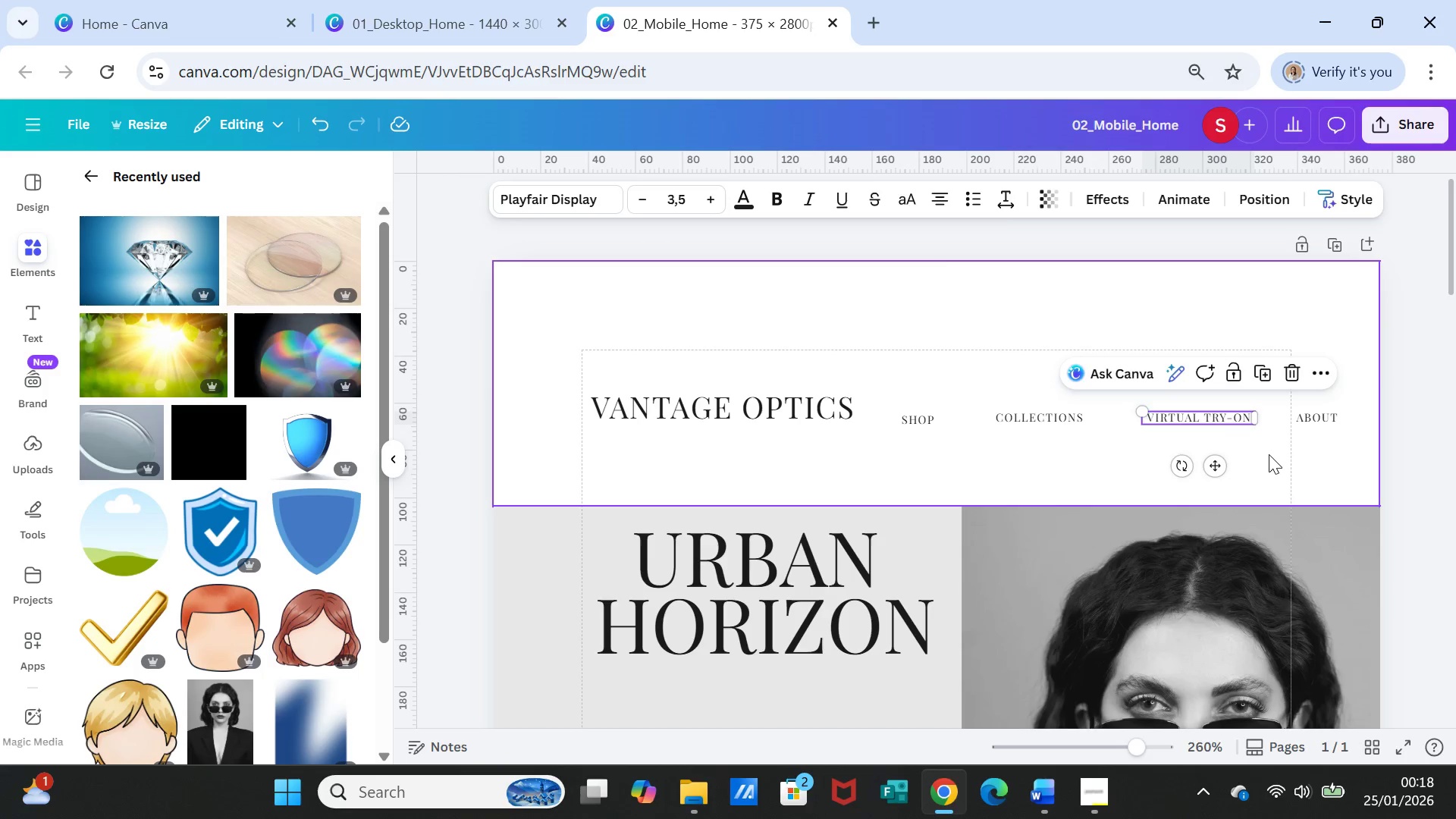 
left_click([1269, 454])
 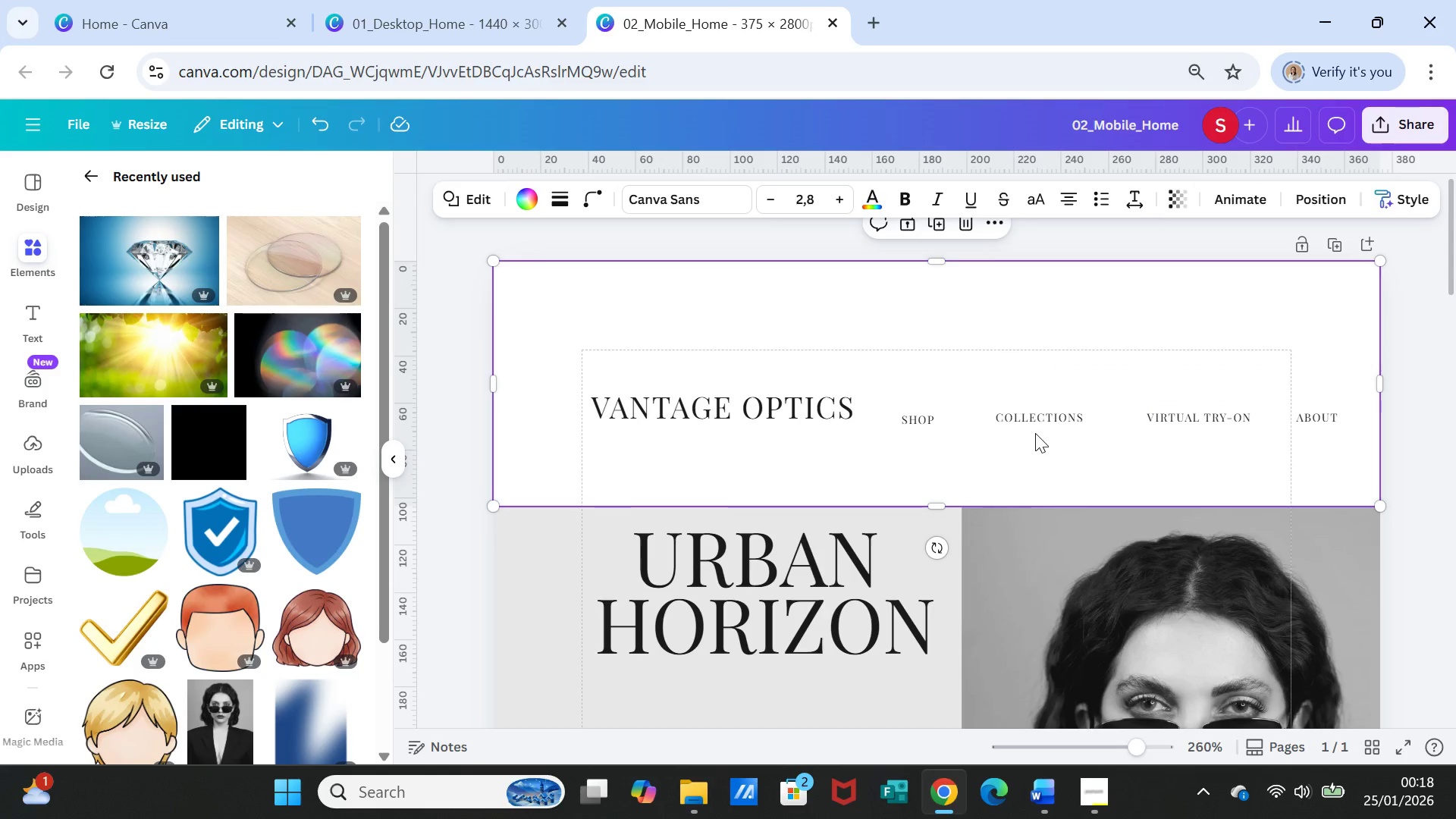 
left_click_drag(start_coordinate=[1035, 419], to_coordinate=[1046, 419])
 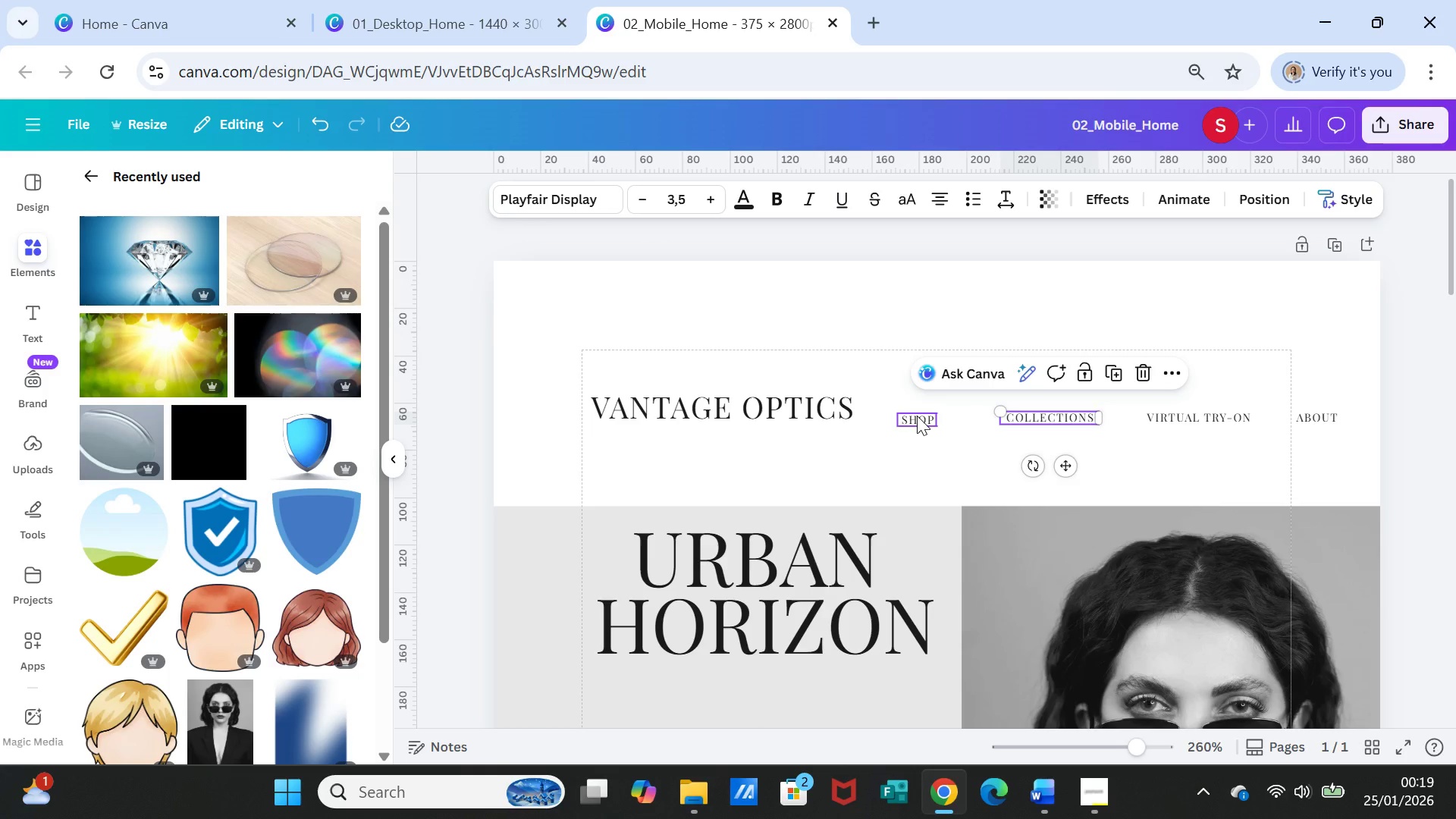 
left_click_drag(start_coordinate=[917, 416], to_coordinate=[927, 416])
 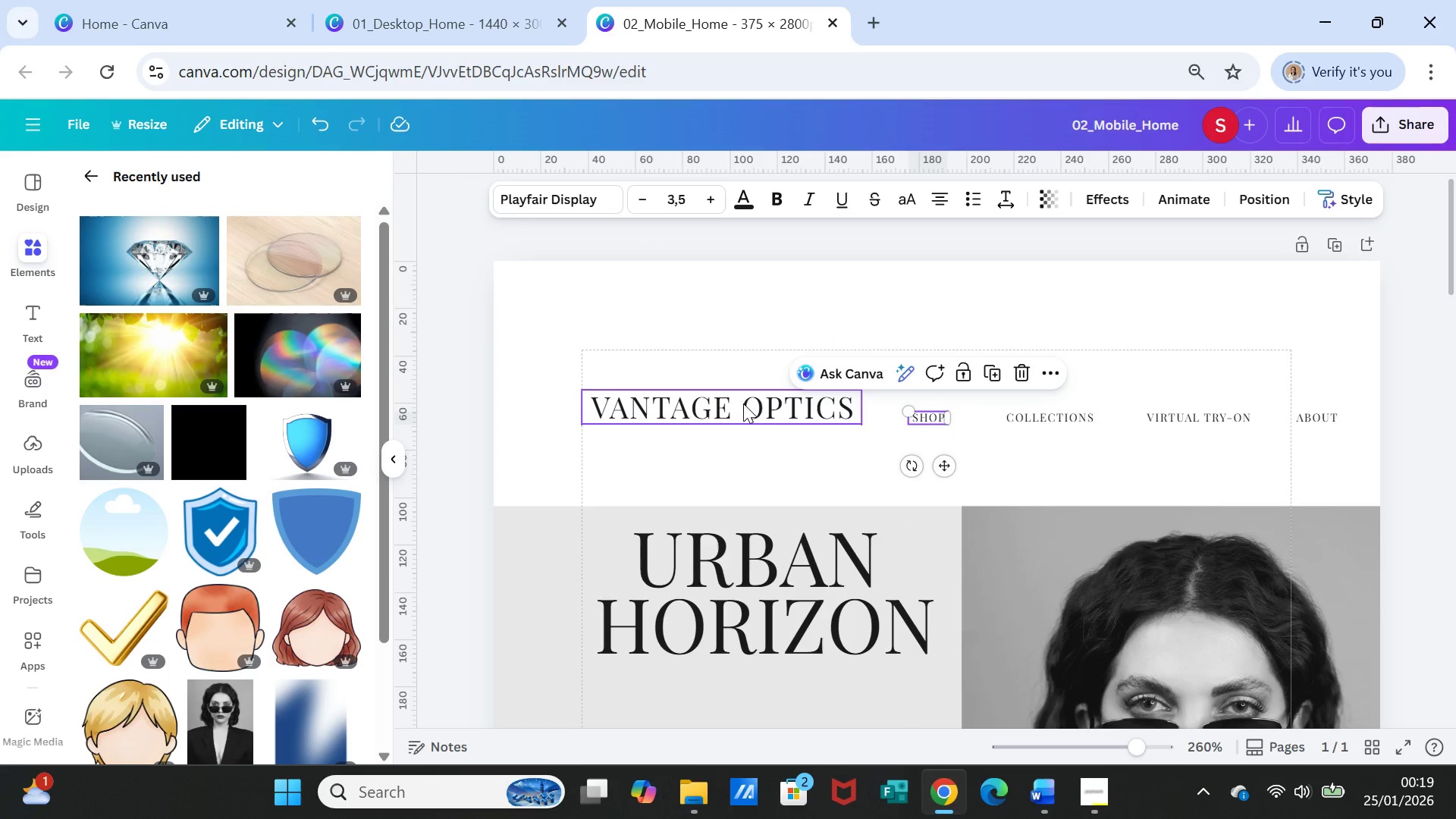 
left_click_drag(start_coordinate=[744, 402], to_coordinate=[737, 412])
 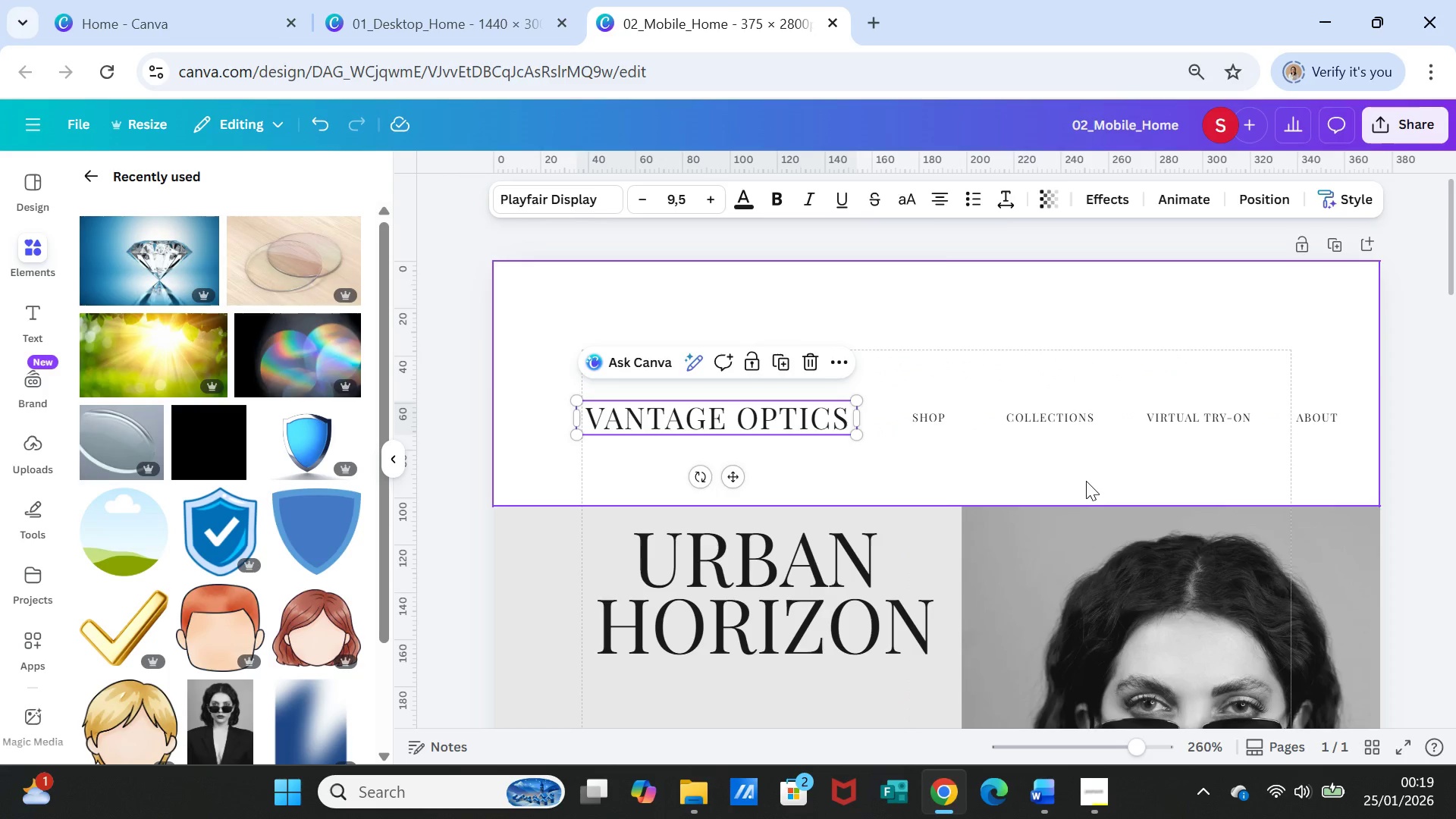 
left_click([1086, 481])
 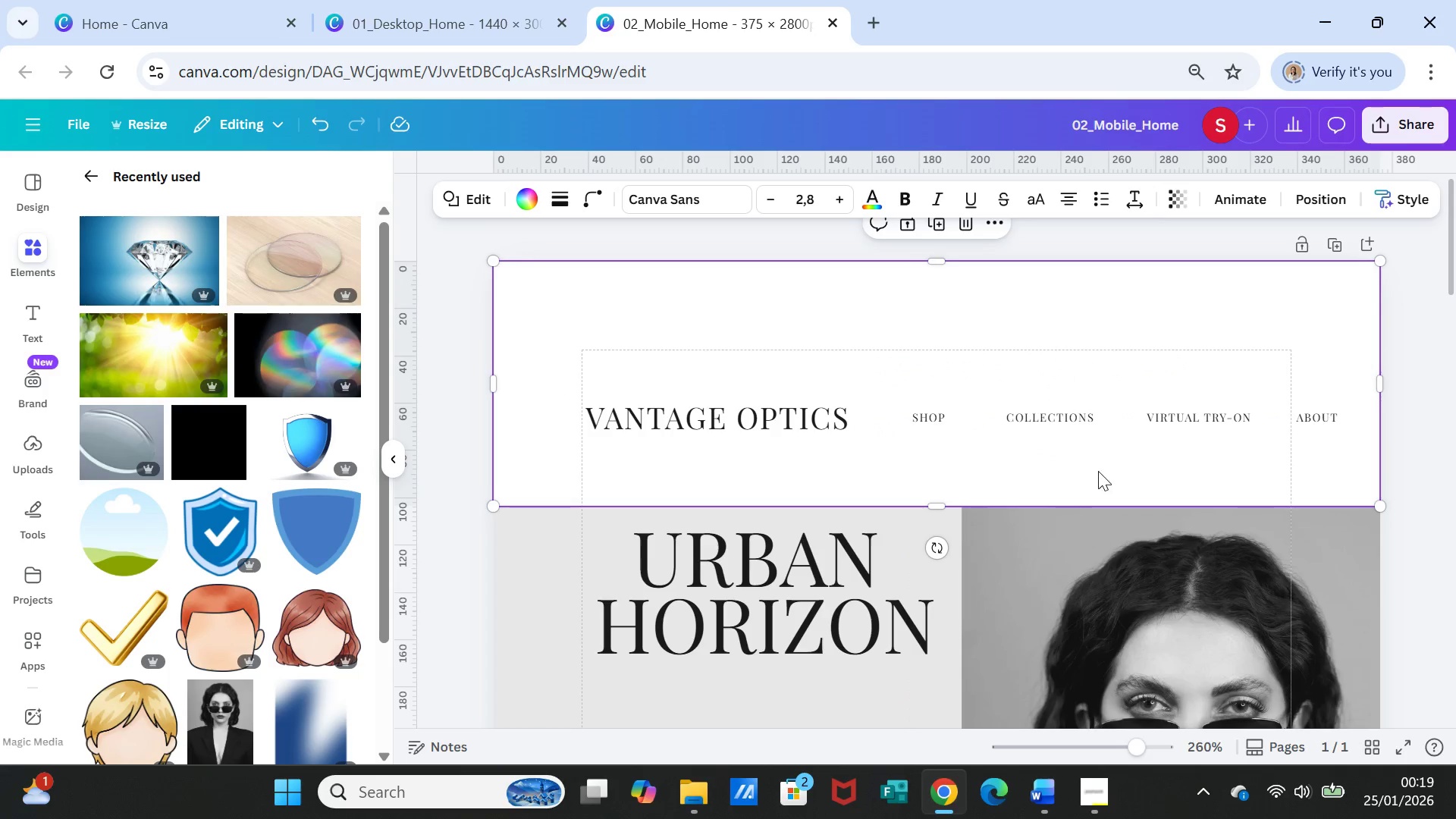 
scroll: coordinate [1100, 471], scroll_direction: down, amount: 7.0
 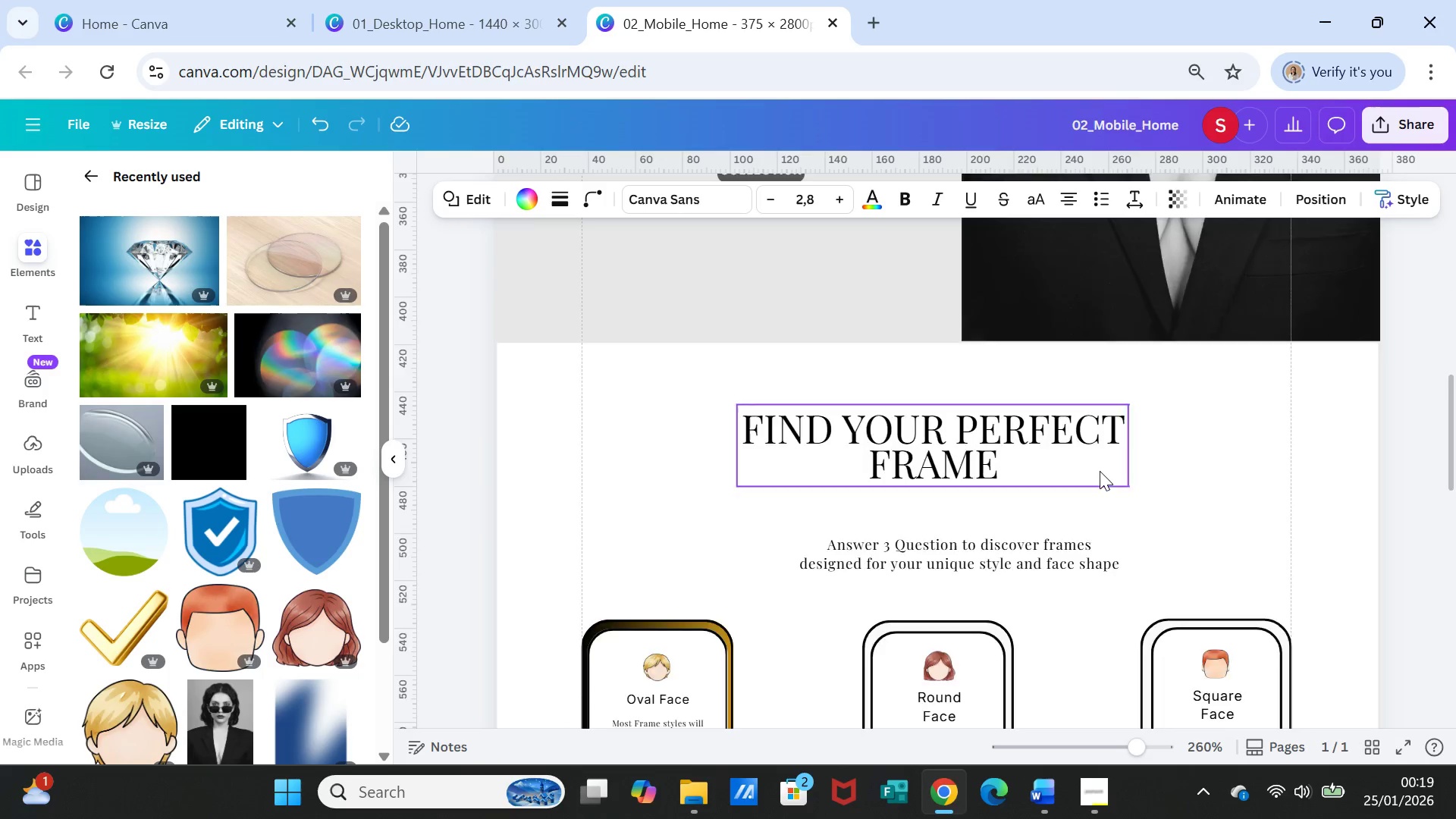 
scroll: coordinate [1100, 471], scroll_direction: up, amount: 2.0
 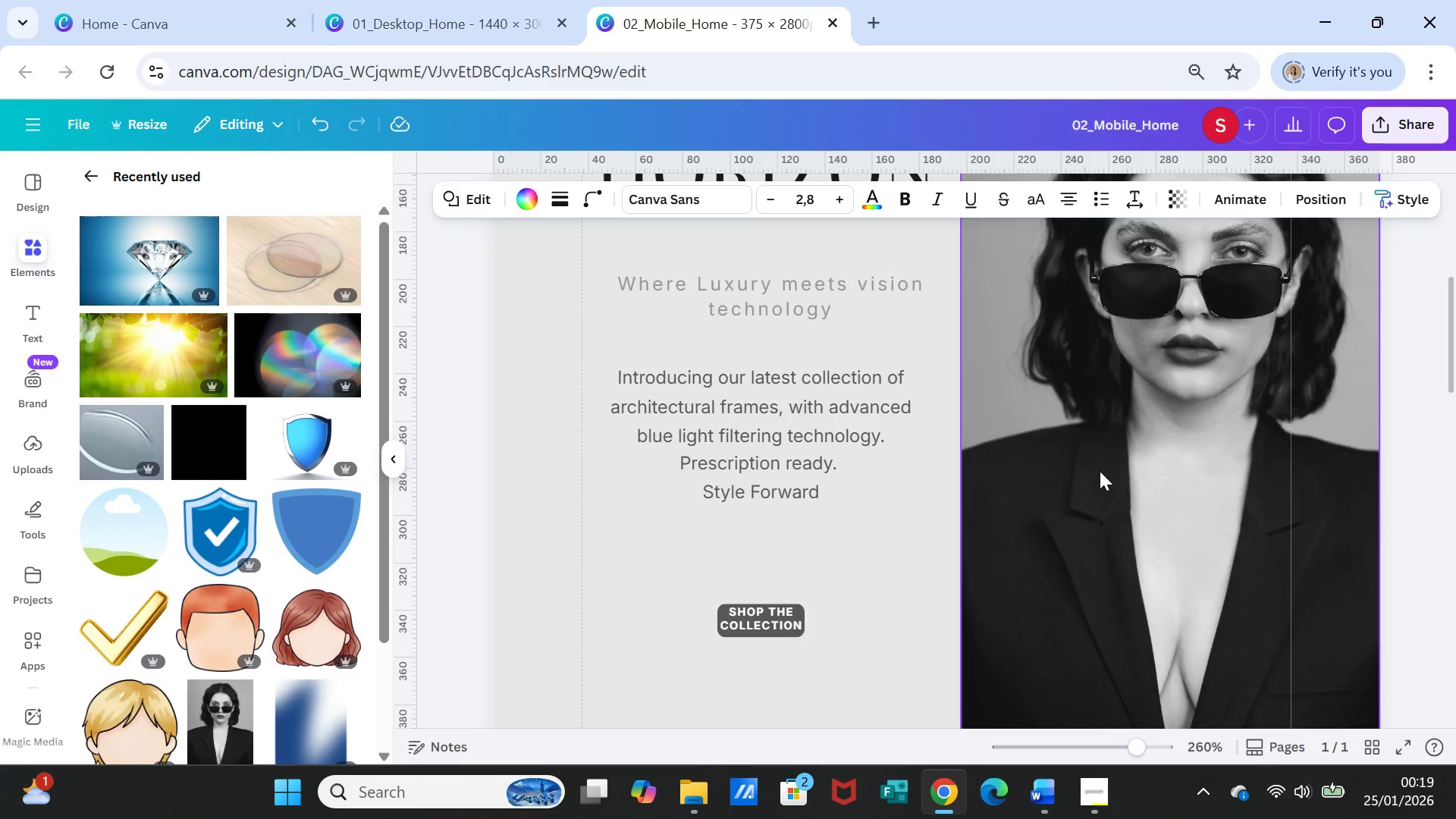 
scroll: coordinate [1100, 471], scroll_direction: down, amount: 7.0
 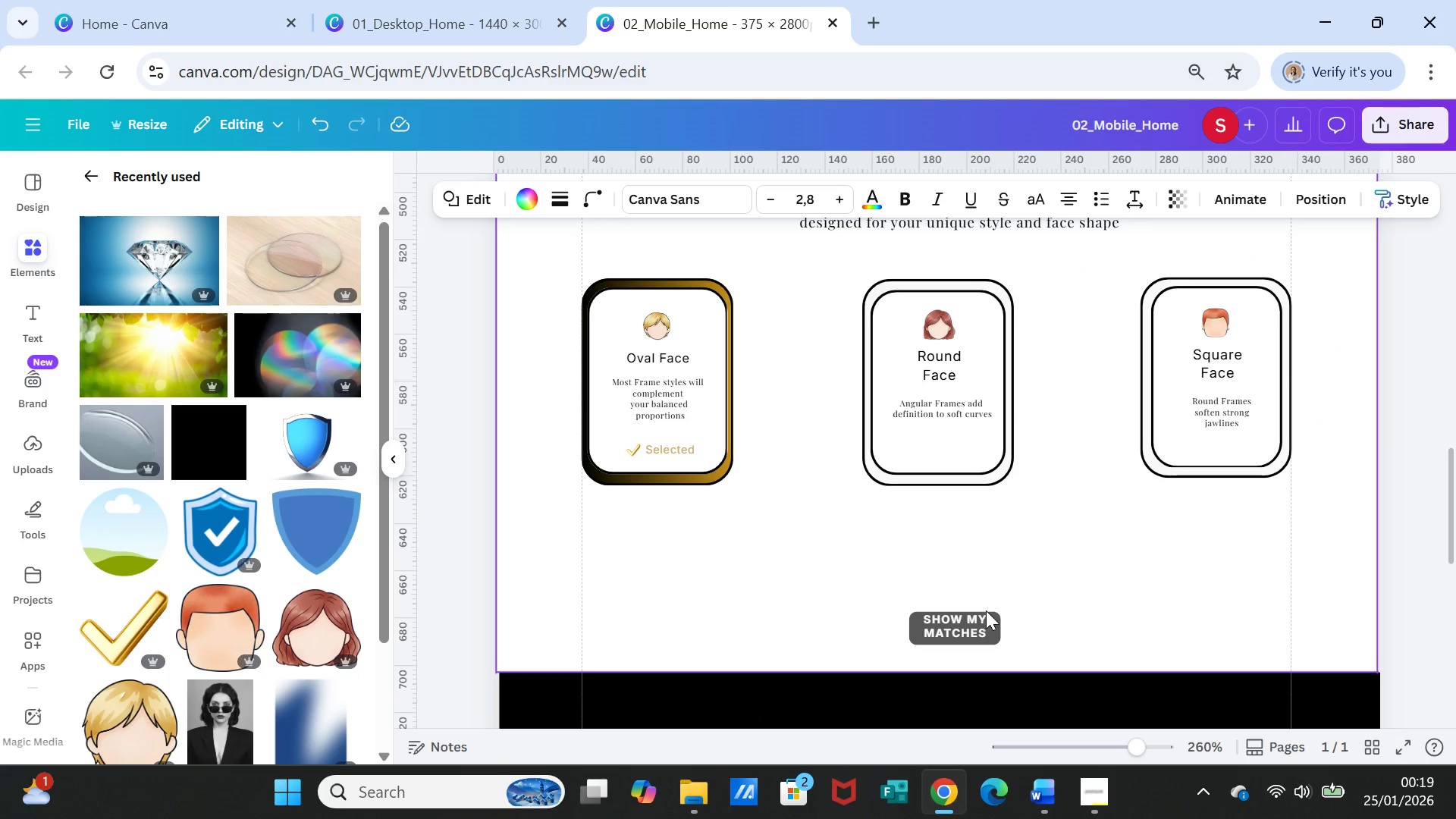 
left_click_drag(start_coordinate=[984, 612], to_coordinate=[982, 583])
 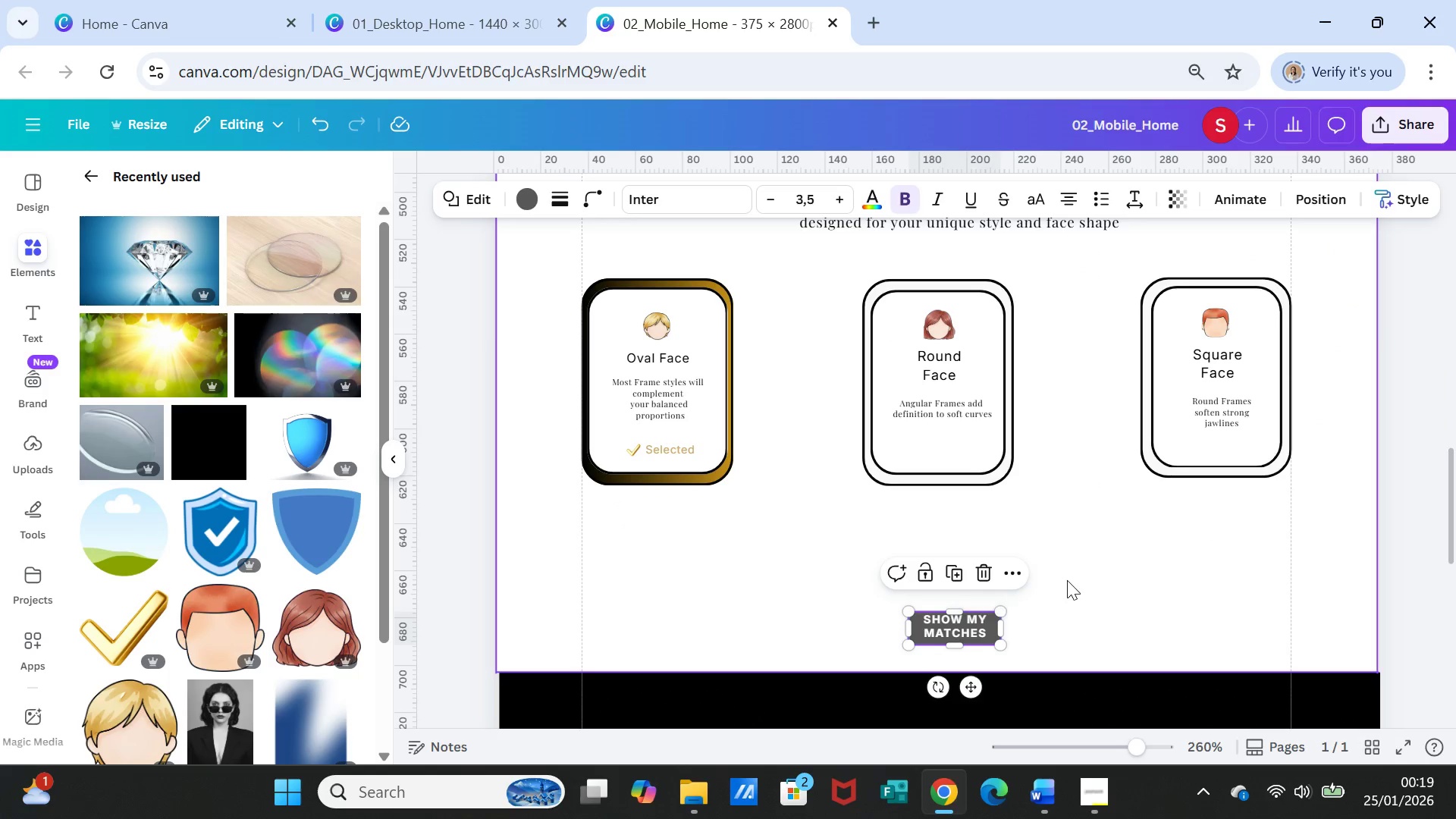 
left_click([1067, 580])
 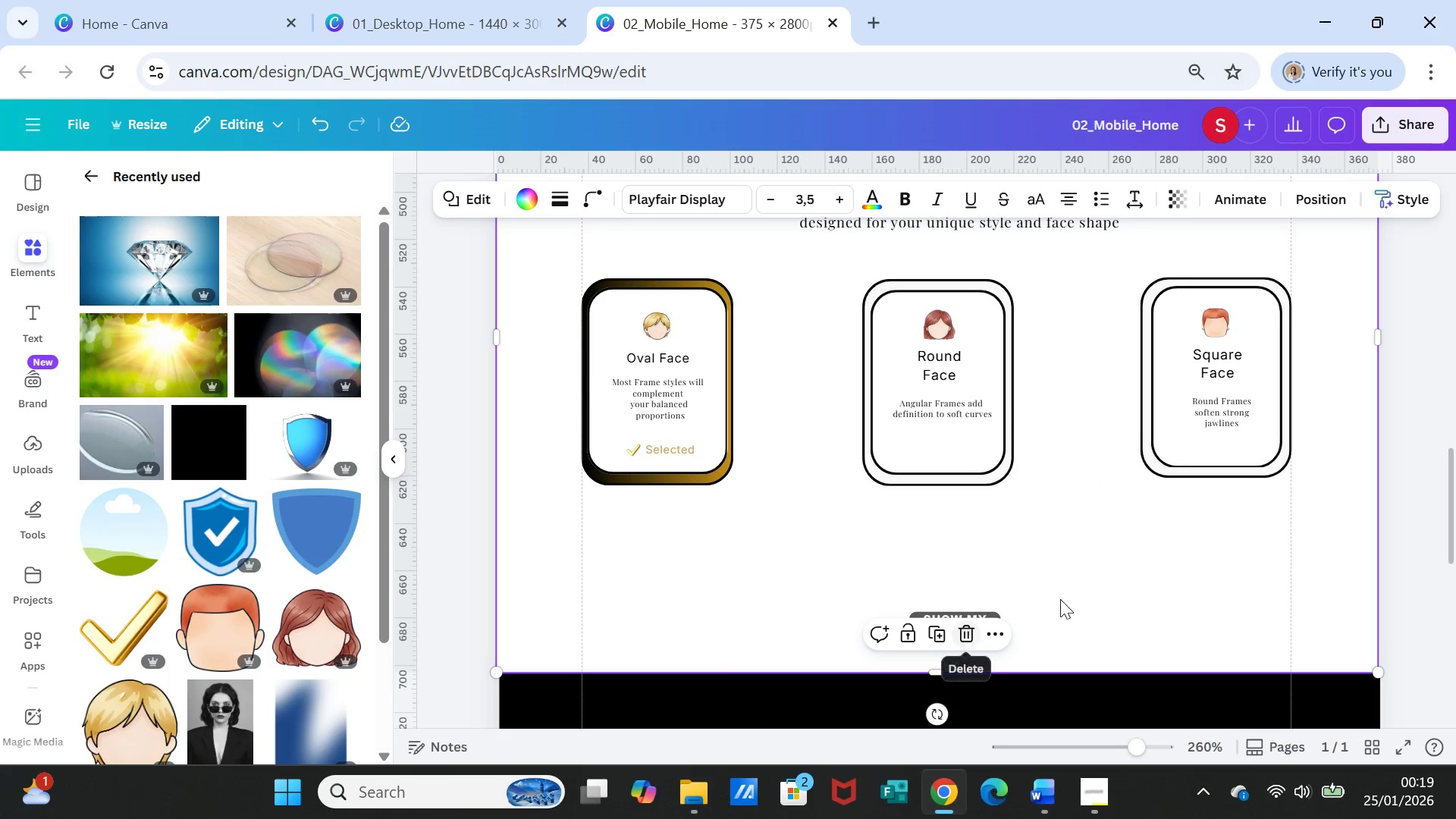 
left_click([1092, 582])
 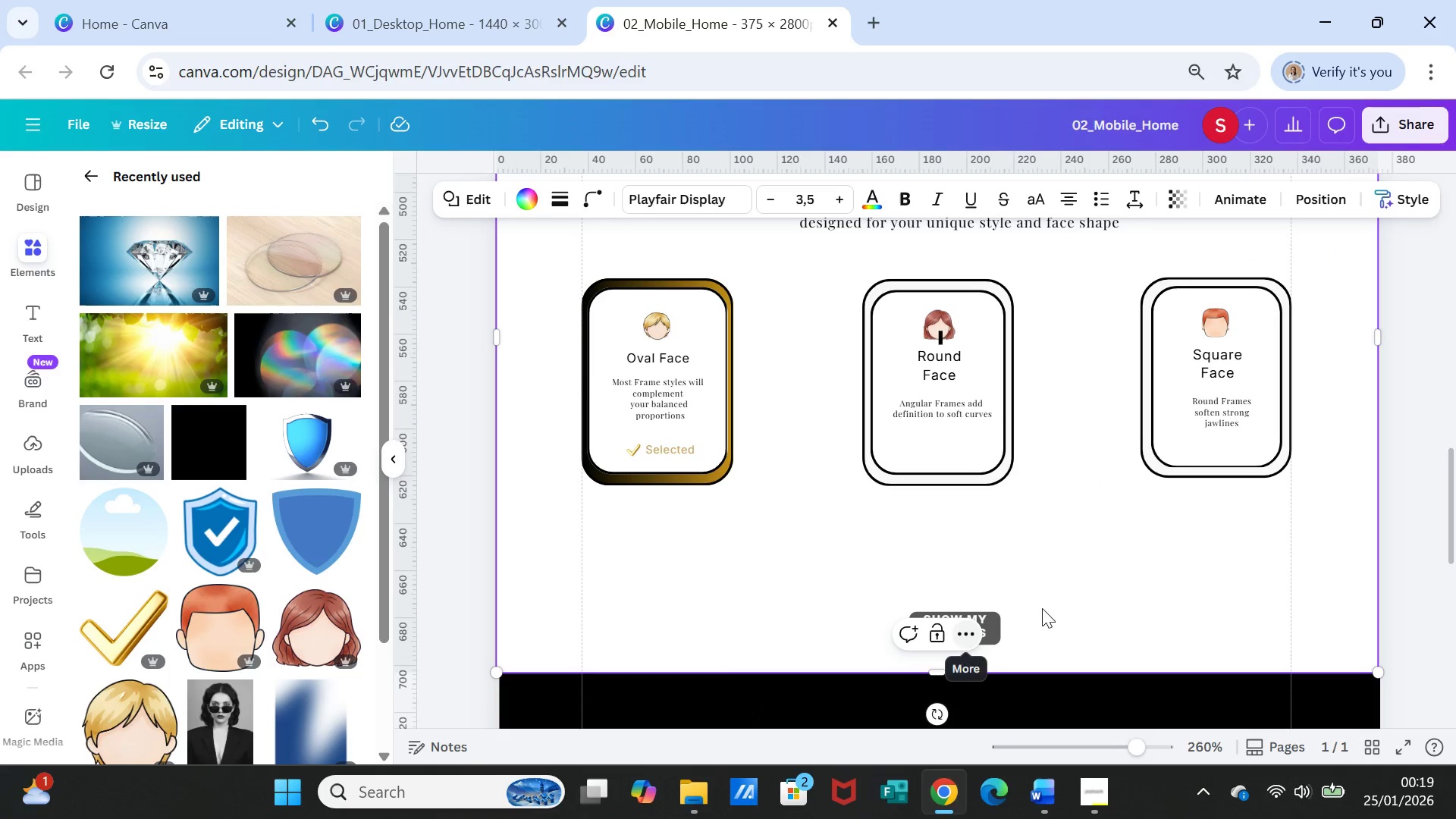 
left_click([1083, 598])
 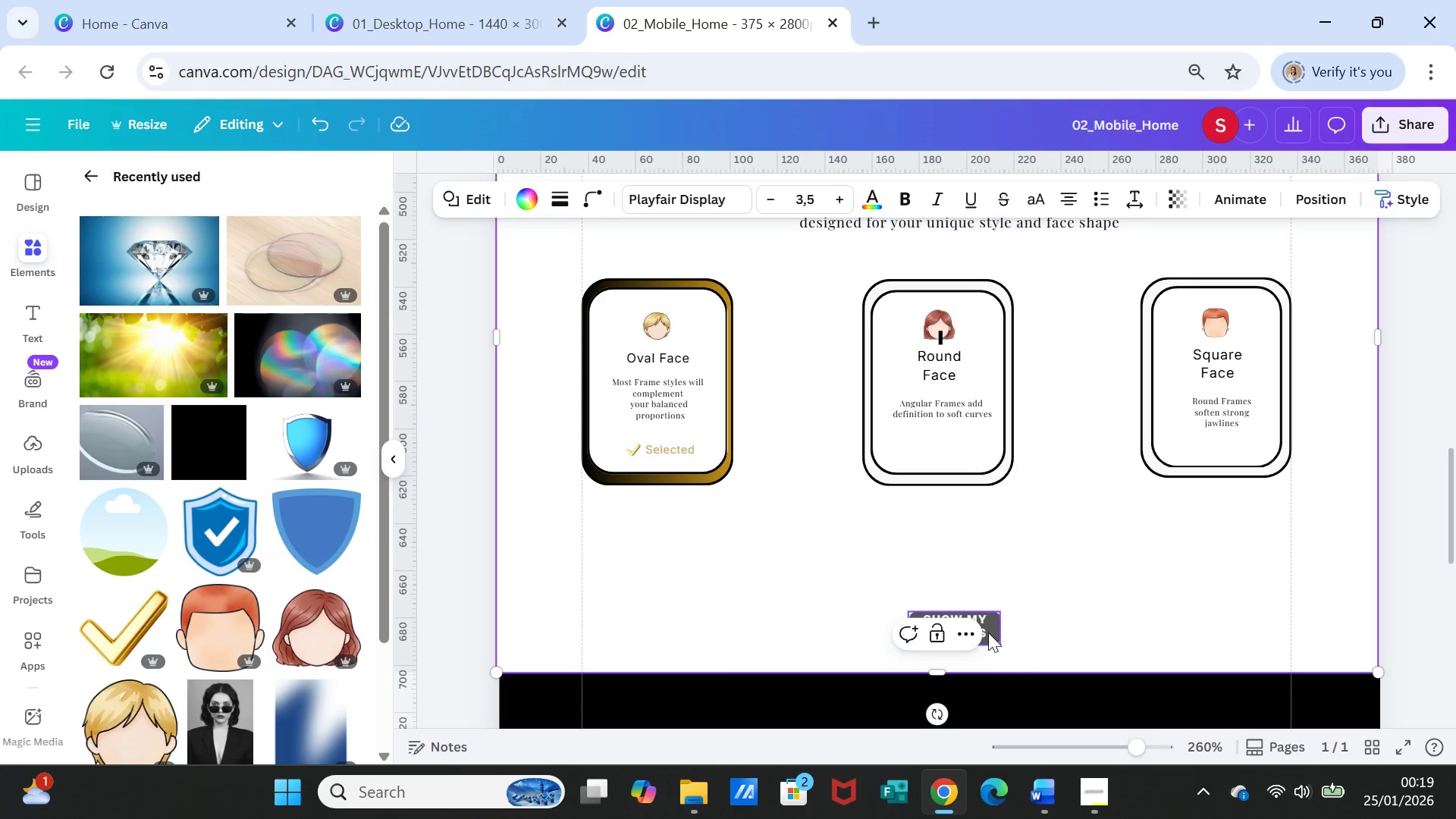 
left_click_drag(start_coordinate=[988, 632], to_coordinate=[993, 598])
 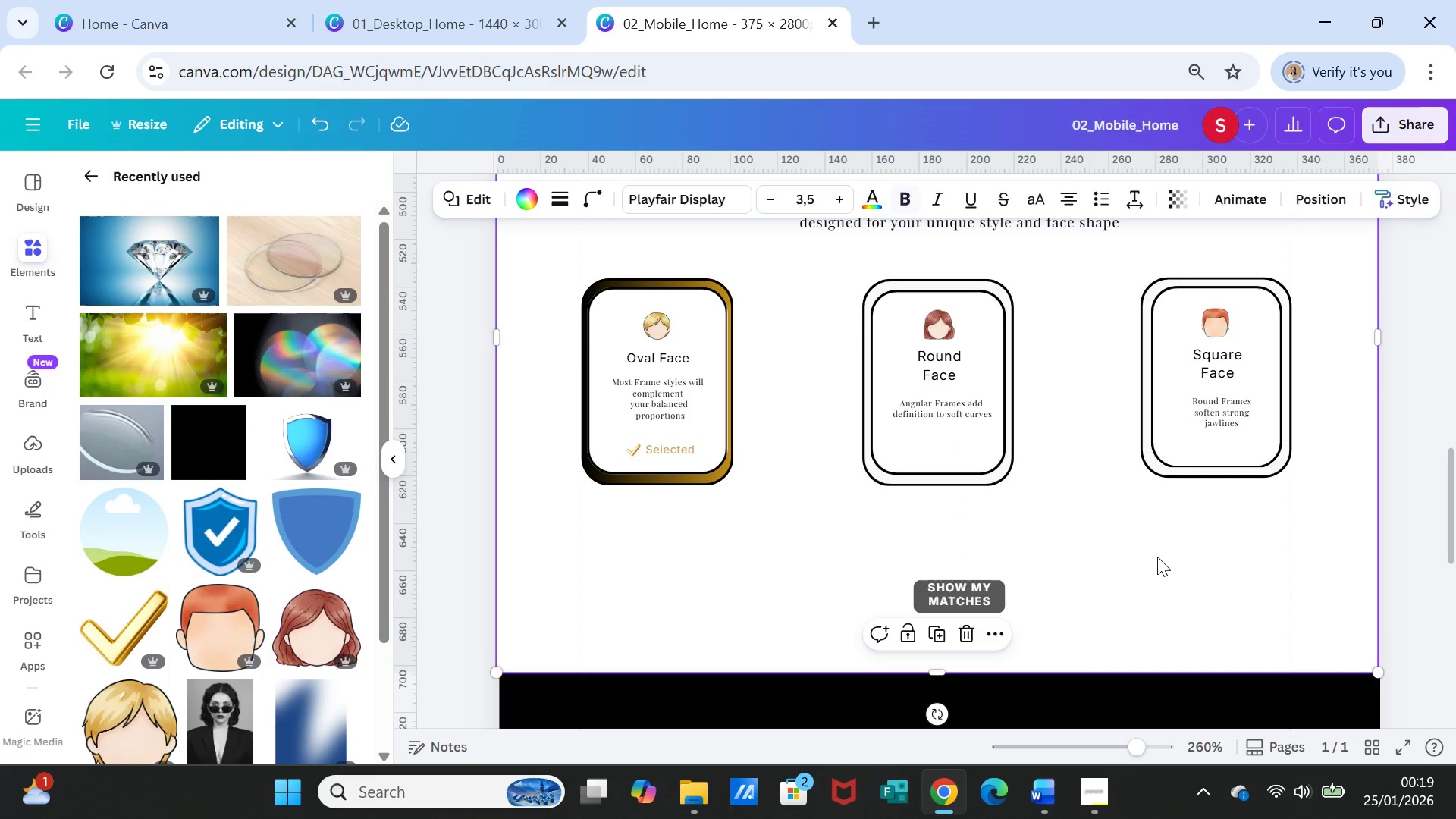 
left_click([1157, 557])
 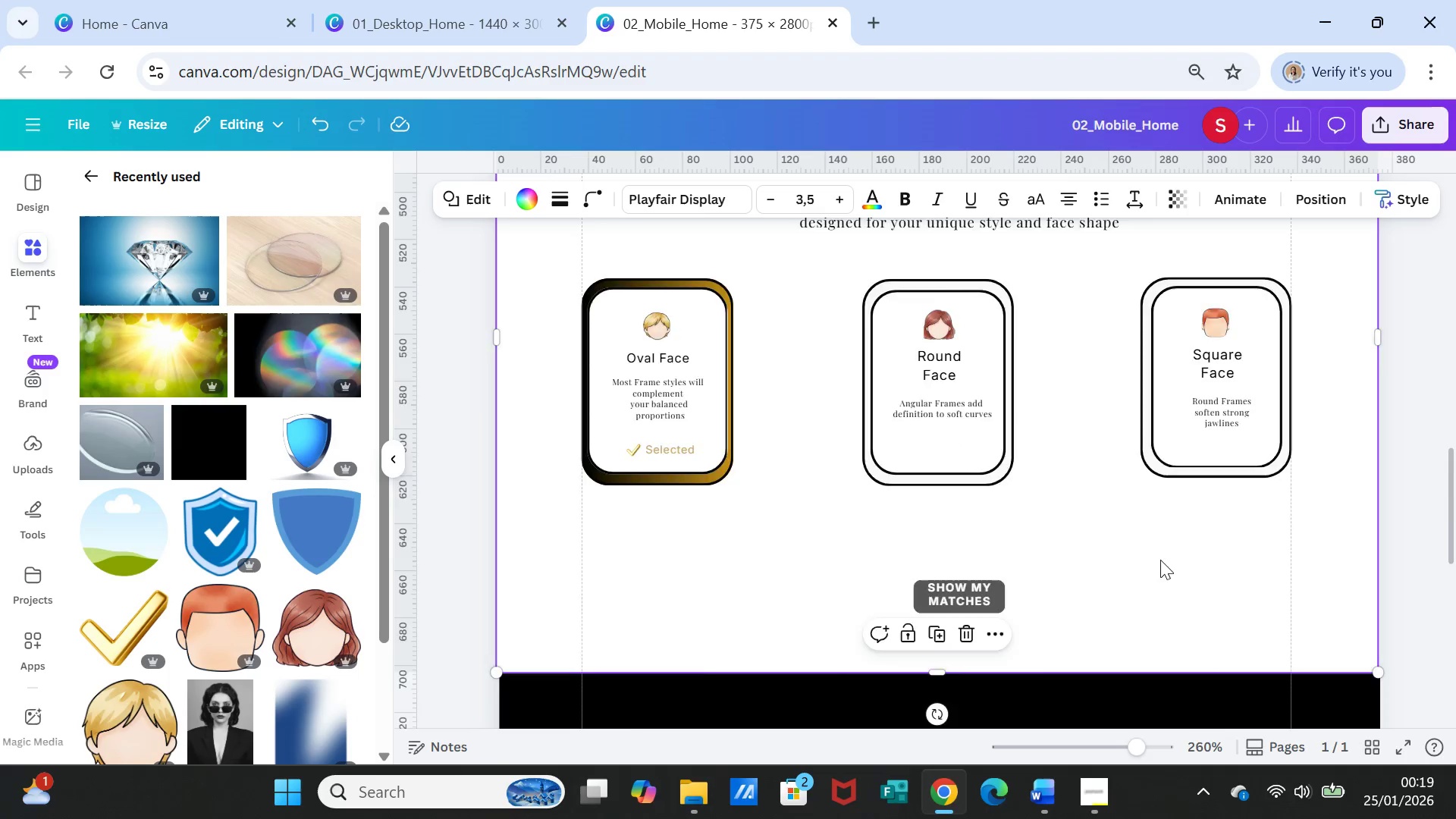 
scroll: coordinate [1167, 539], scroll_direction: down, amount: 6.0
 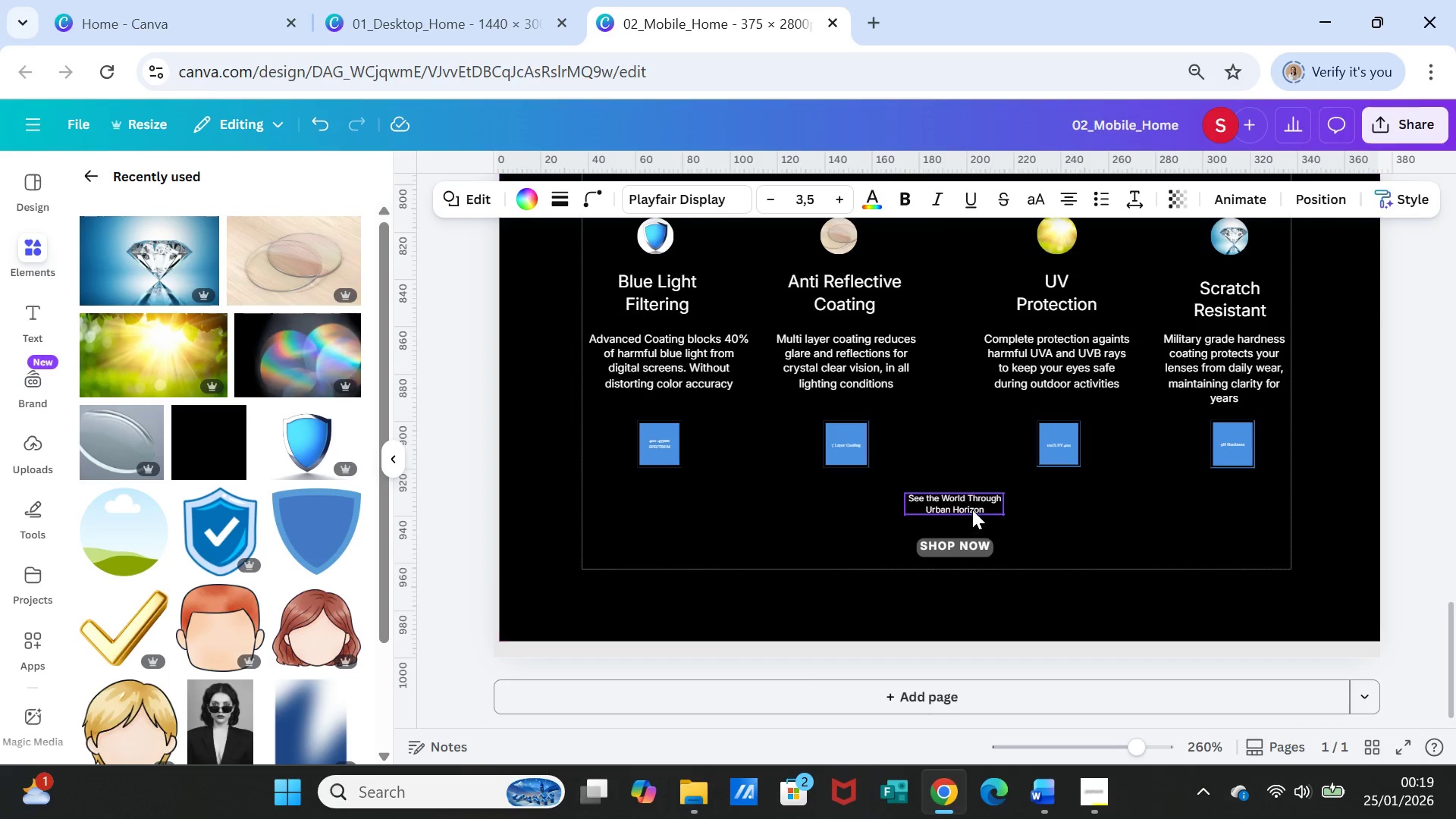 
left_click([971, 508])
 